 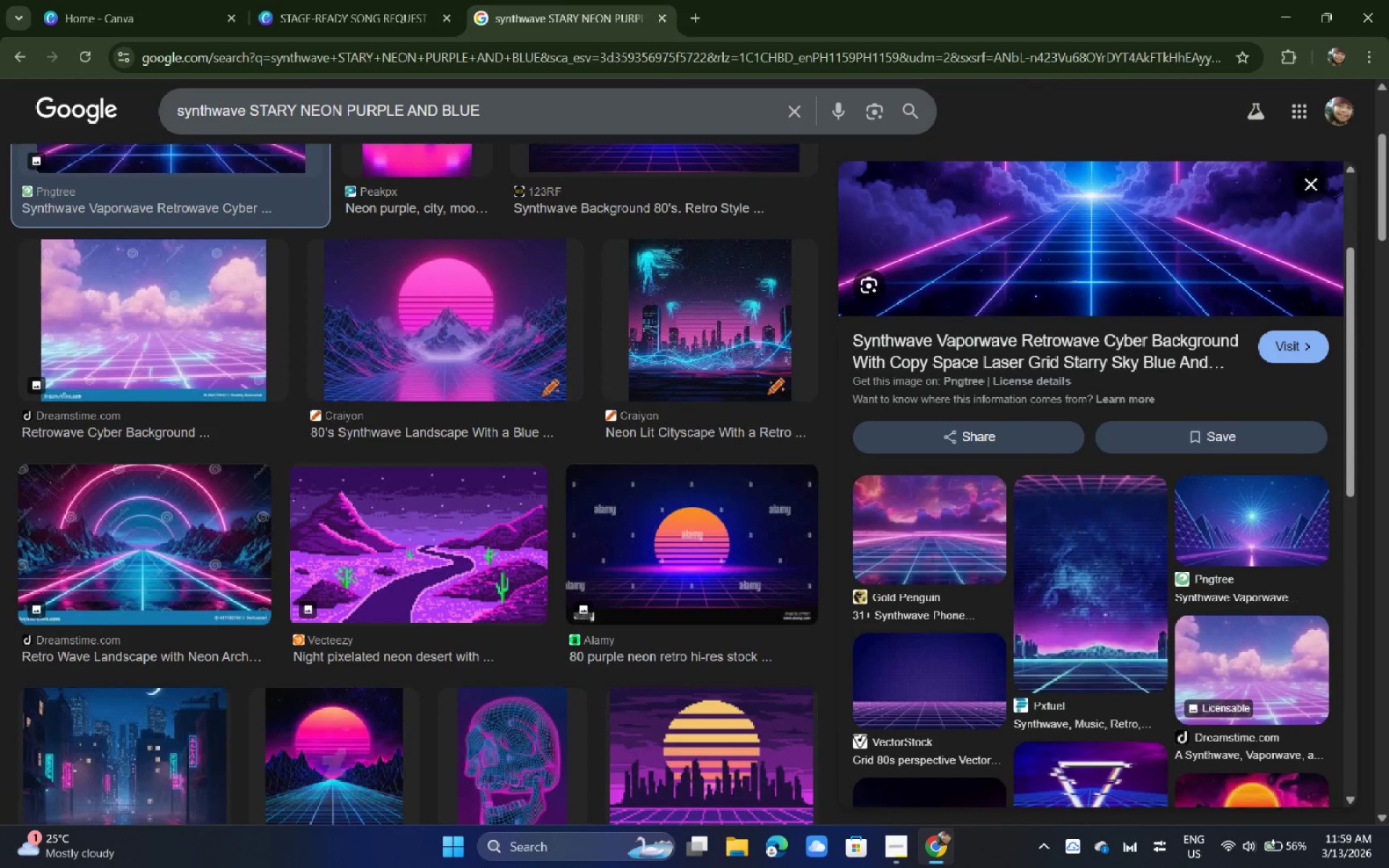 
scroll: coordinate [903, 526], scroll_direction: up, amount: 5.0
 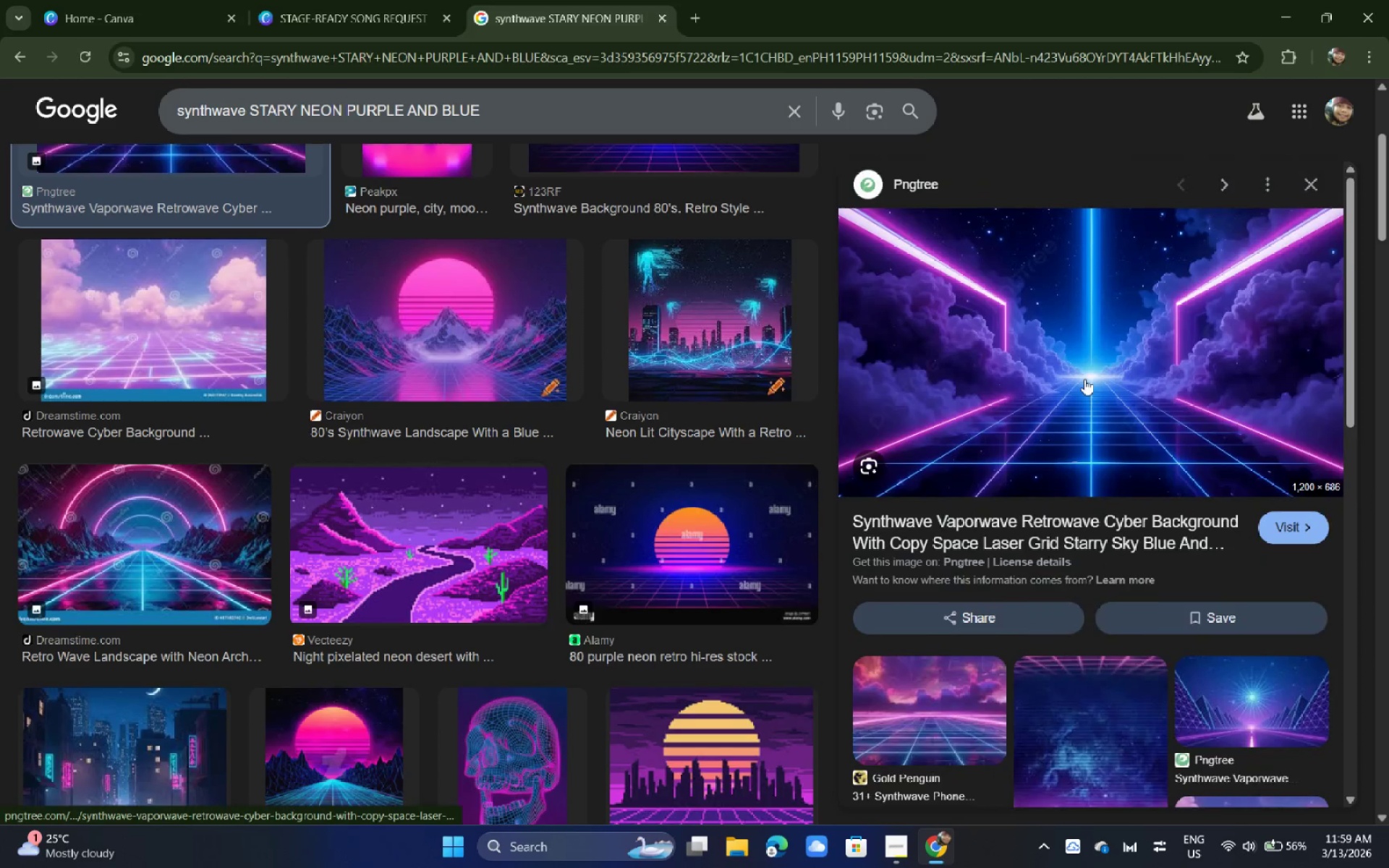 
right_click([1089, 355])
 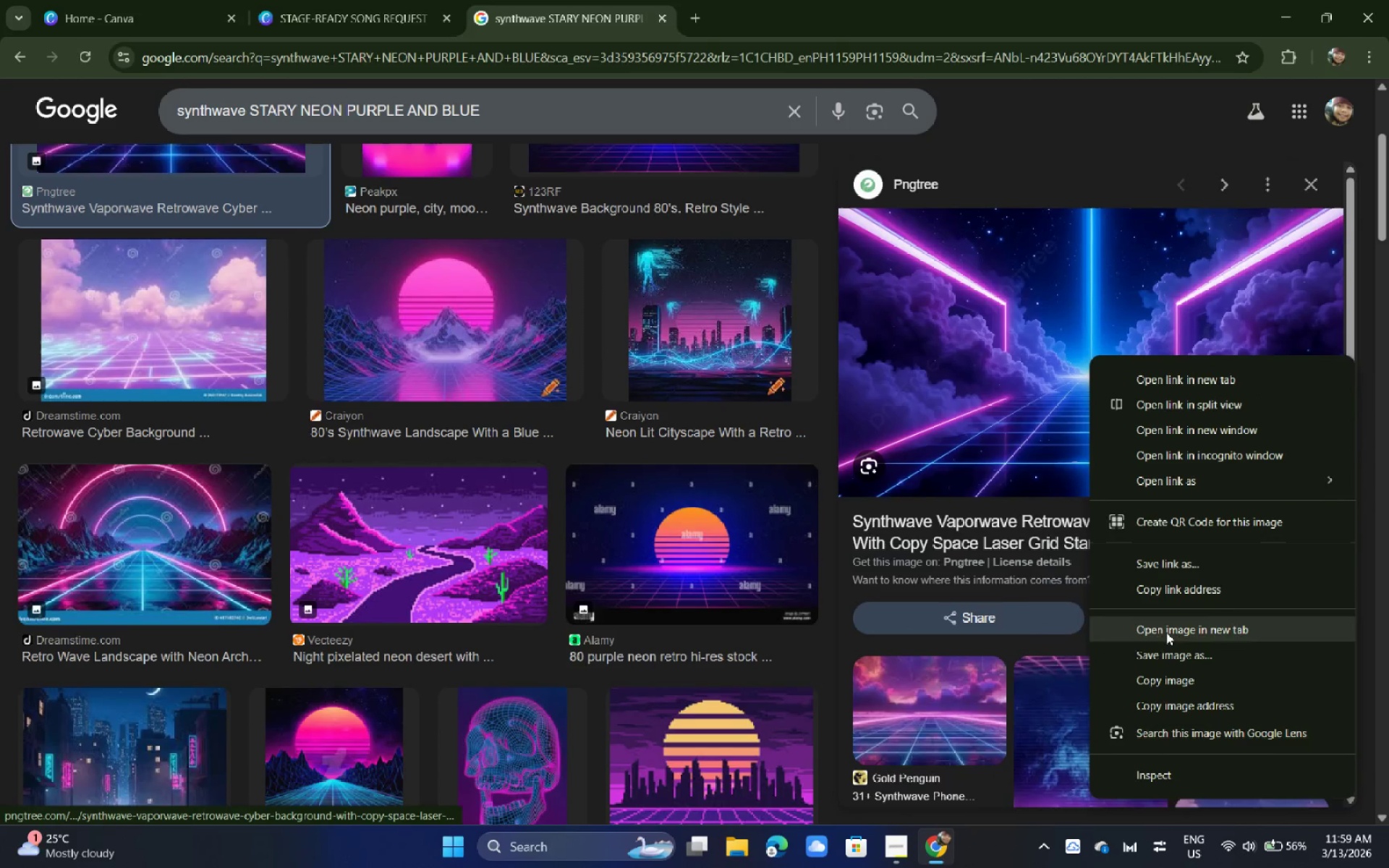 
left_click([1164, 649])
 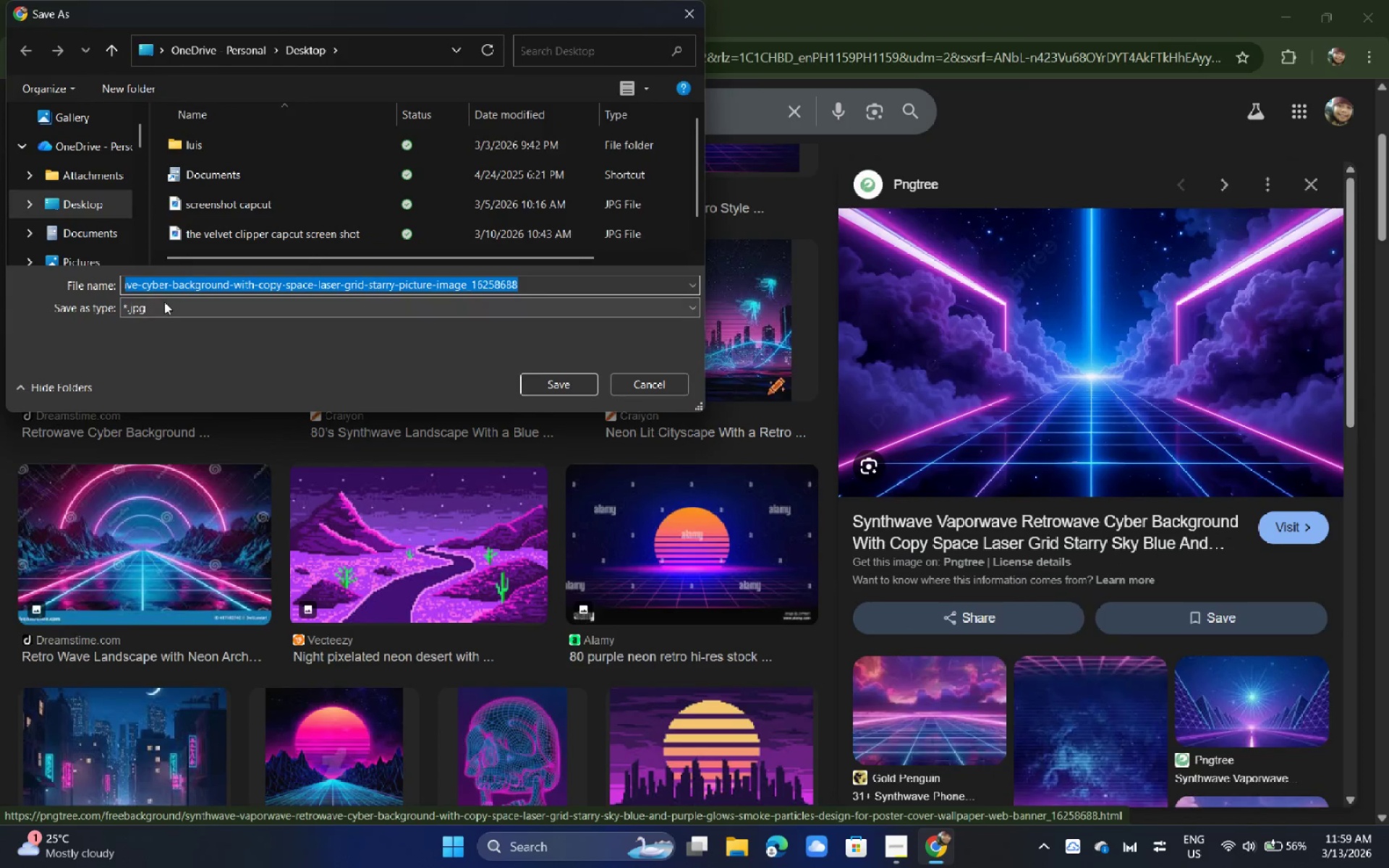 
left_click([88, 231])
 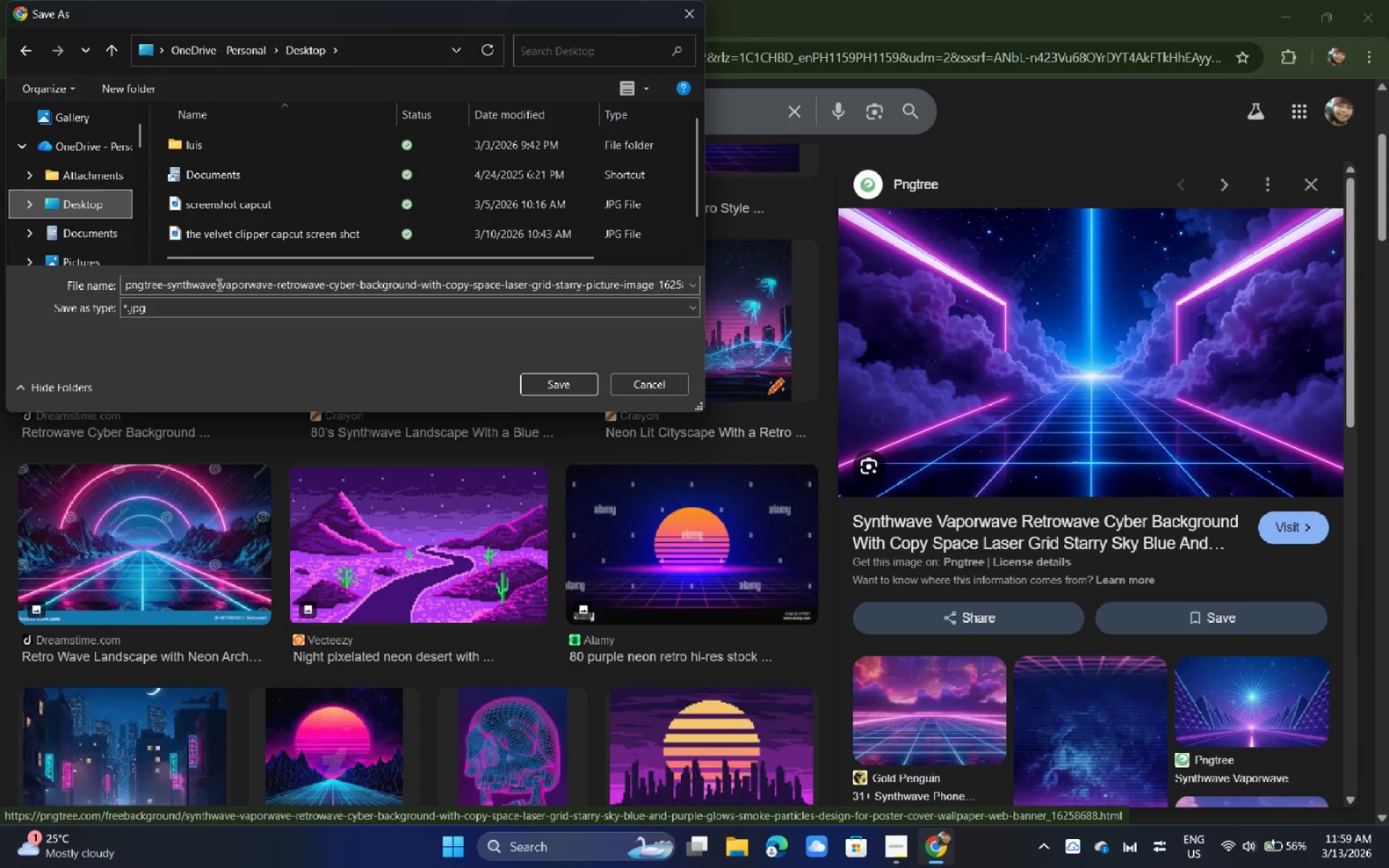 
scroll: coordinate [109, 208], scroll_direction: up, amount: 6.0
 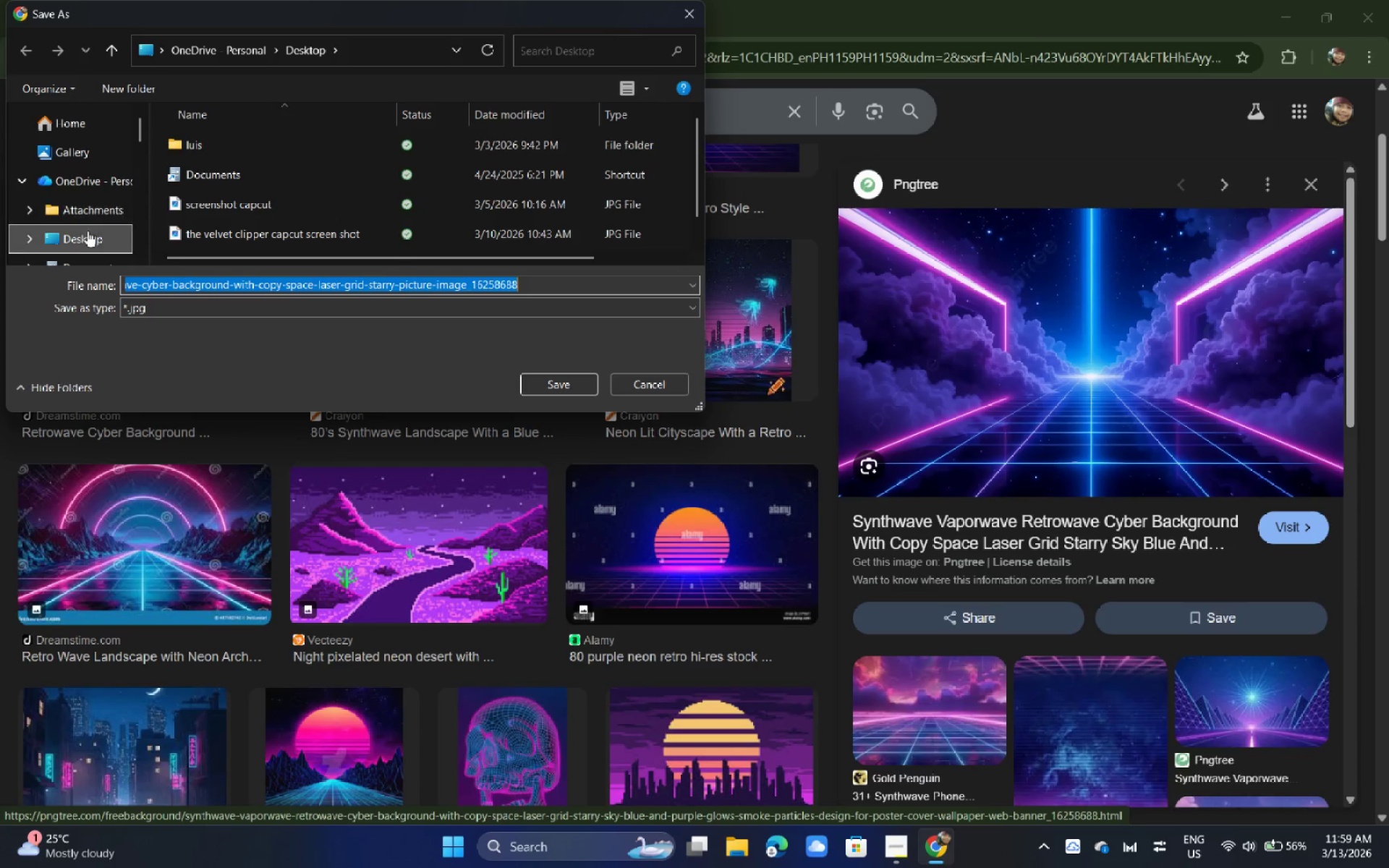 
double_click([218, 284])
 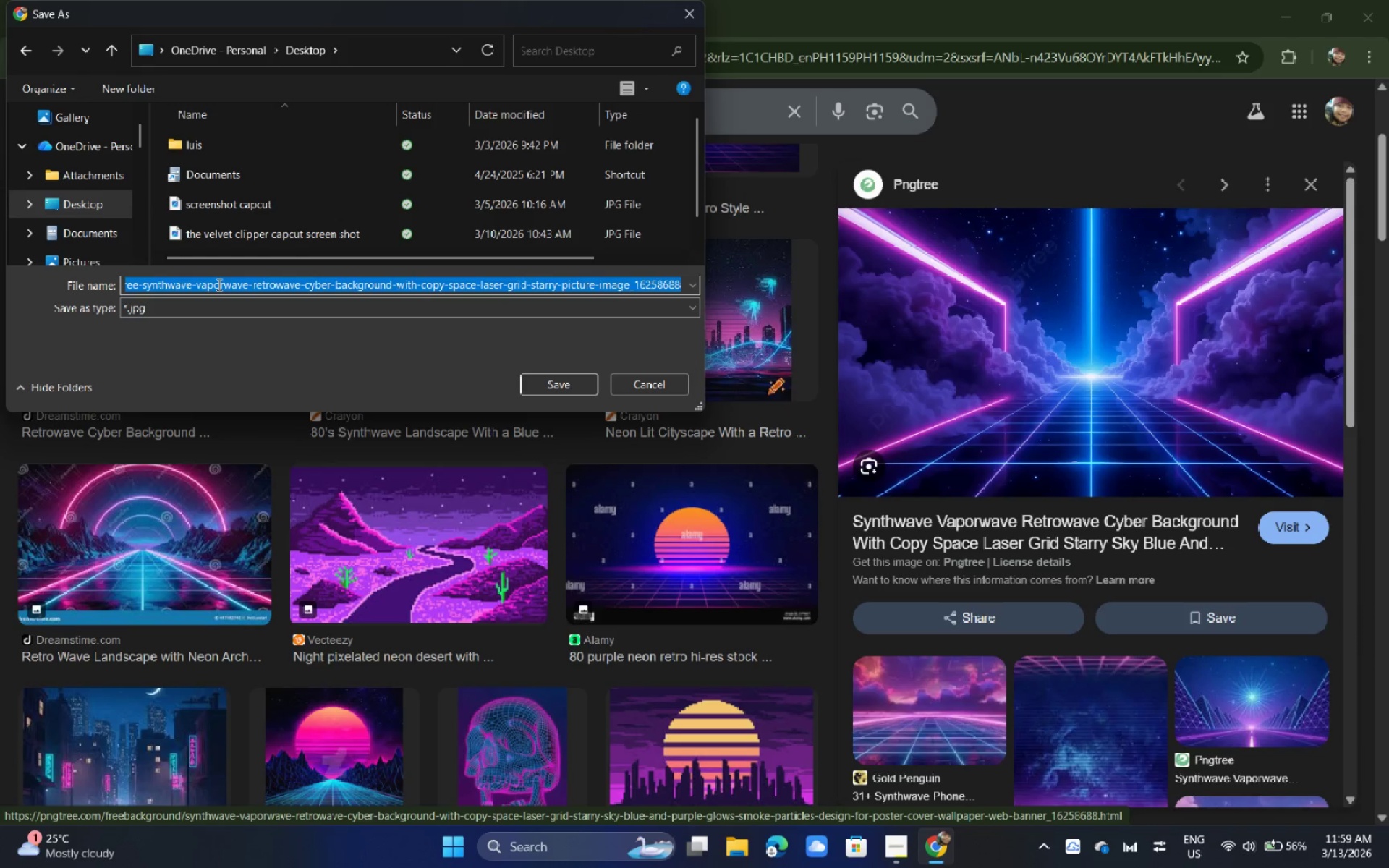 
key(1)
 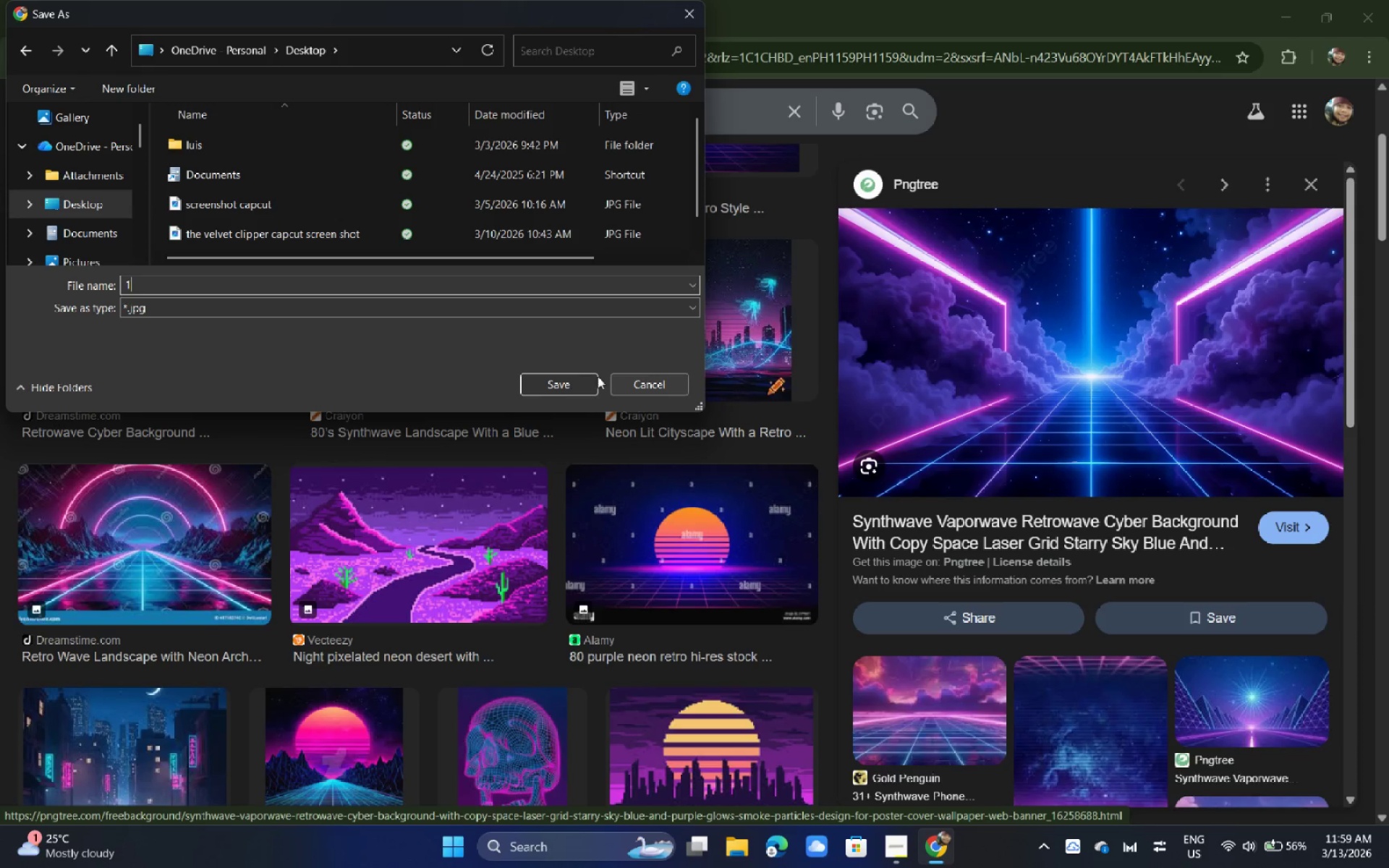 
left_click([581, 381])
 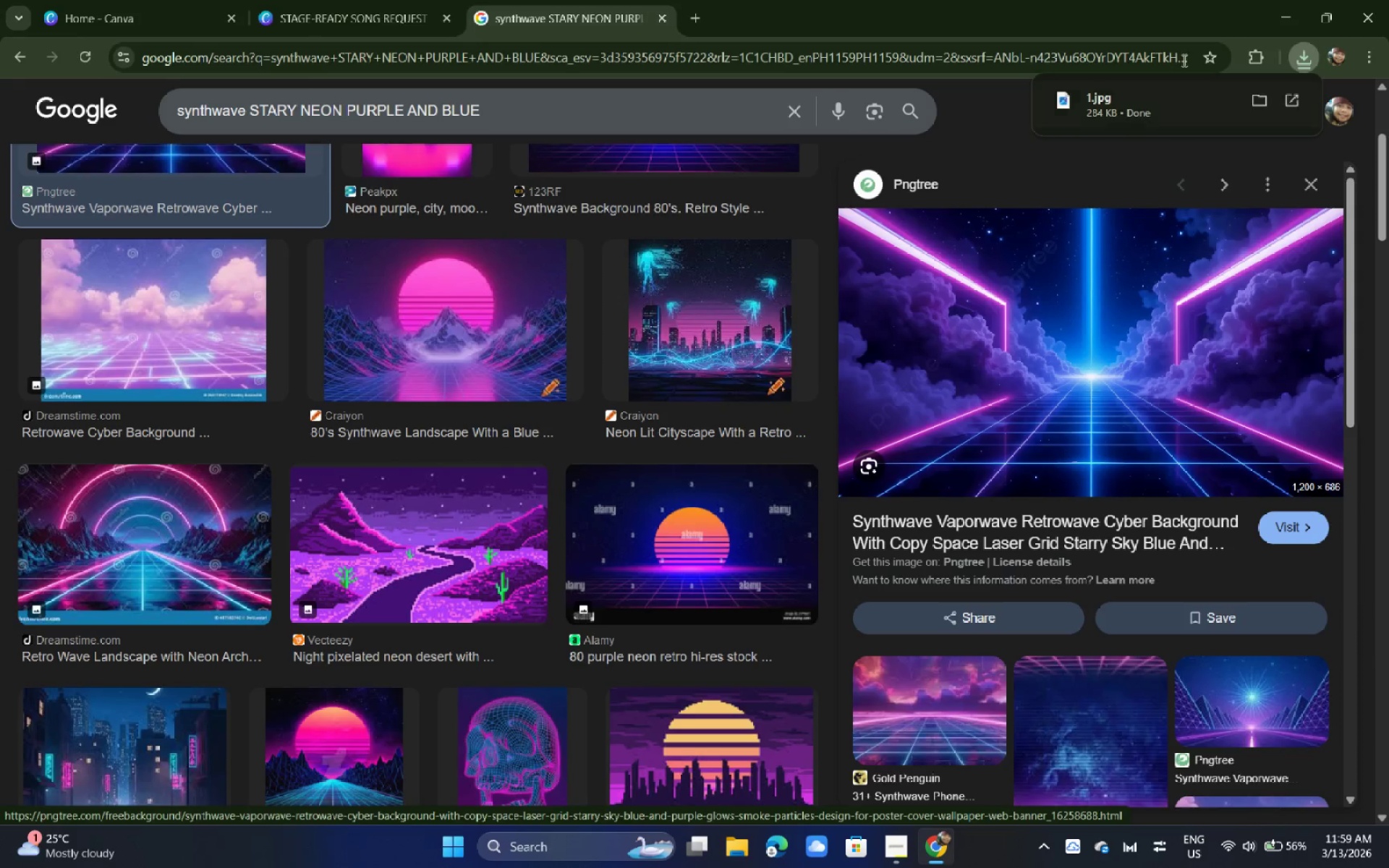 
left_click([1281, 4])
 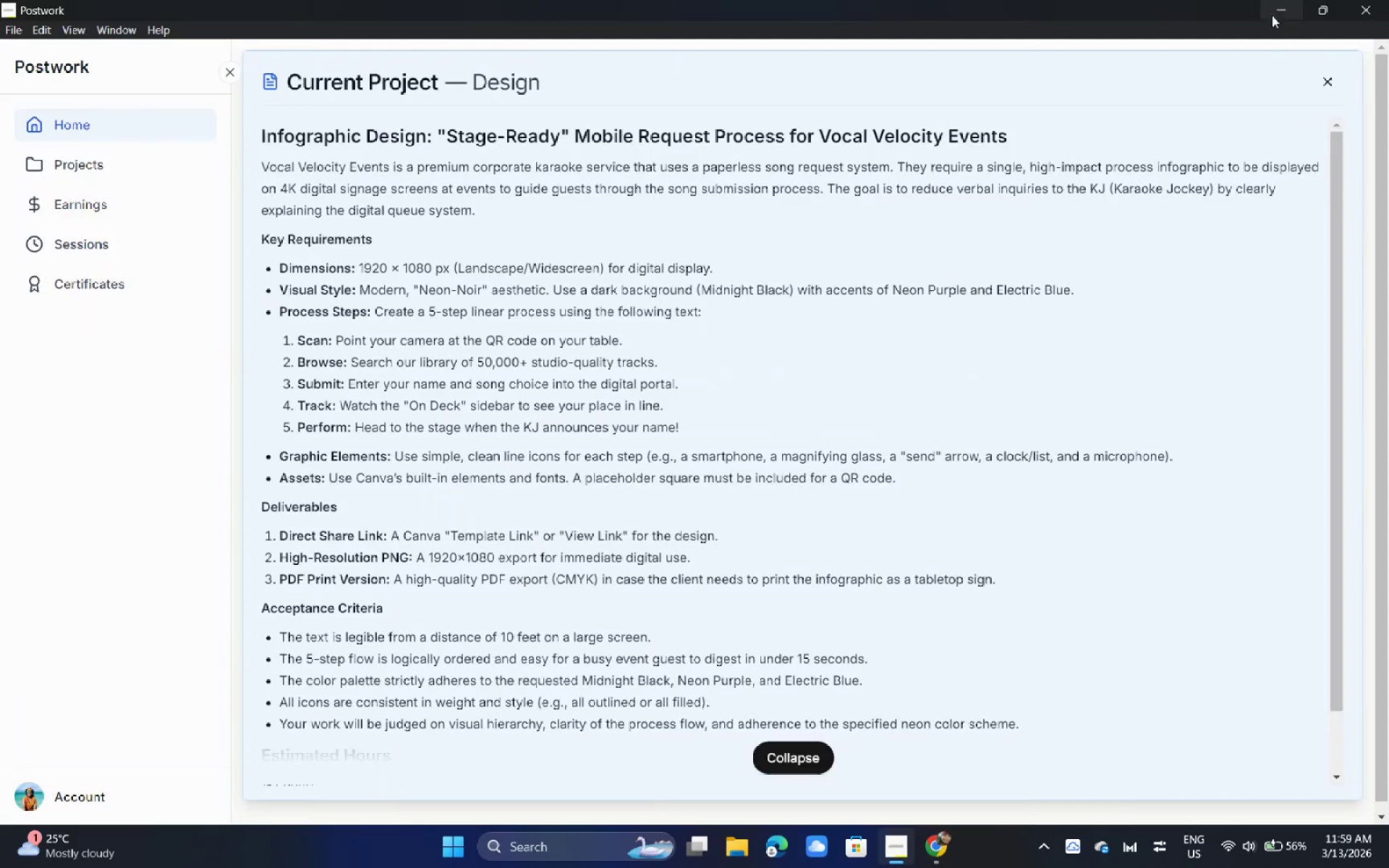 
left_click([1276, 14])
 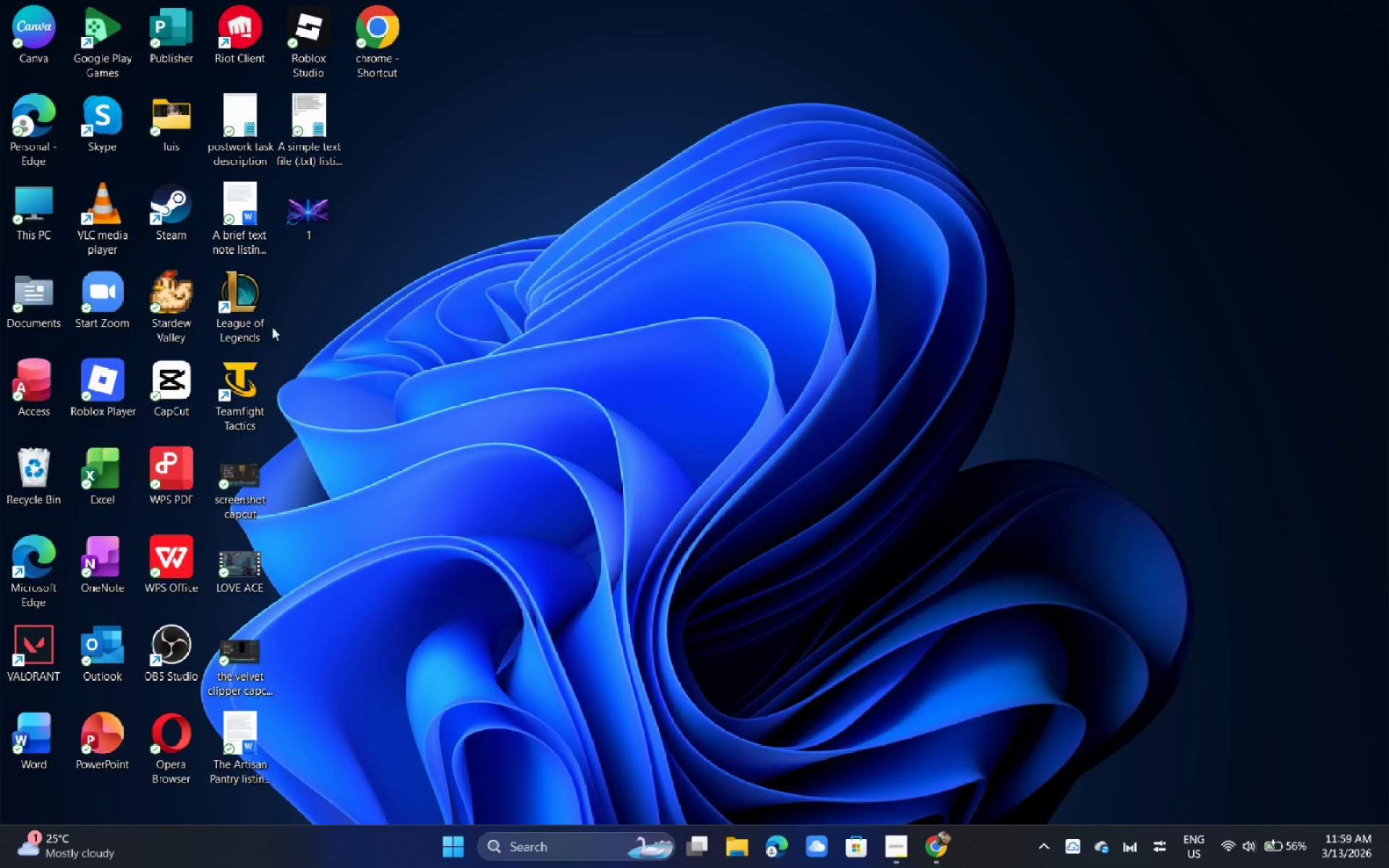 
left_click([292, 230])
 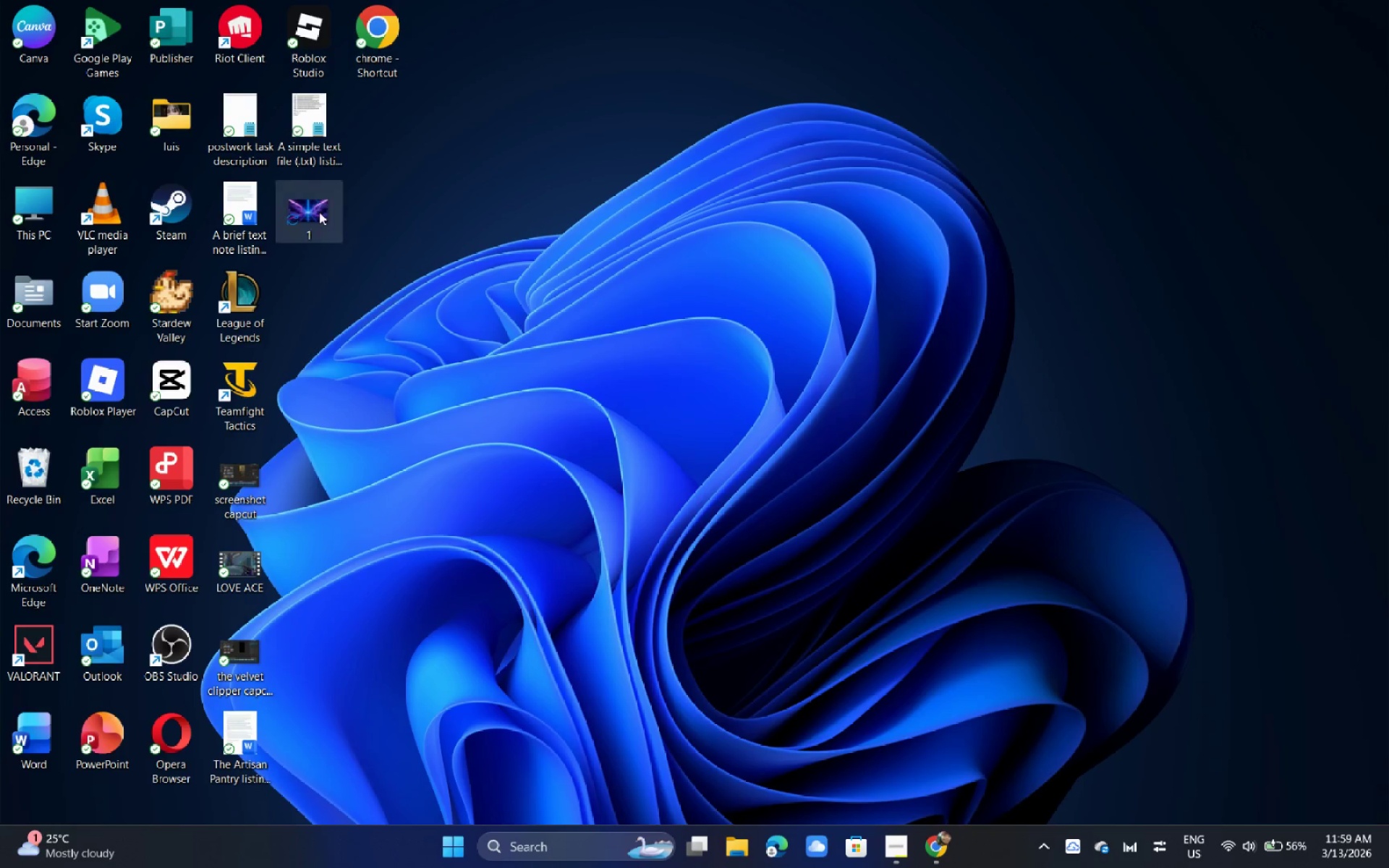 
left_click_drag(start_coordinate=[319, 212], to_coordinate=[642, 333])
 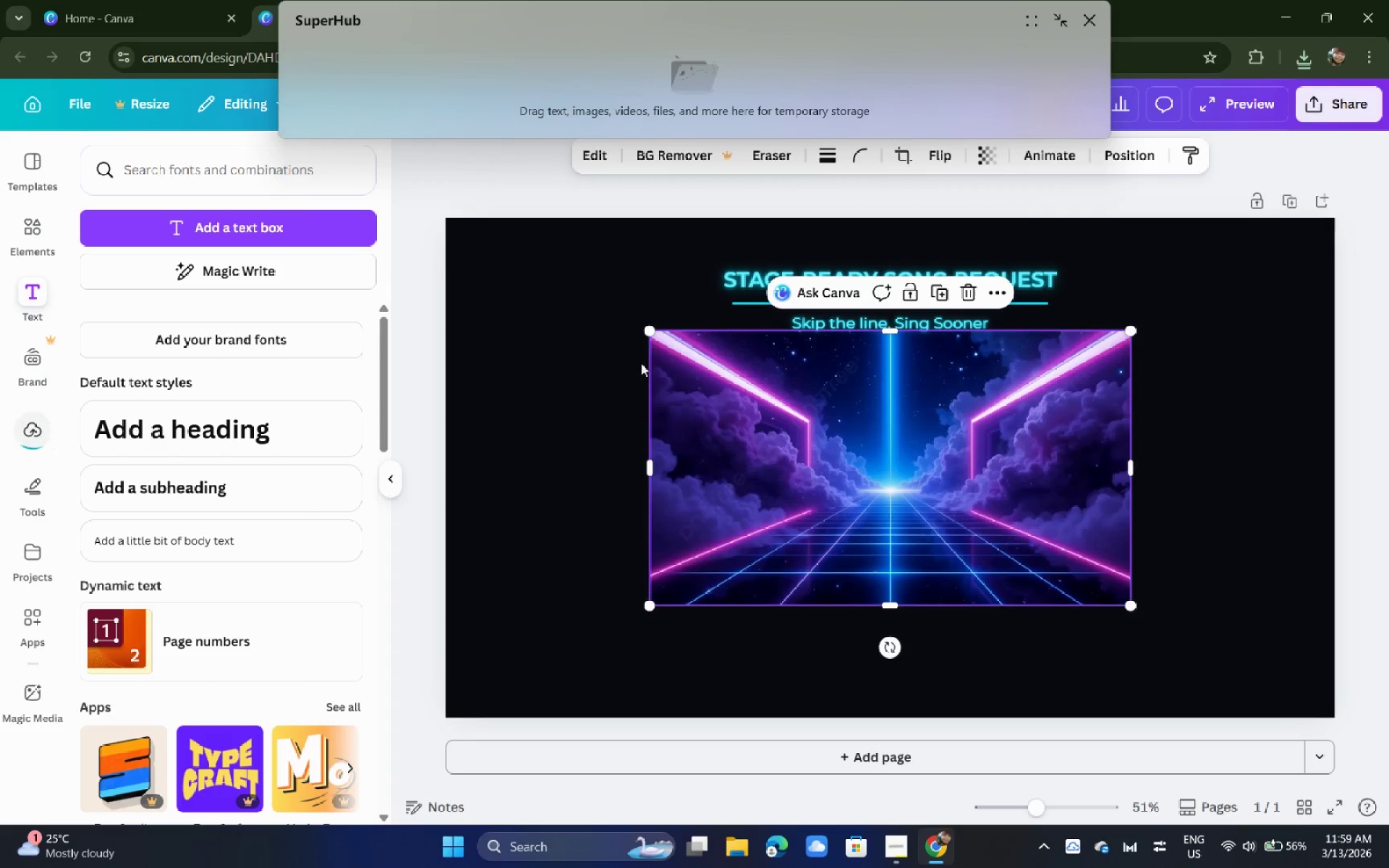 
left_click_drag(start_coordinate=[803, 459], to_coordinate=[603, 350])
 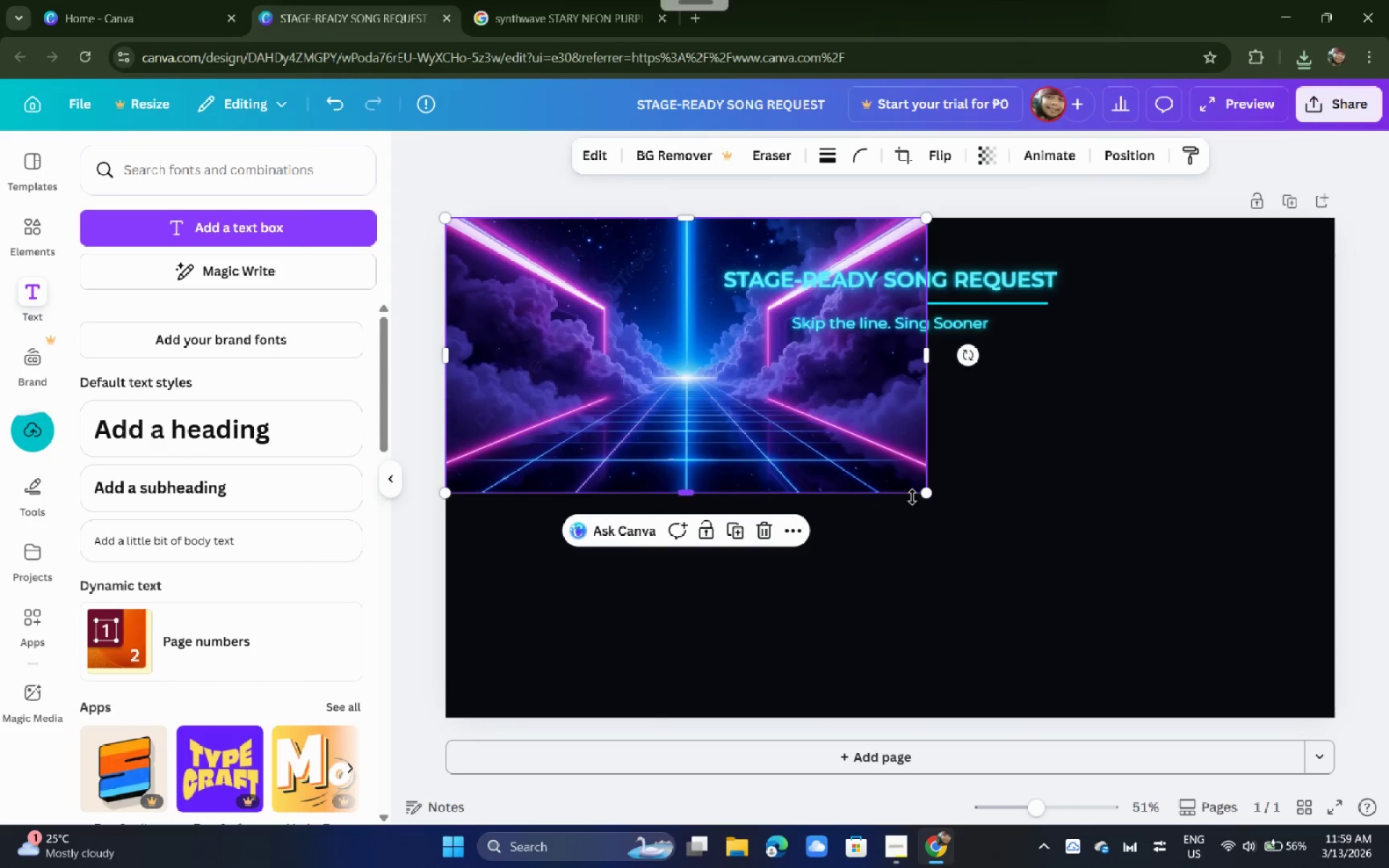 
left_click_drag(start_coordinate=[919, 497], to_coordinate=[1326, 683])
 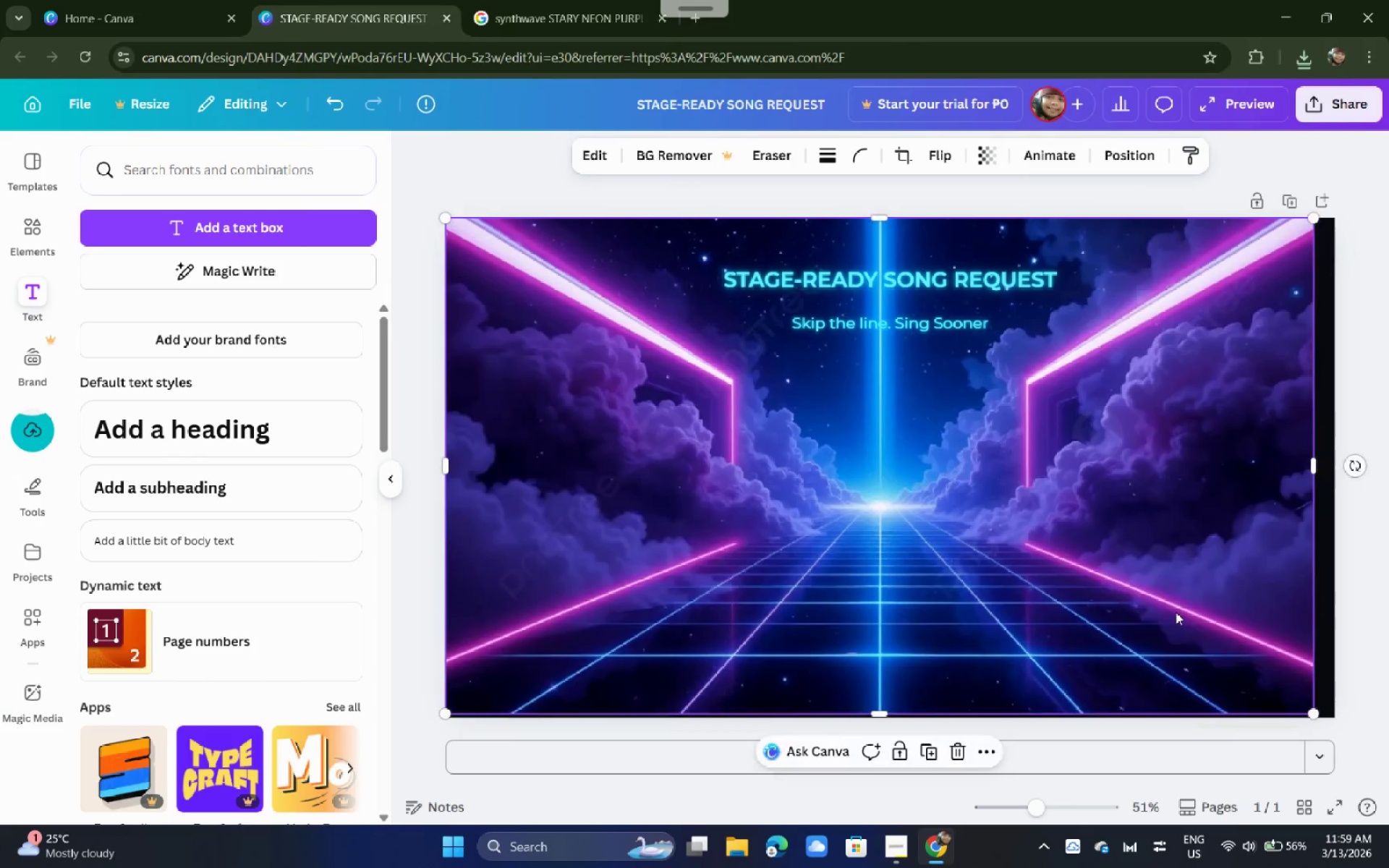 
left_click_drag(start_coordinate=[1175, 612], to_coordinate=[1194, 612])
 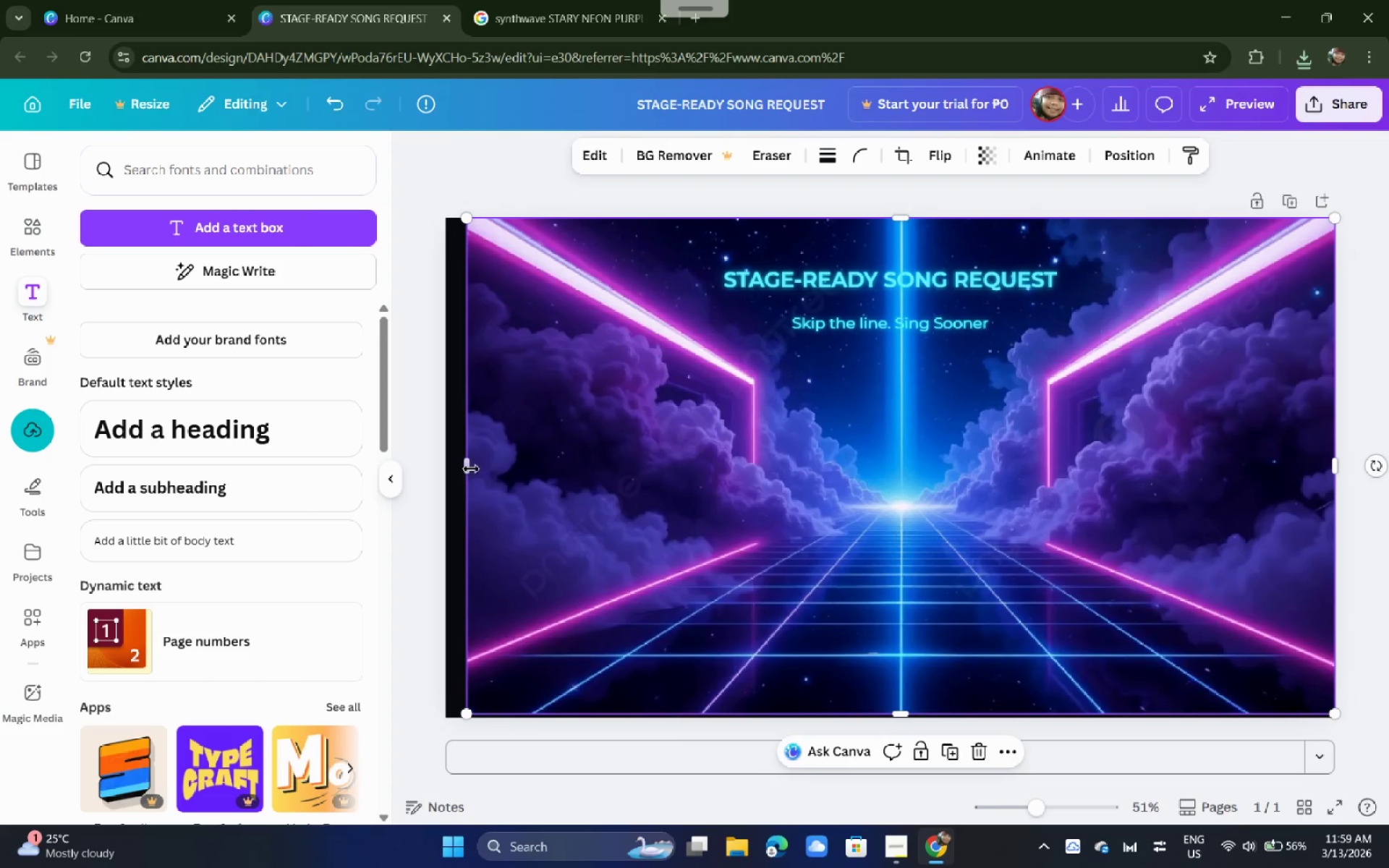 
left_click_drag(start_coordinate=[470, 468], to_coordinate=[448, 468])
 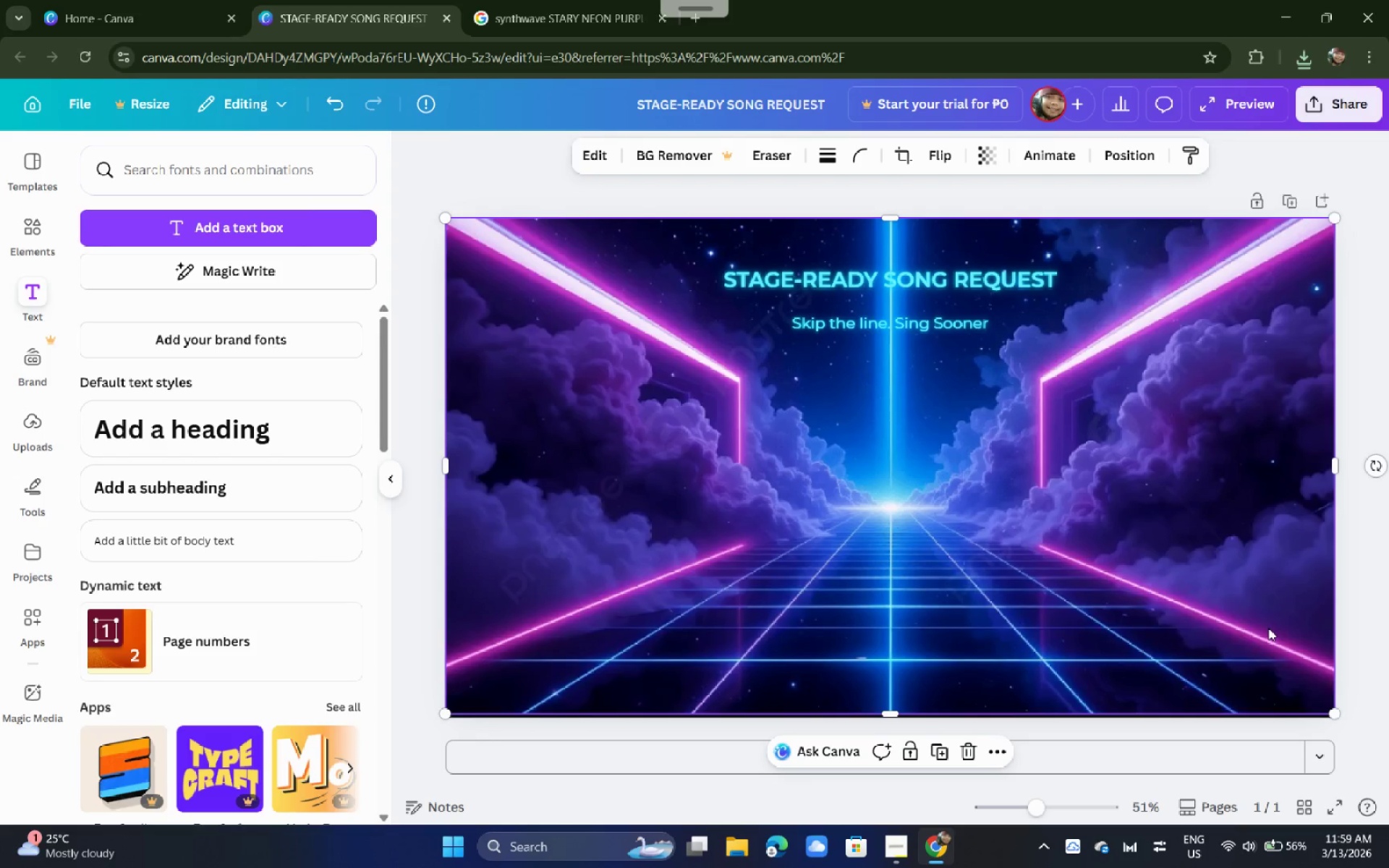 
left_click([1113, 605])
 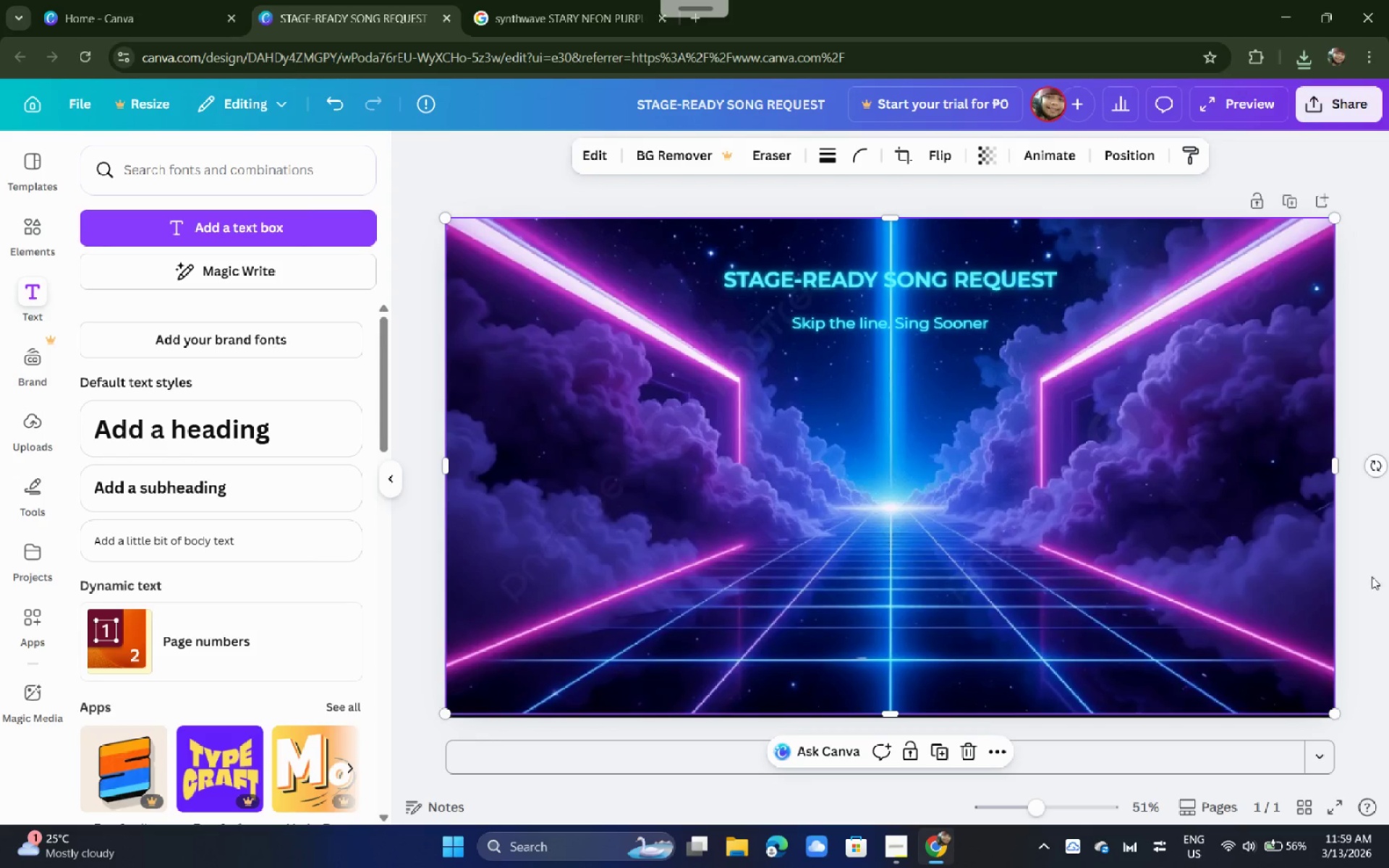 
left_click([1372, 576])
 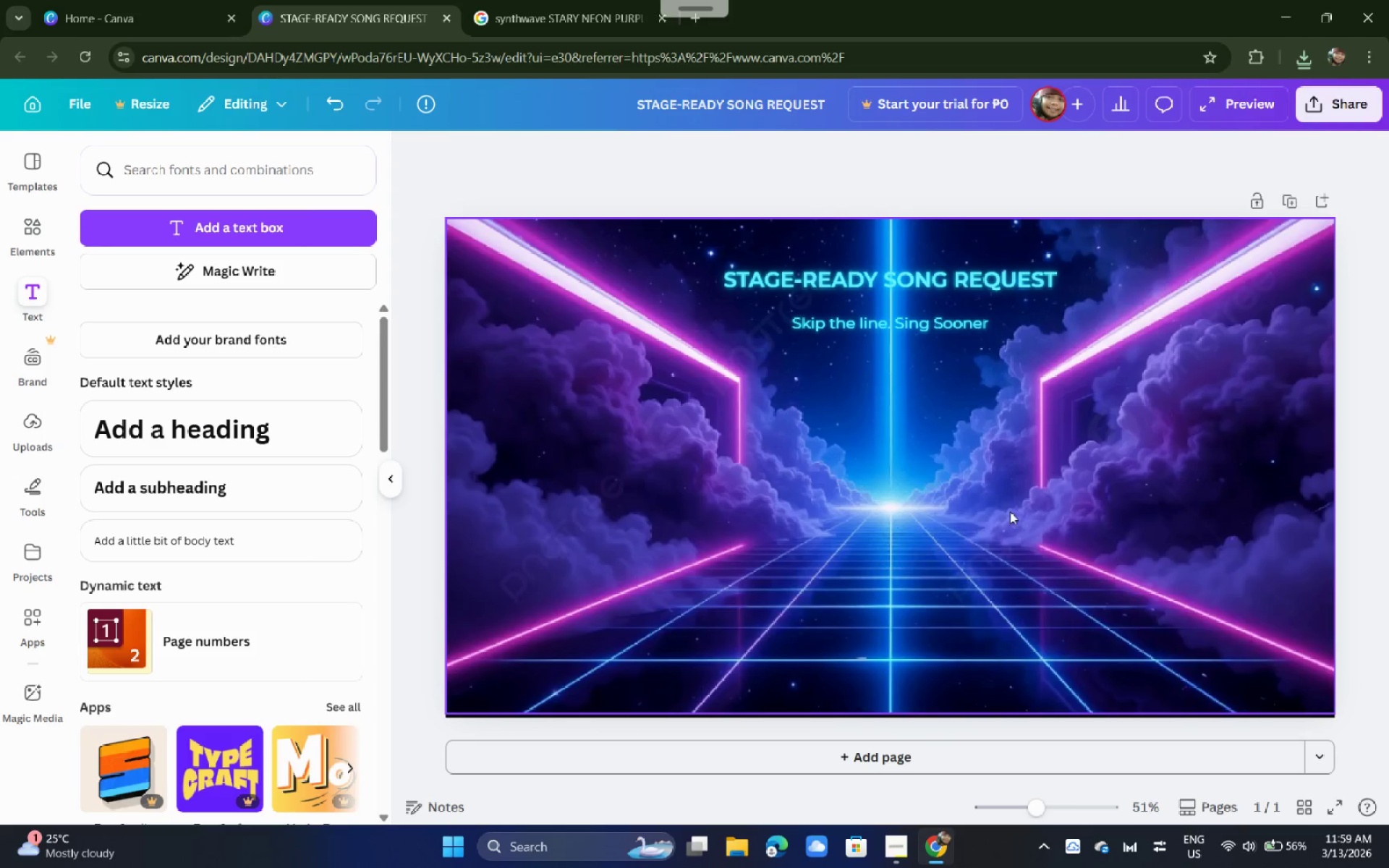 
left_click_drag(start_coordinate=[993, 503], to_coordinate=[997, 510])
 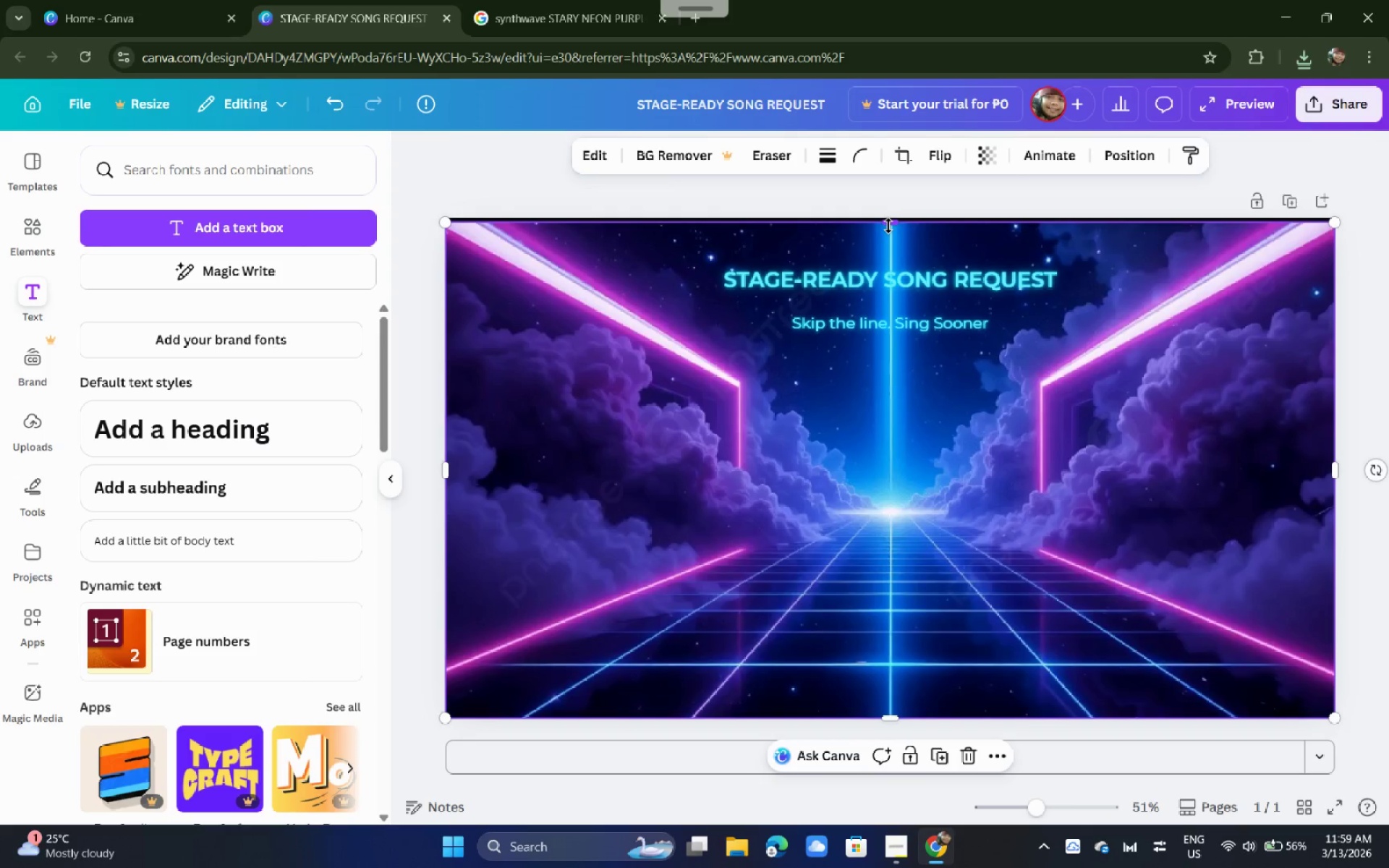 
left_click_drag(start_coordinate=[888, 225], to_coordinate=[889, 218])
 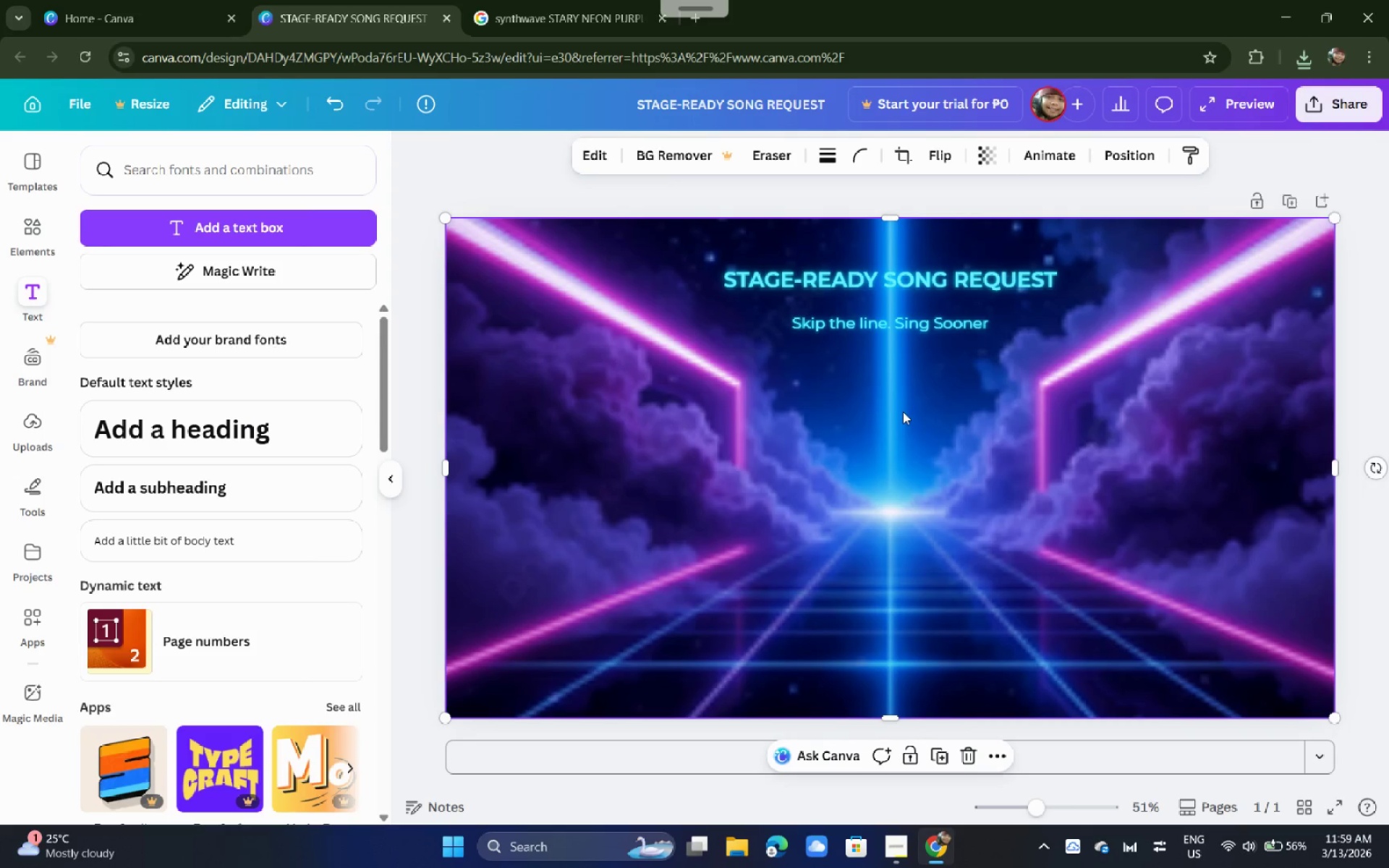 
left_click([903, 411])
 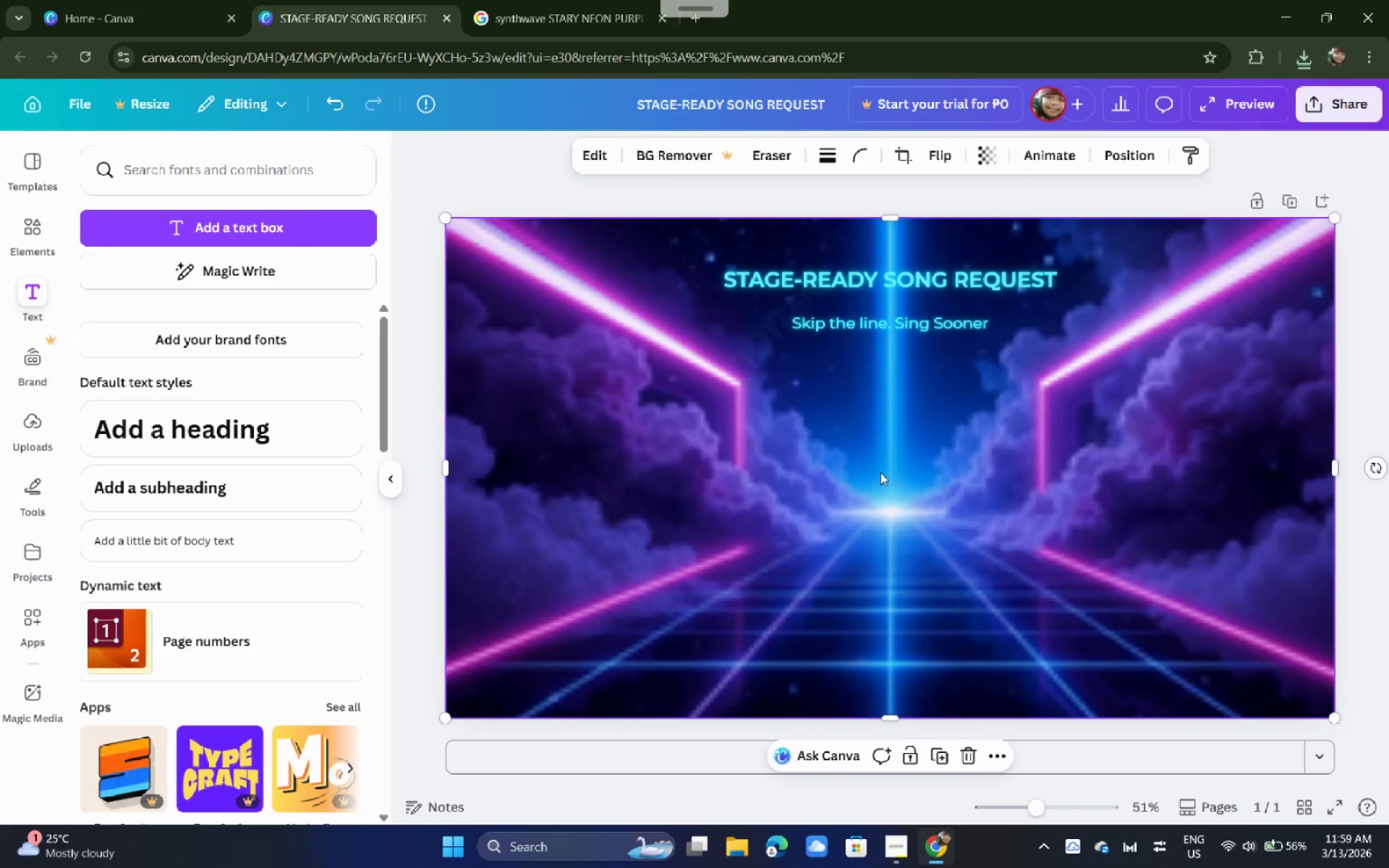 
left_click([880, 472])
 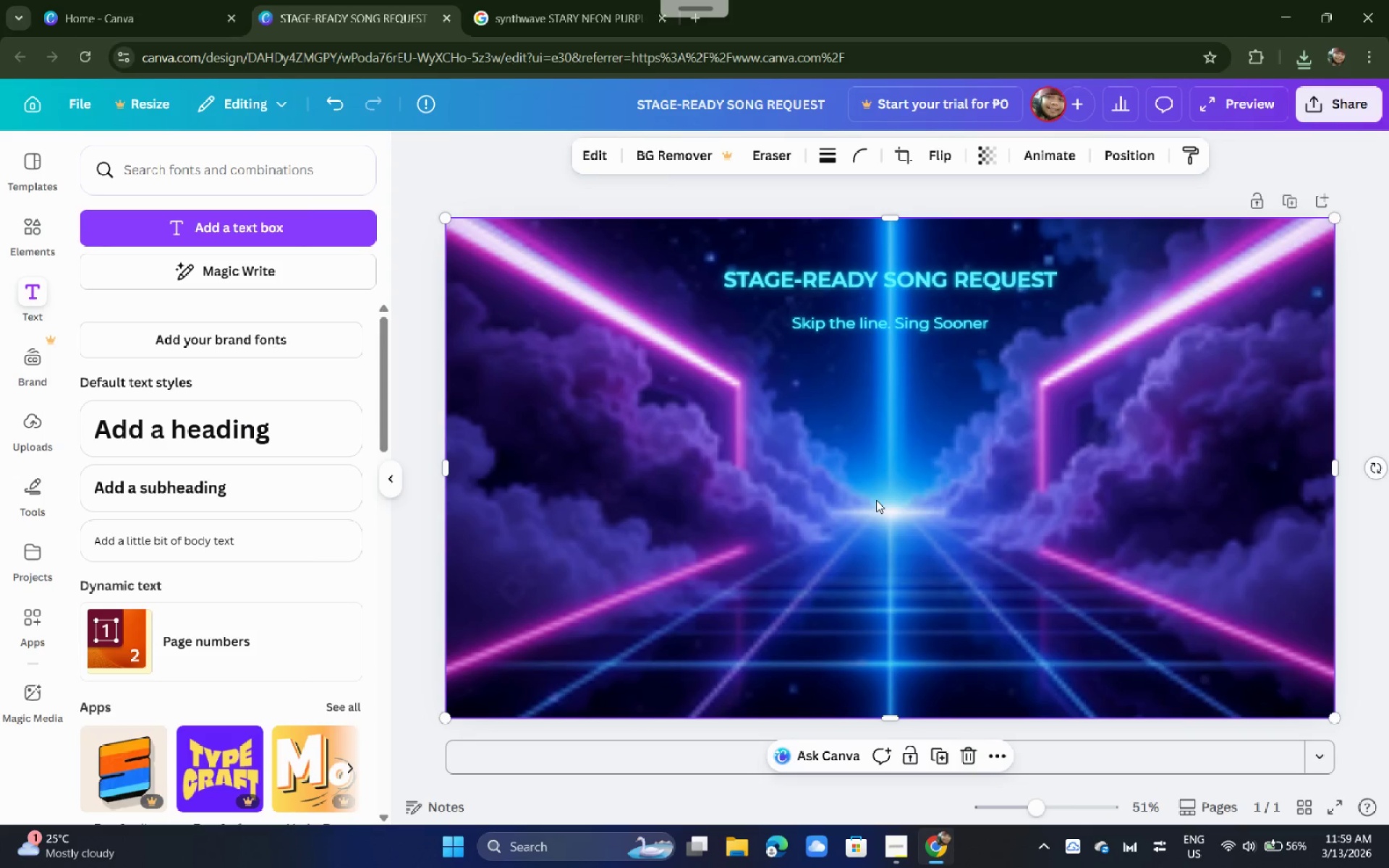 
left_click([877, 500])
 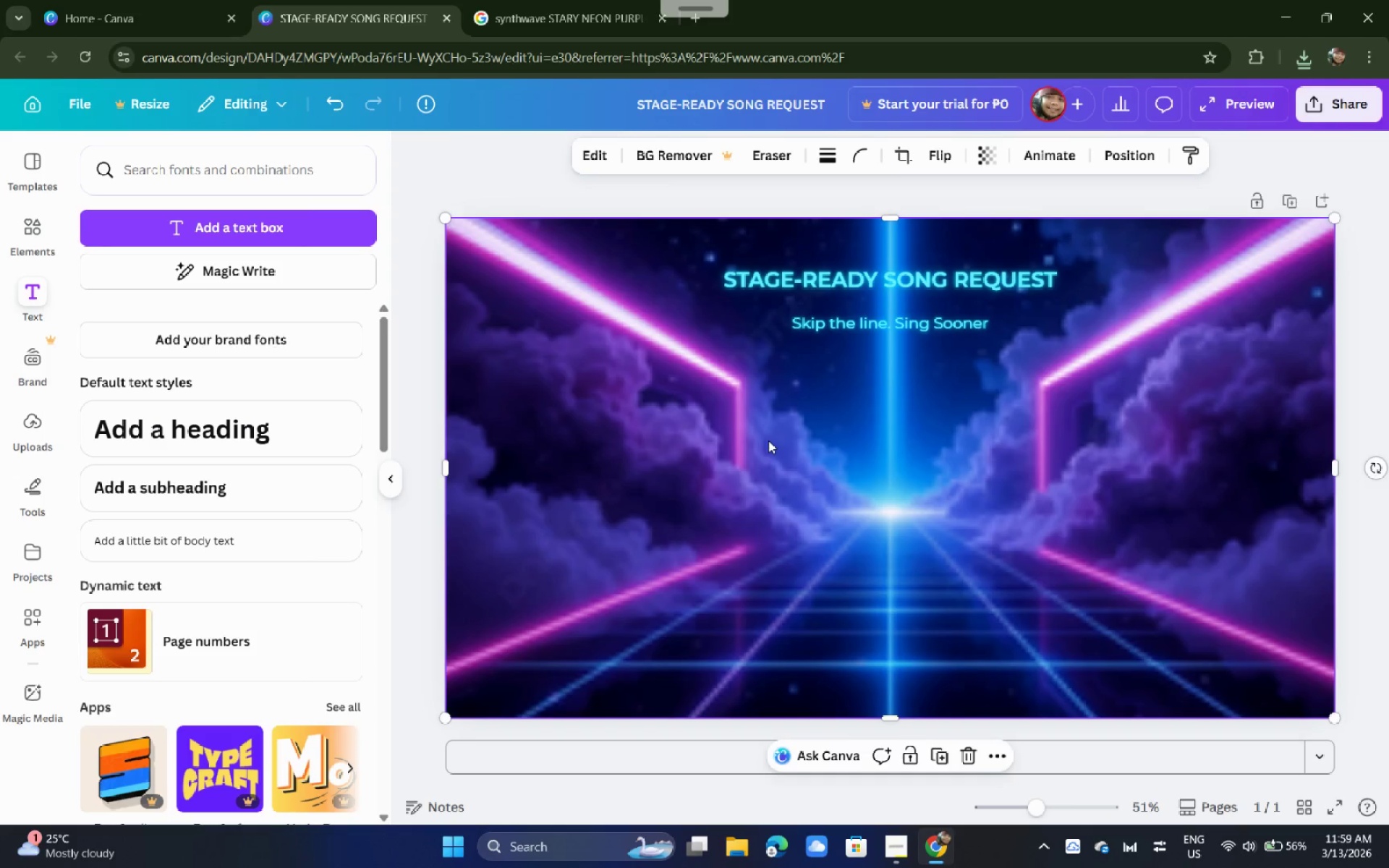 
left_click_drag(start_coordinate=[702, 434], to_coordinate=[666, 438])
 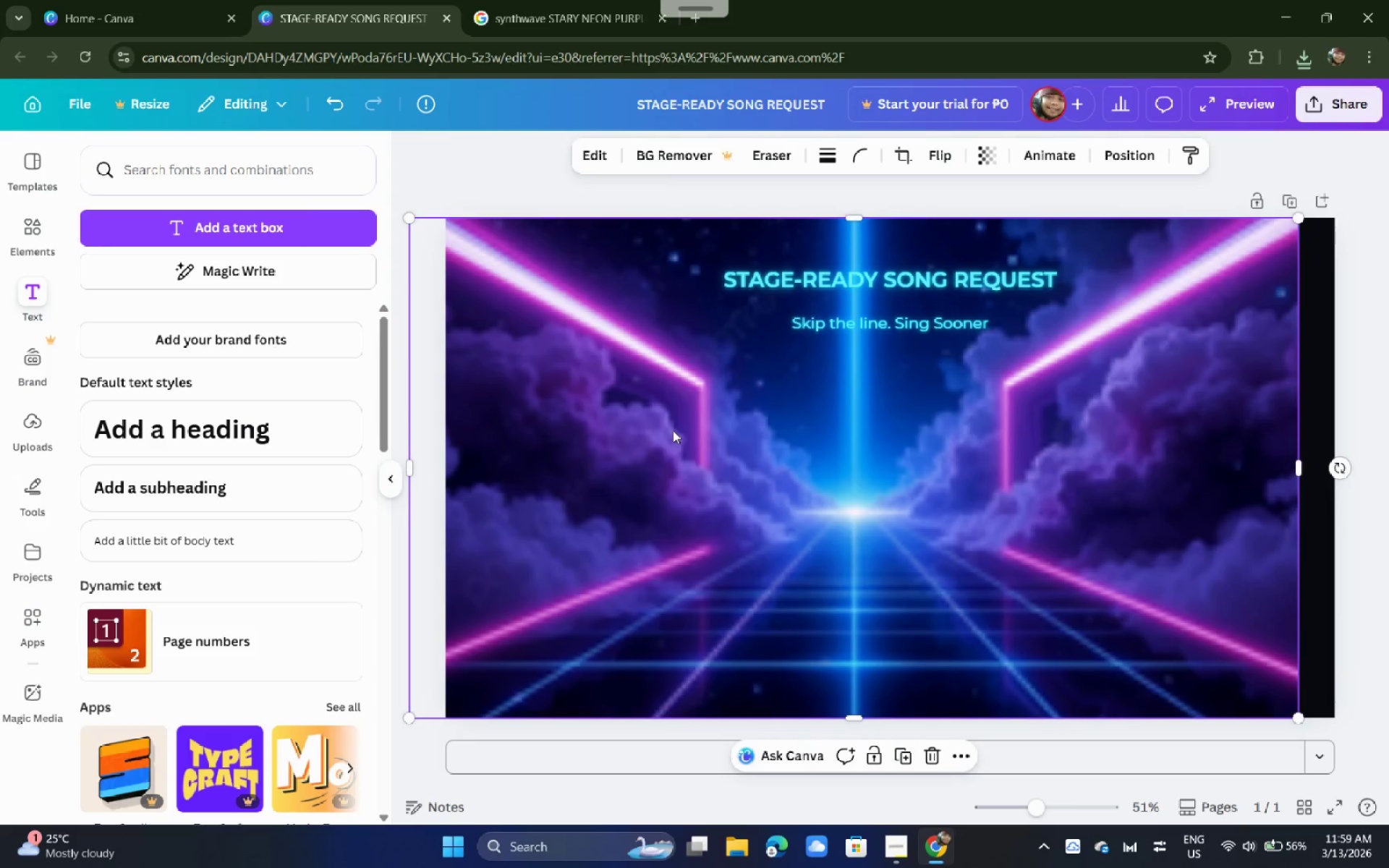 
key(Control+ControlLeft)
 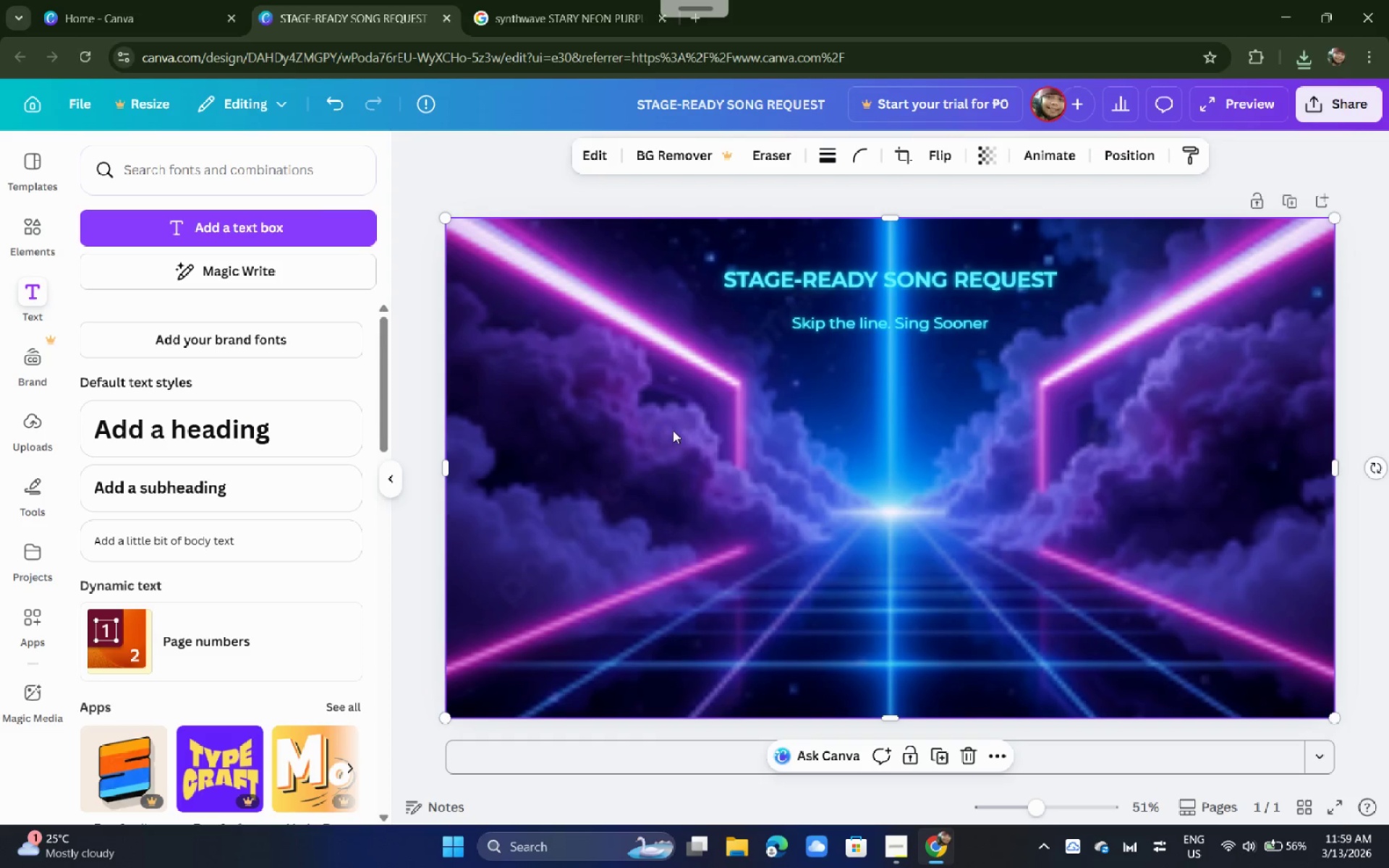 
key(Control+Z)
 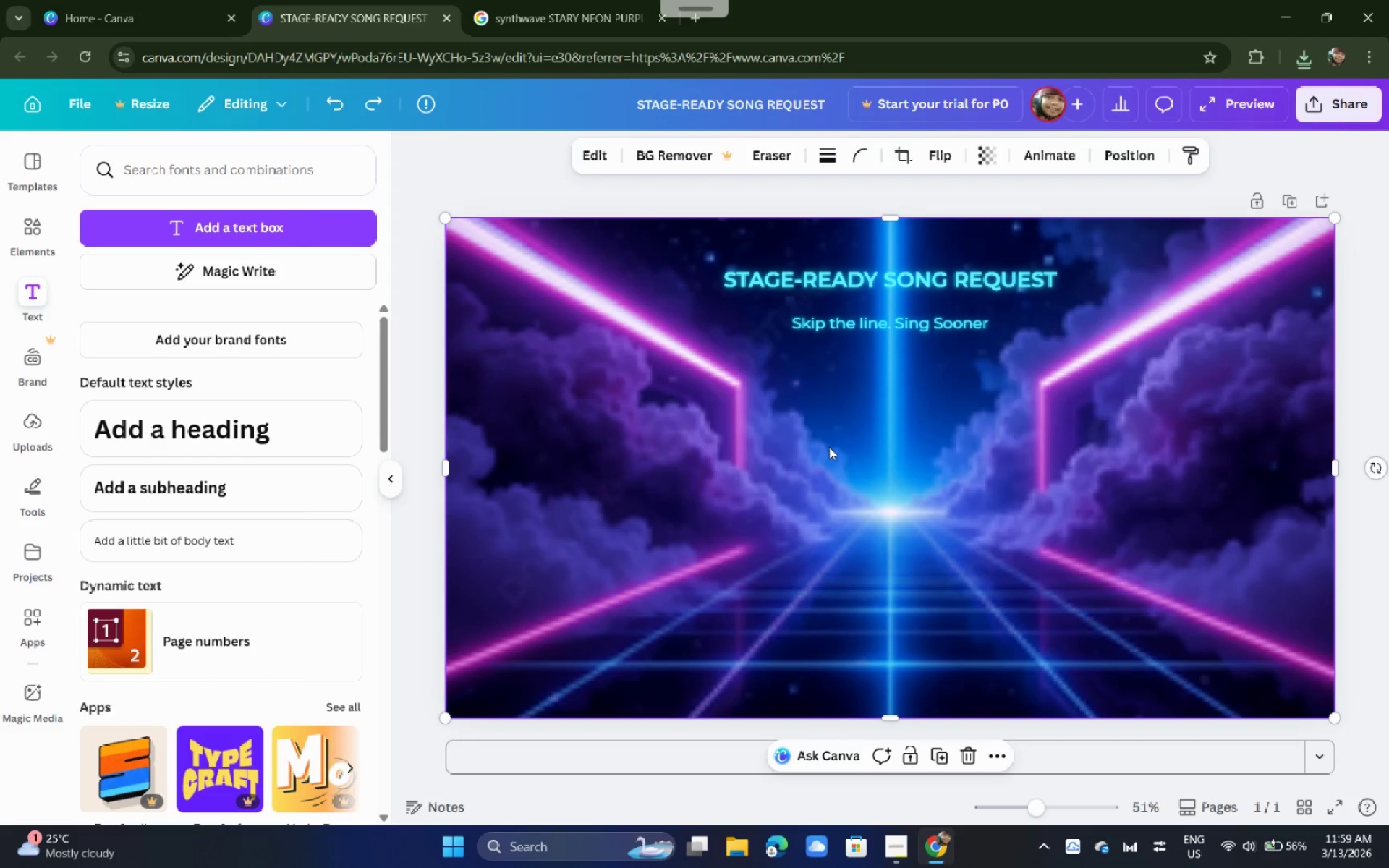 
key(Control+Z)
 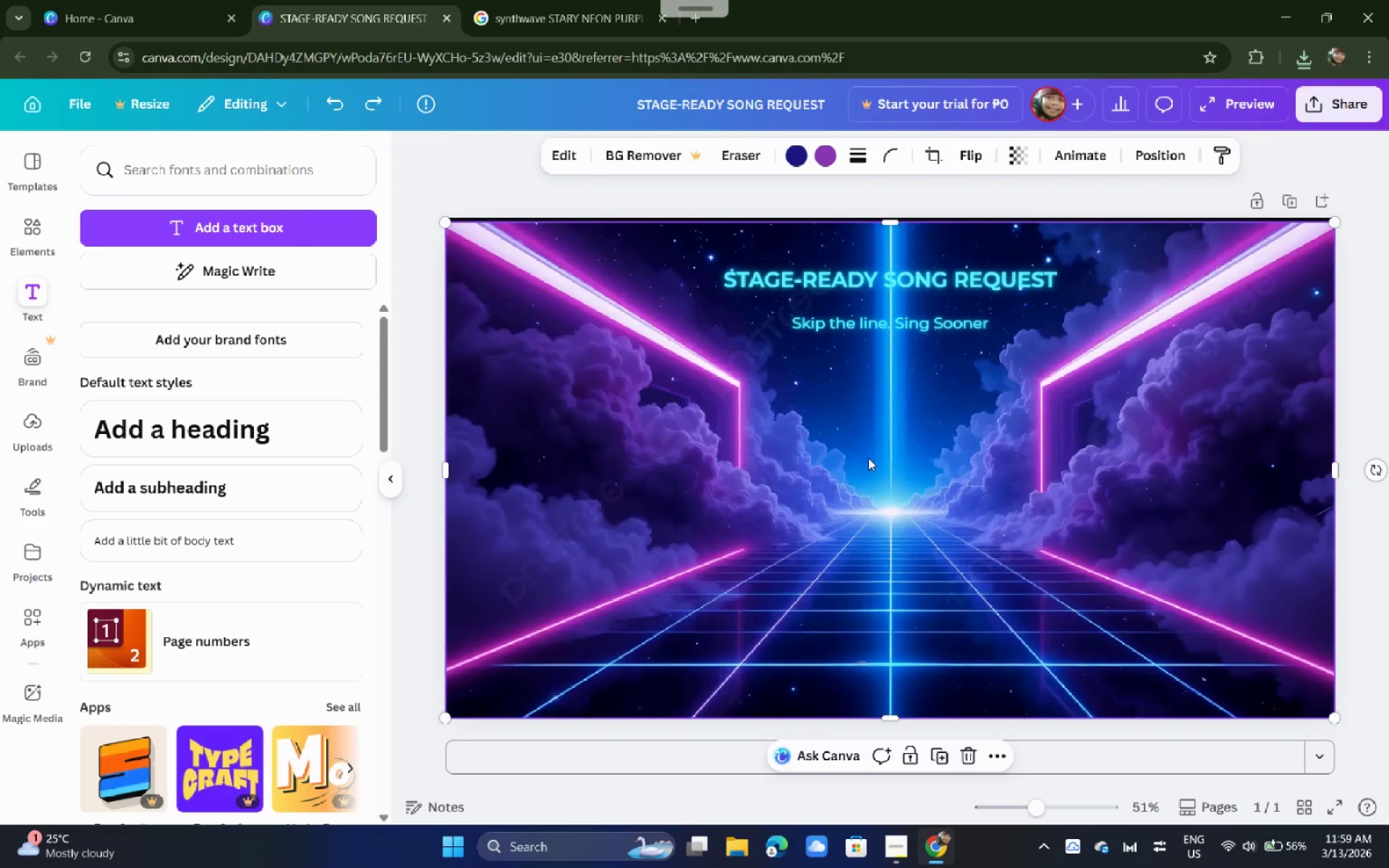 
left_click_drag(start_coordinate=[868, 459], to_coordinate=[869, 450])
 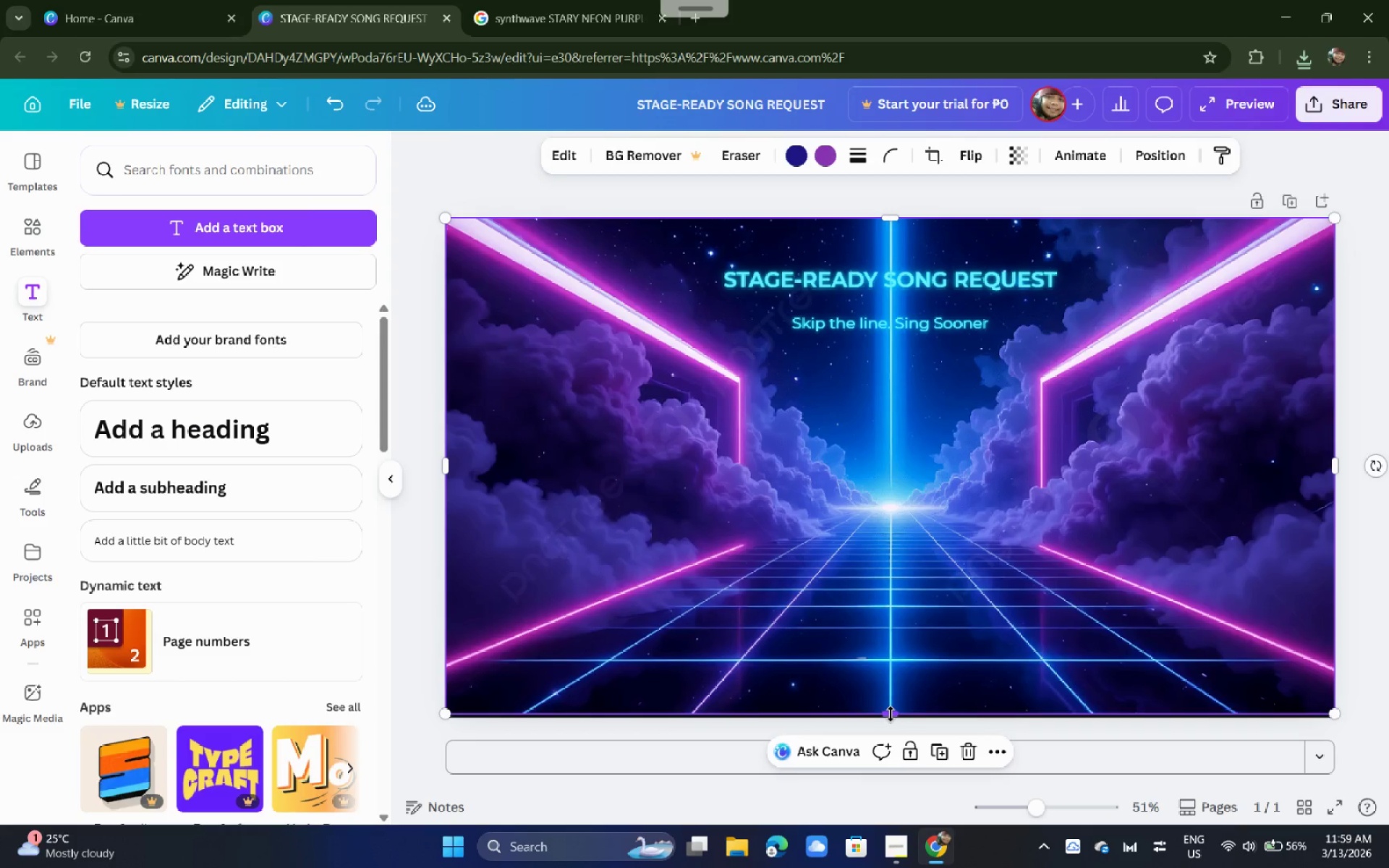 
left_click_drag(start_coordinate=[891, 714], to_coordinate=[891, 720])
 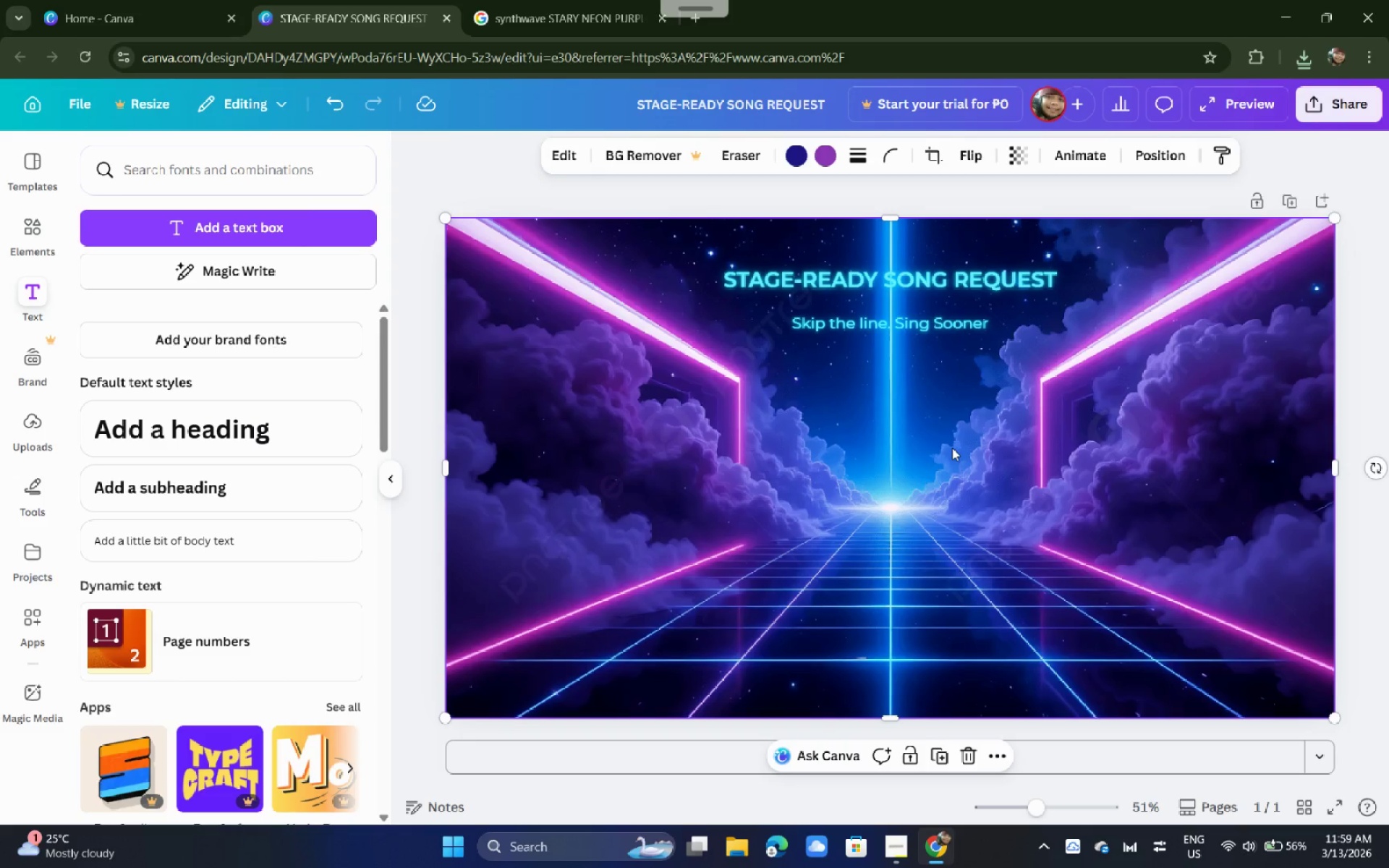 
left_click([1018, 153])
 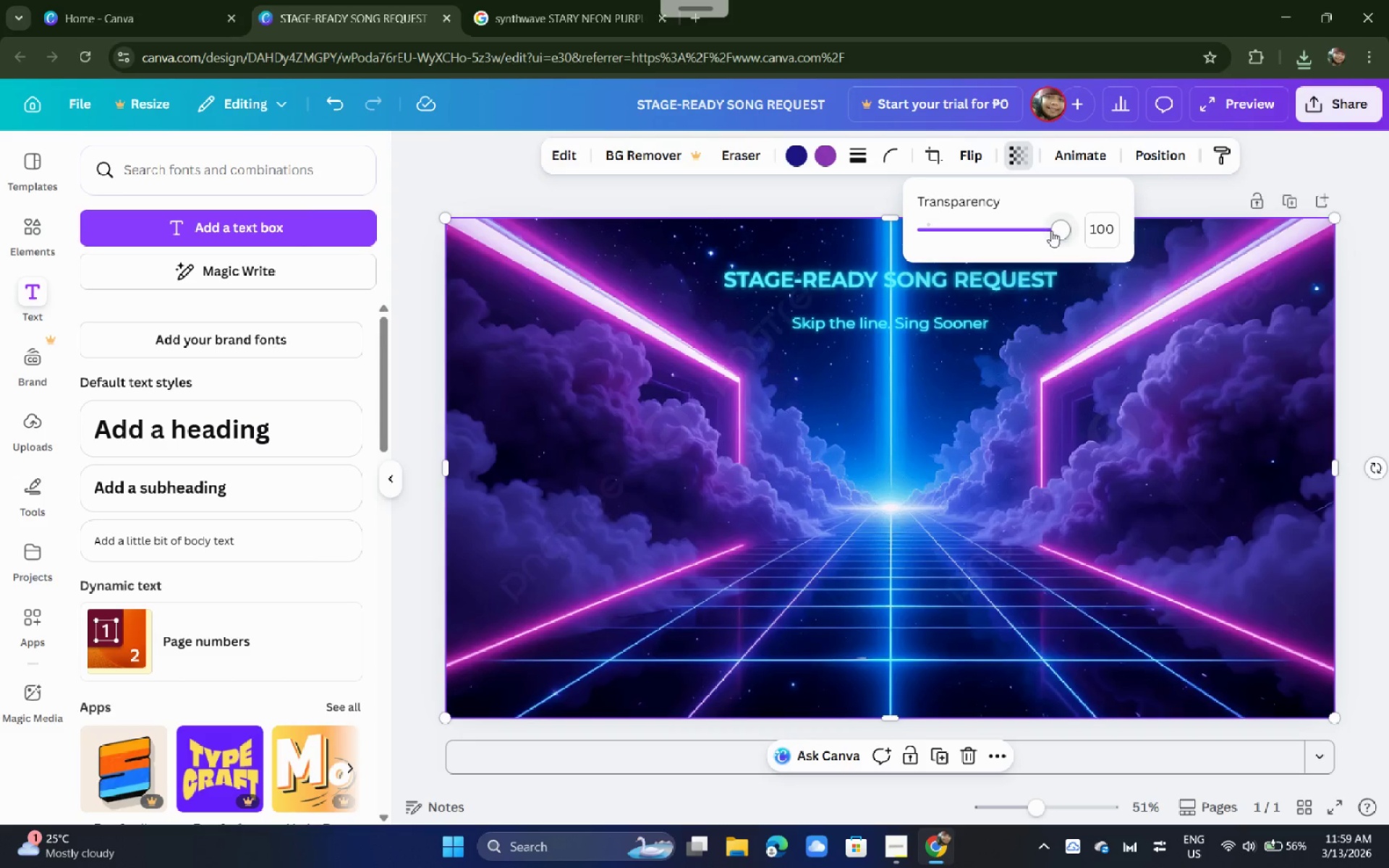 
left_click_drag(start_coordinate=[1051, 231], to_coordinate=[1030, 232])
 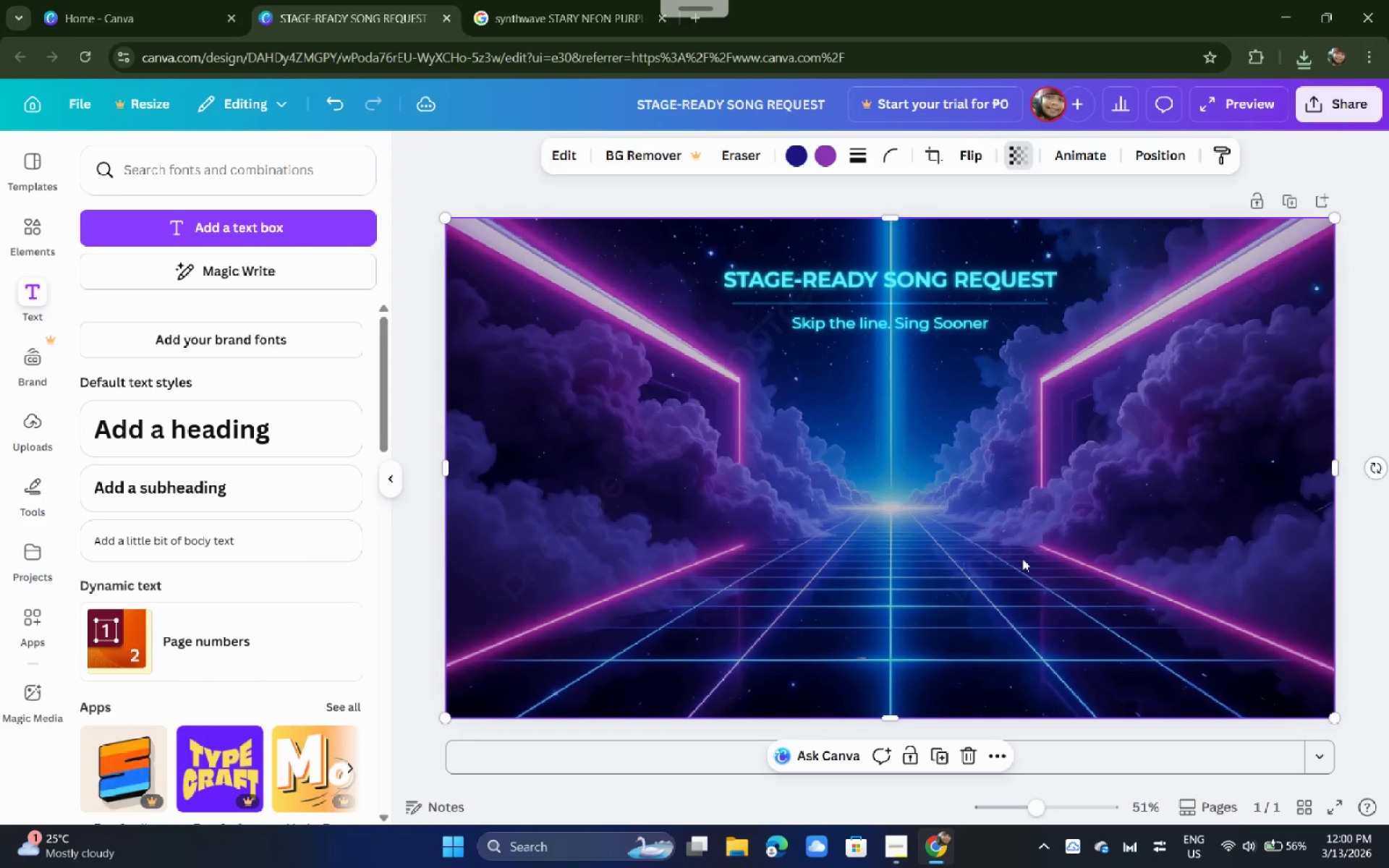 
left_click([1022, 558])
 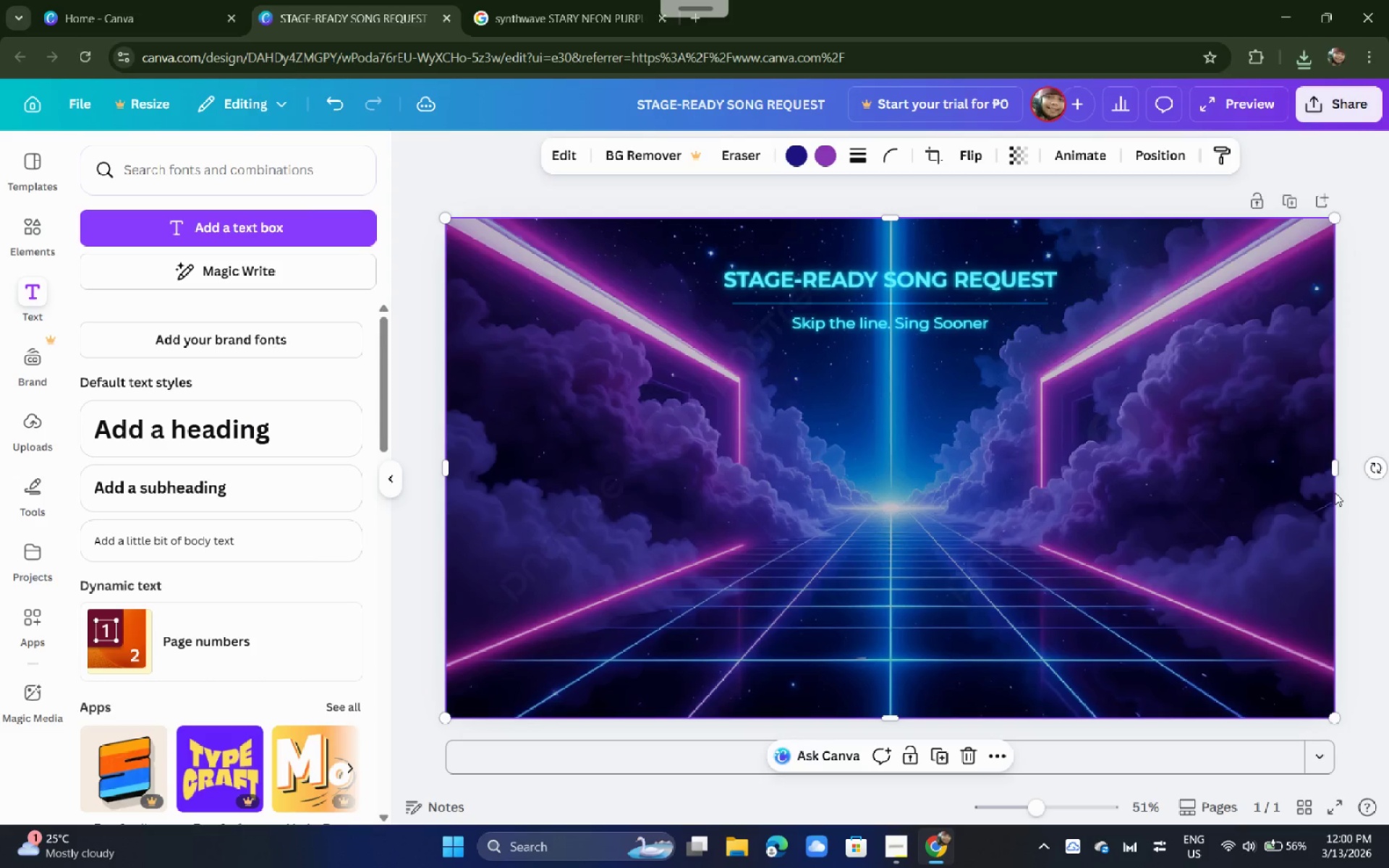 
left_click([1360, 524])
 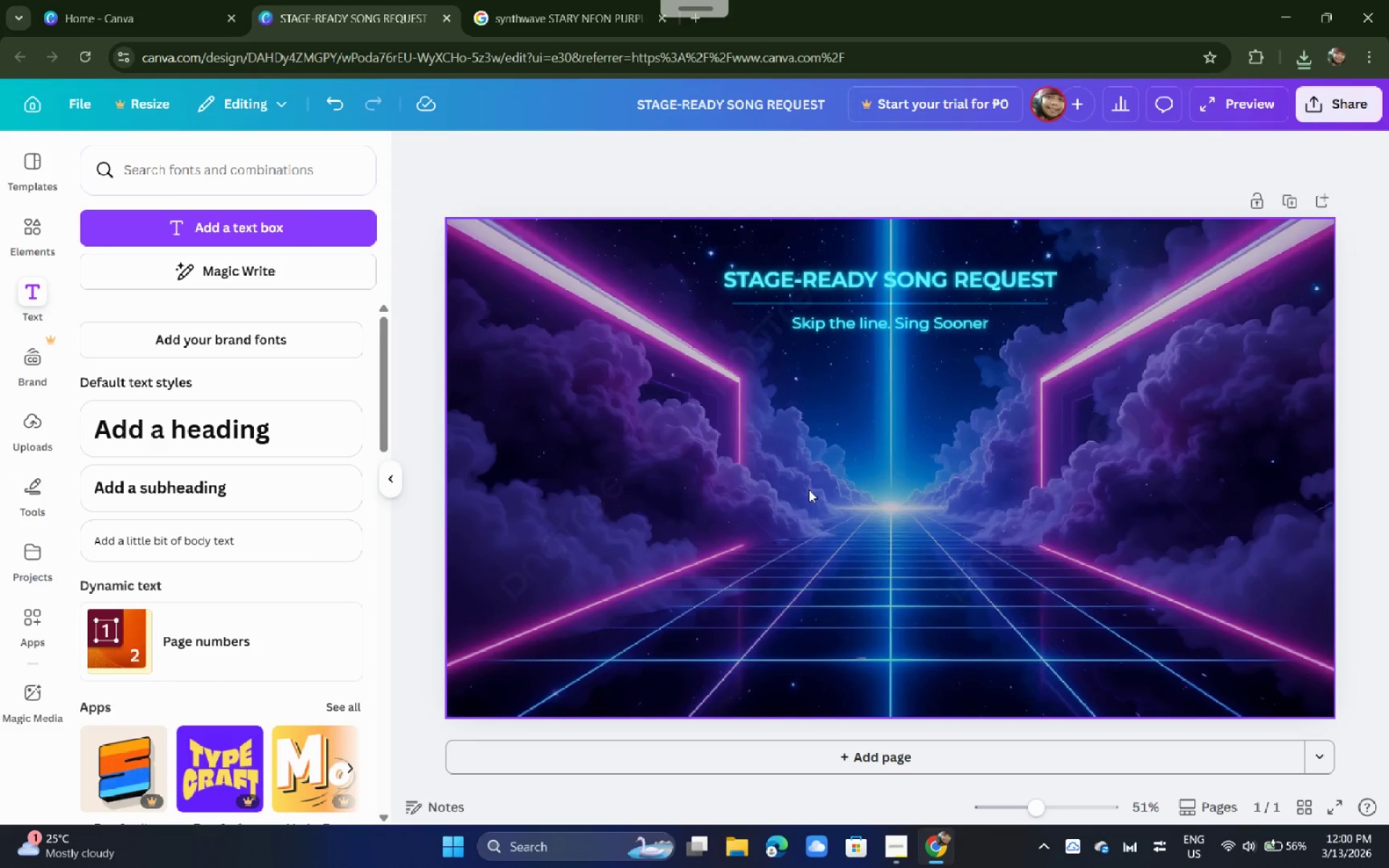 
wait(13.56)
 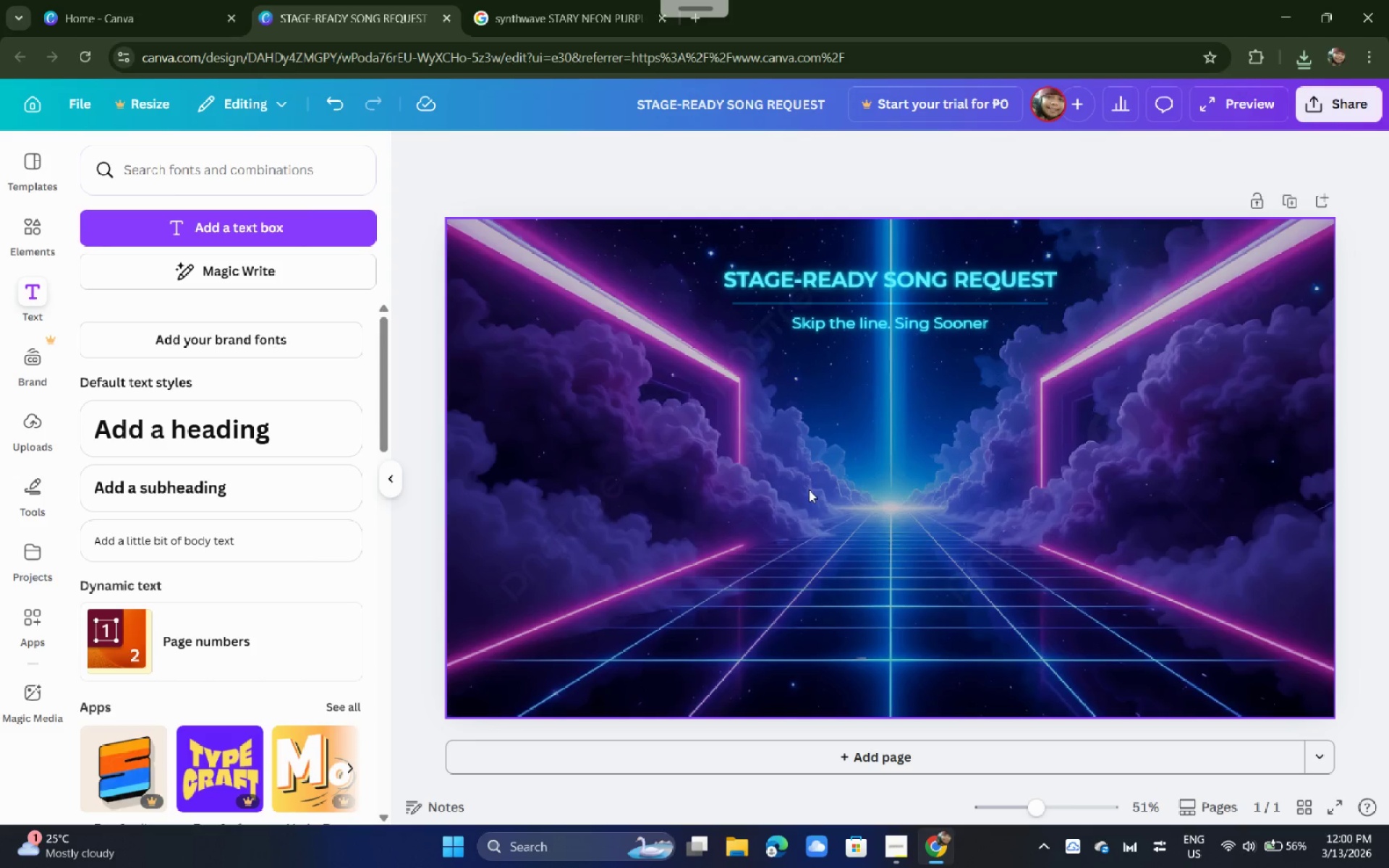 
left_click([51, 497])
 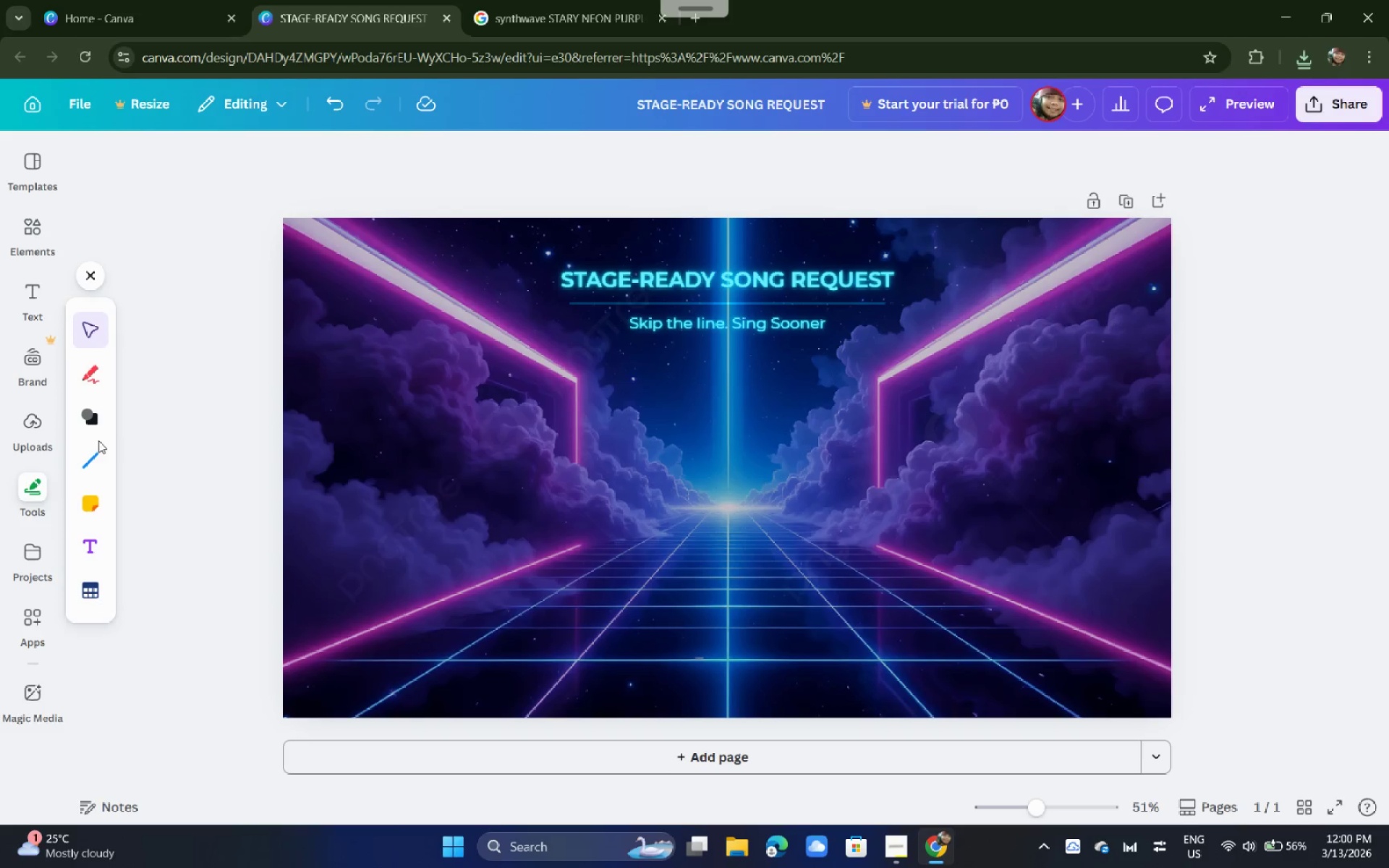 
left_click([91, 423])
 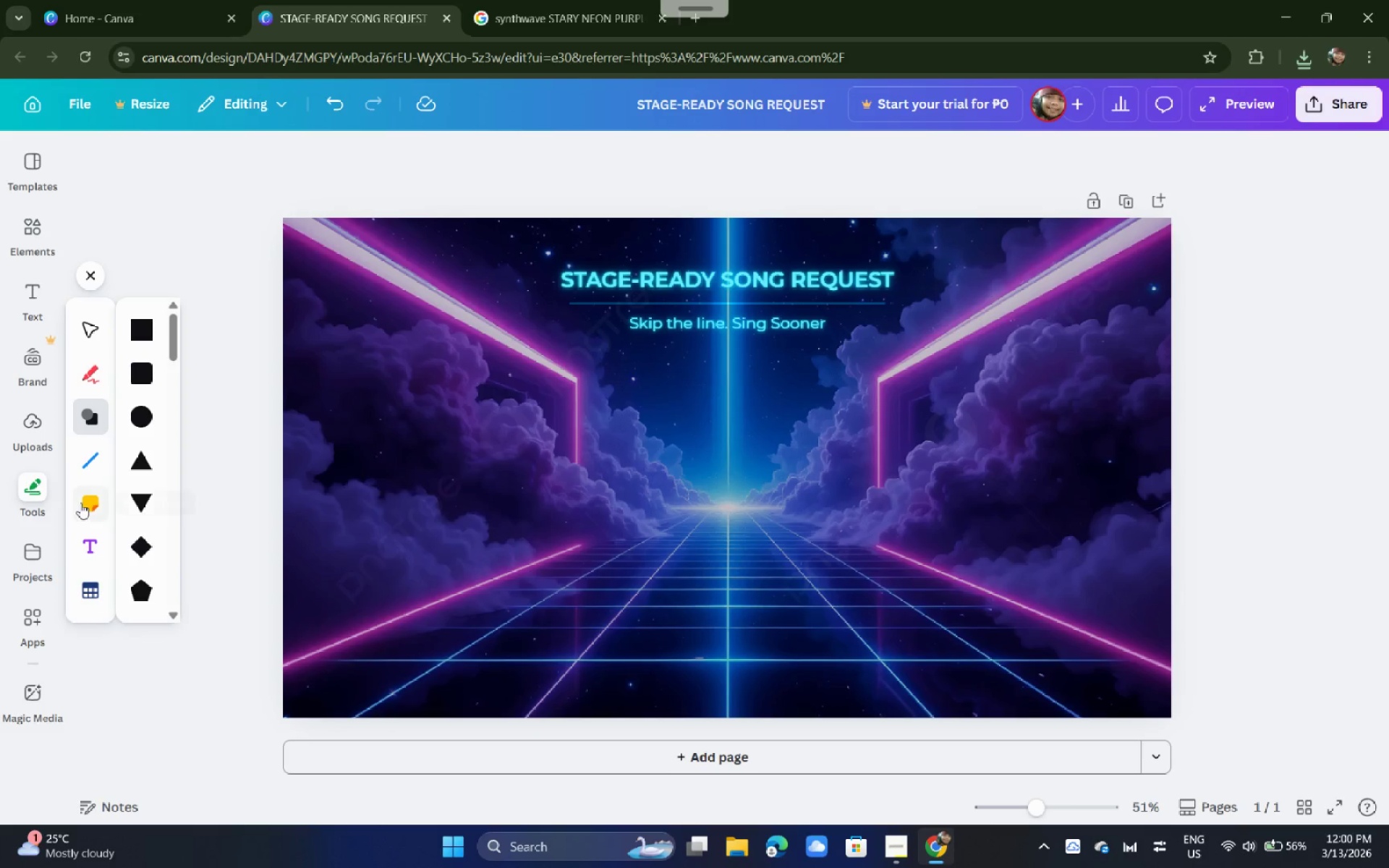 
left_click([86, 459])
 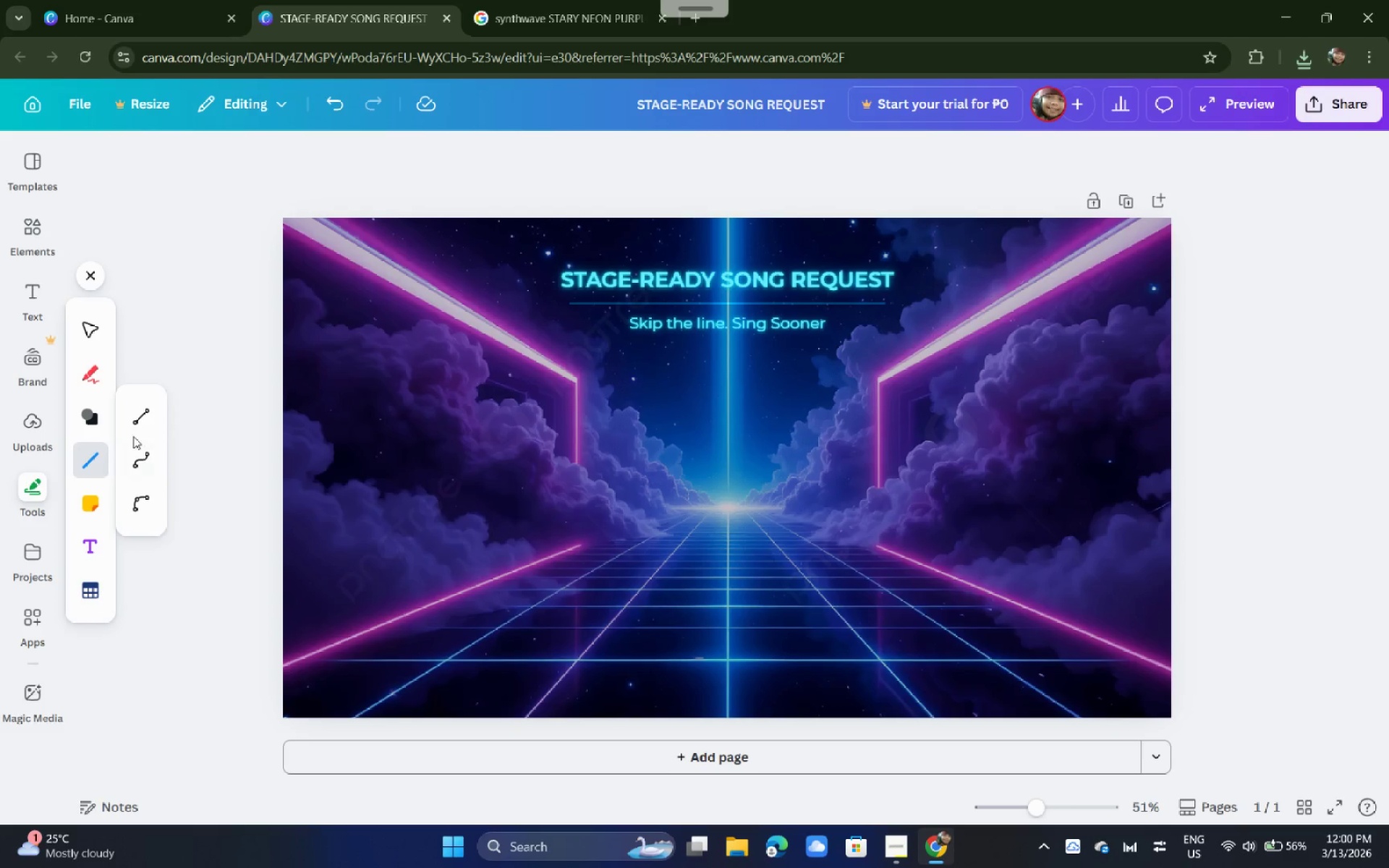 
left_click([142, 425])
 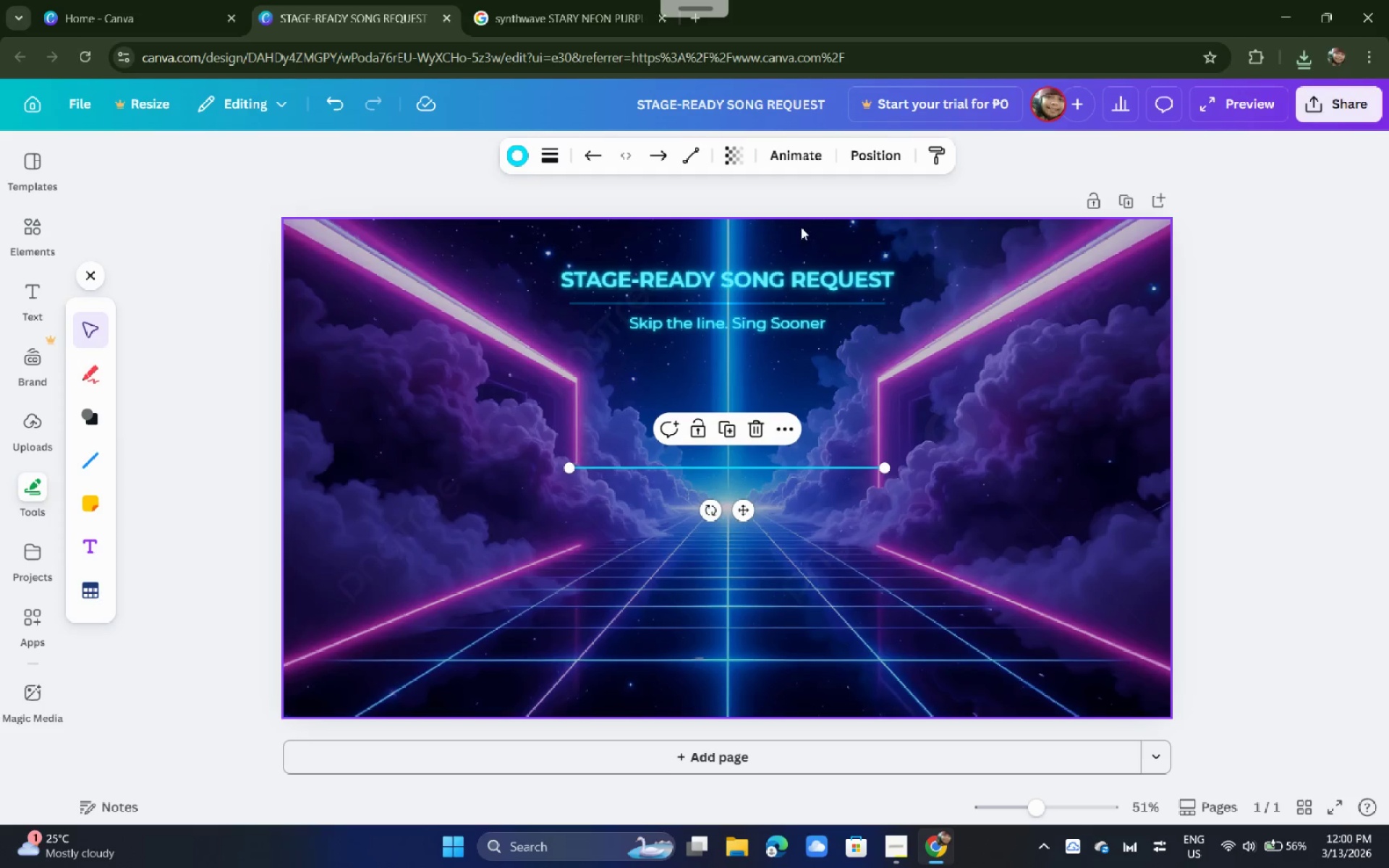 
left_click([795, 158])
 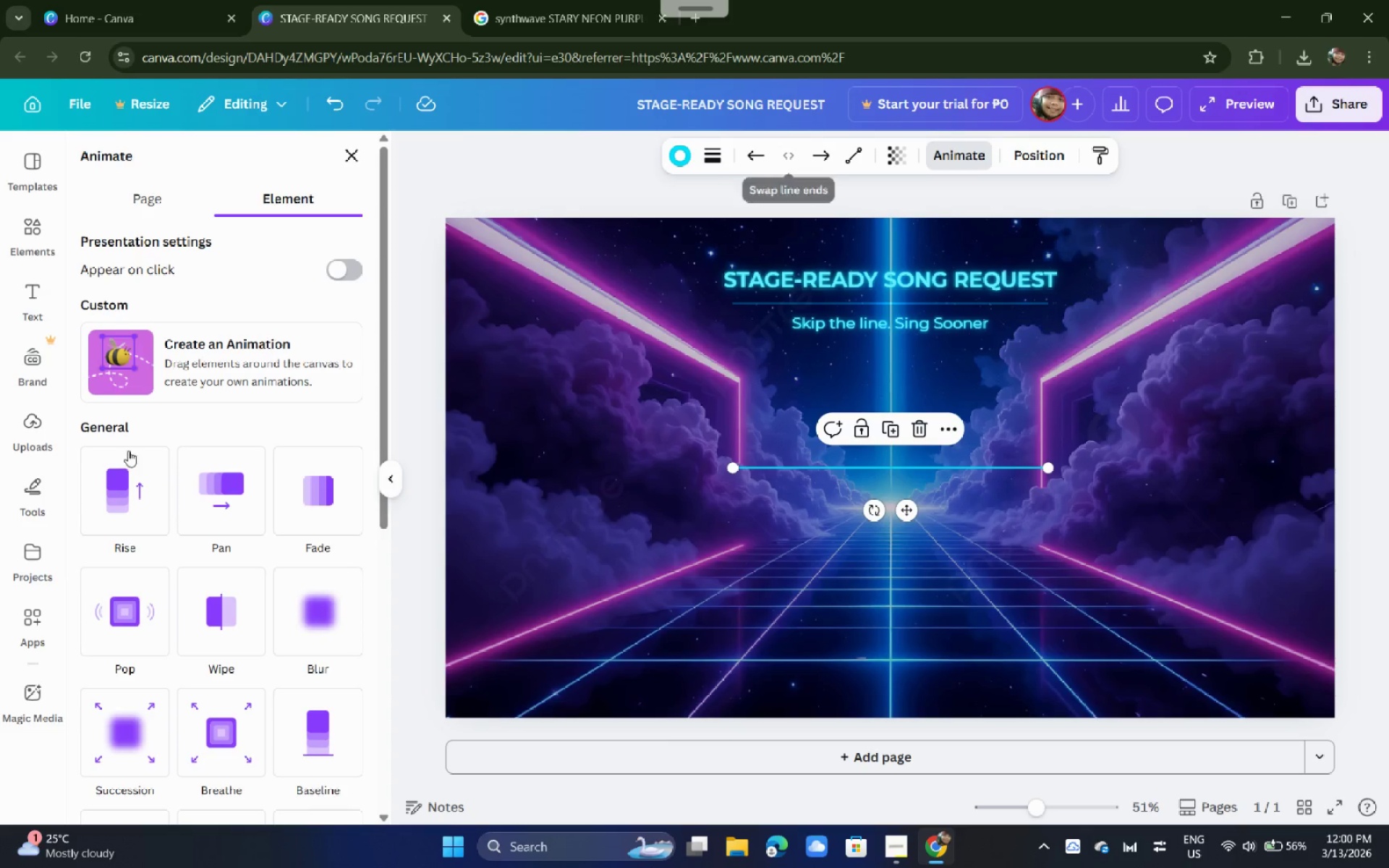 
scroll: coordinate [152, 450], scroll_direction: down, amount: 9.0
 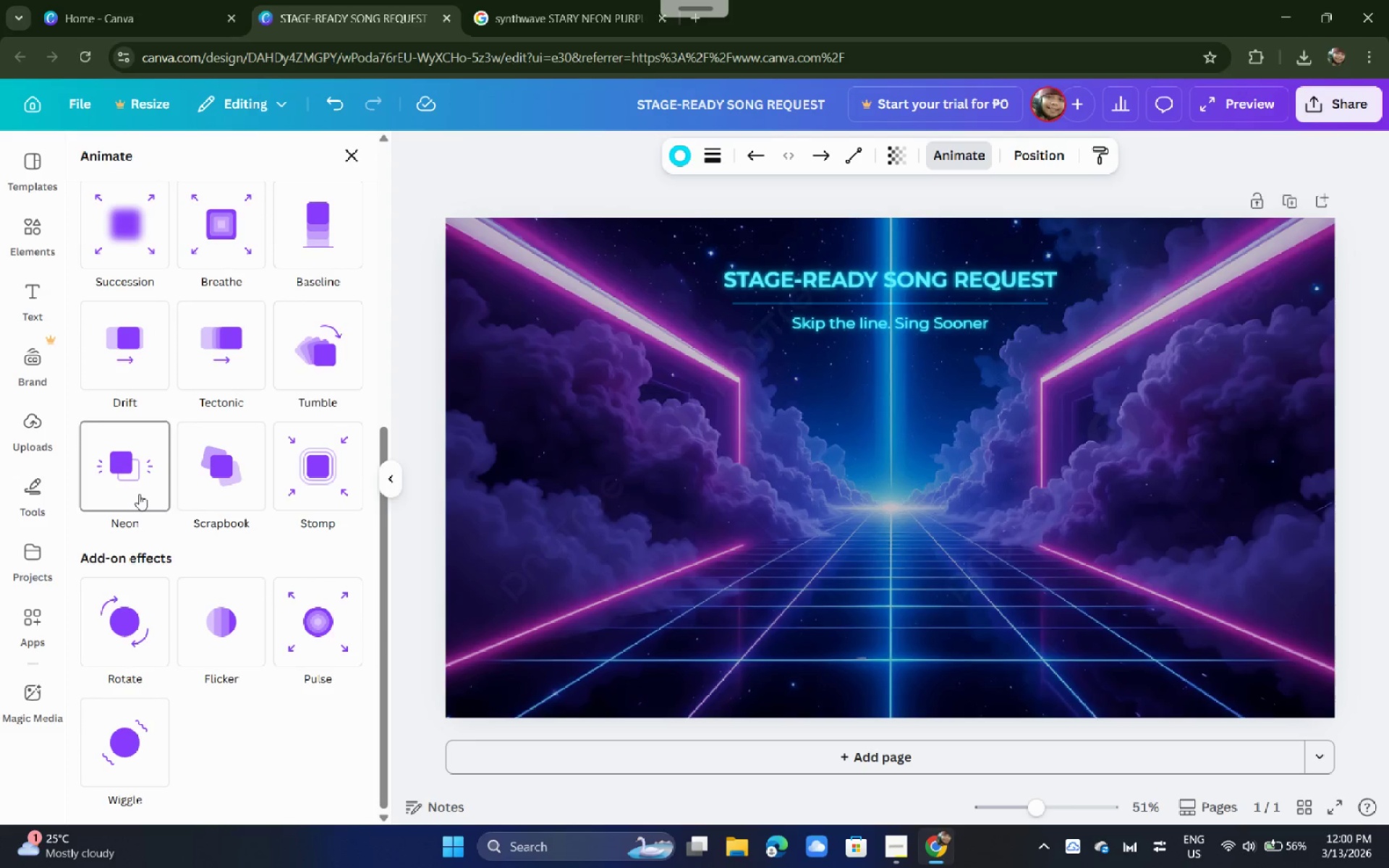 
left_click([139, 494])
 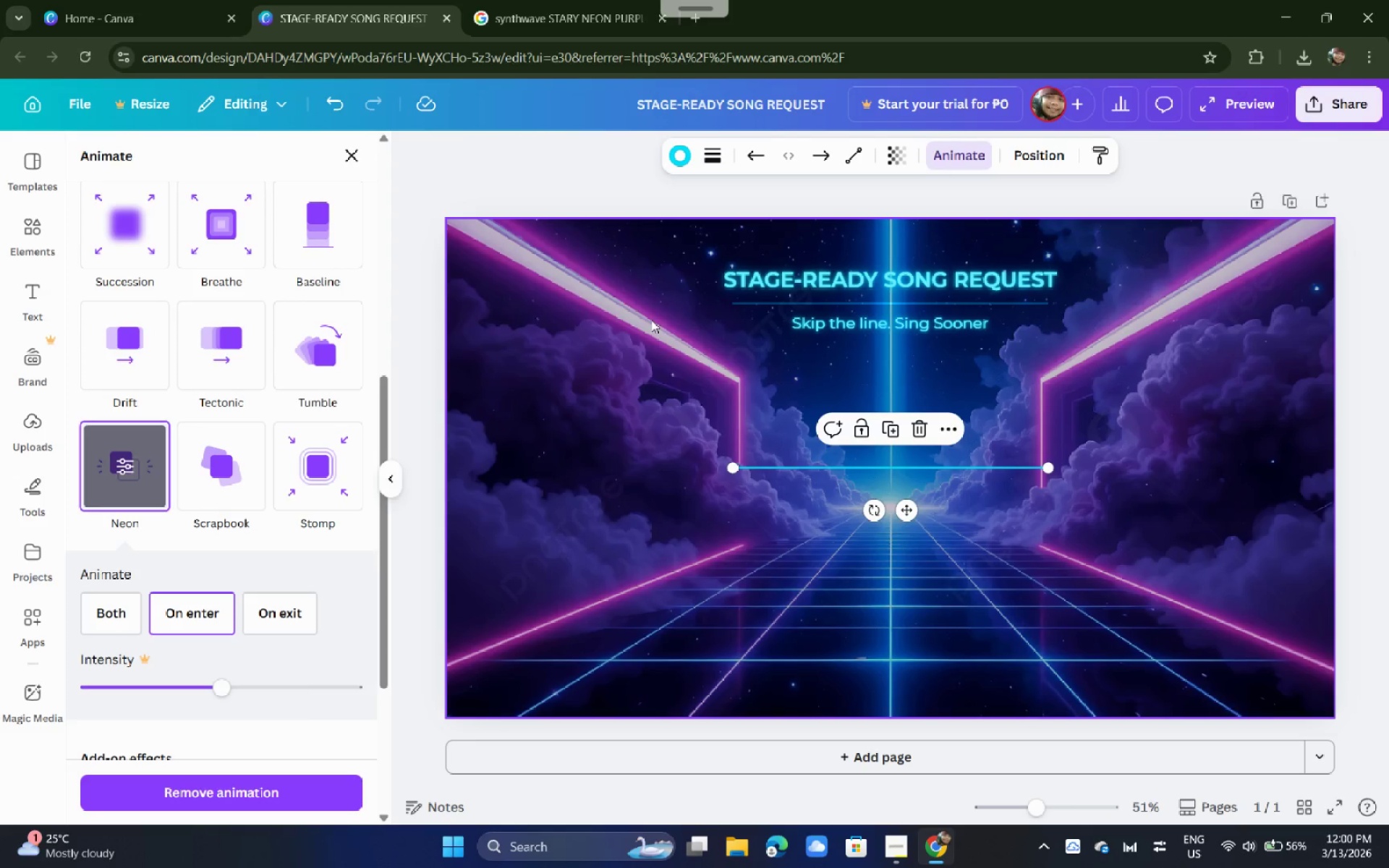 
left_click([744, 301])
 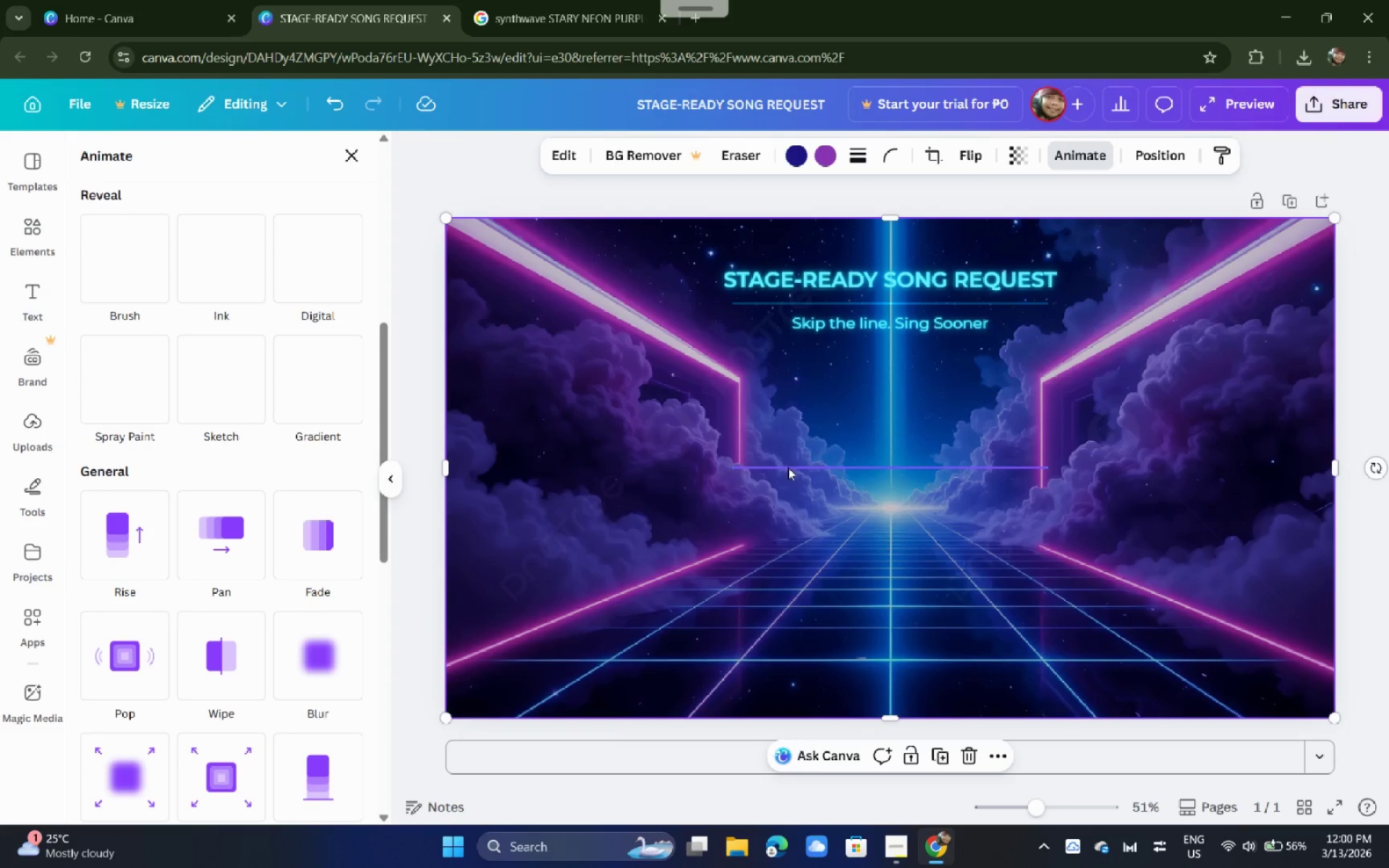 
left_click([790, 467])
 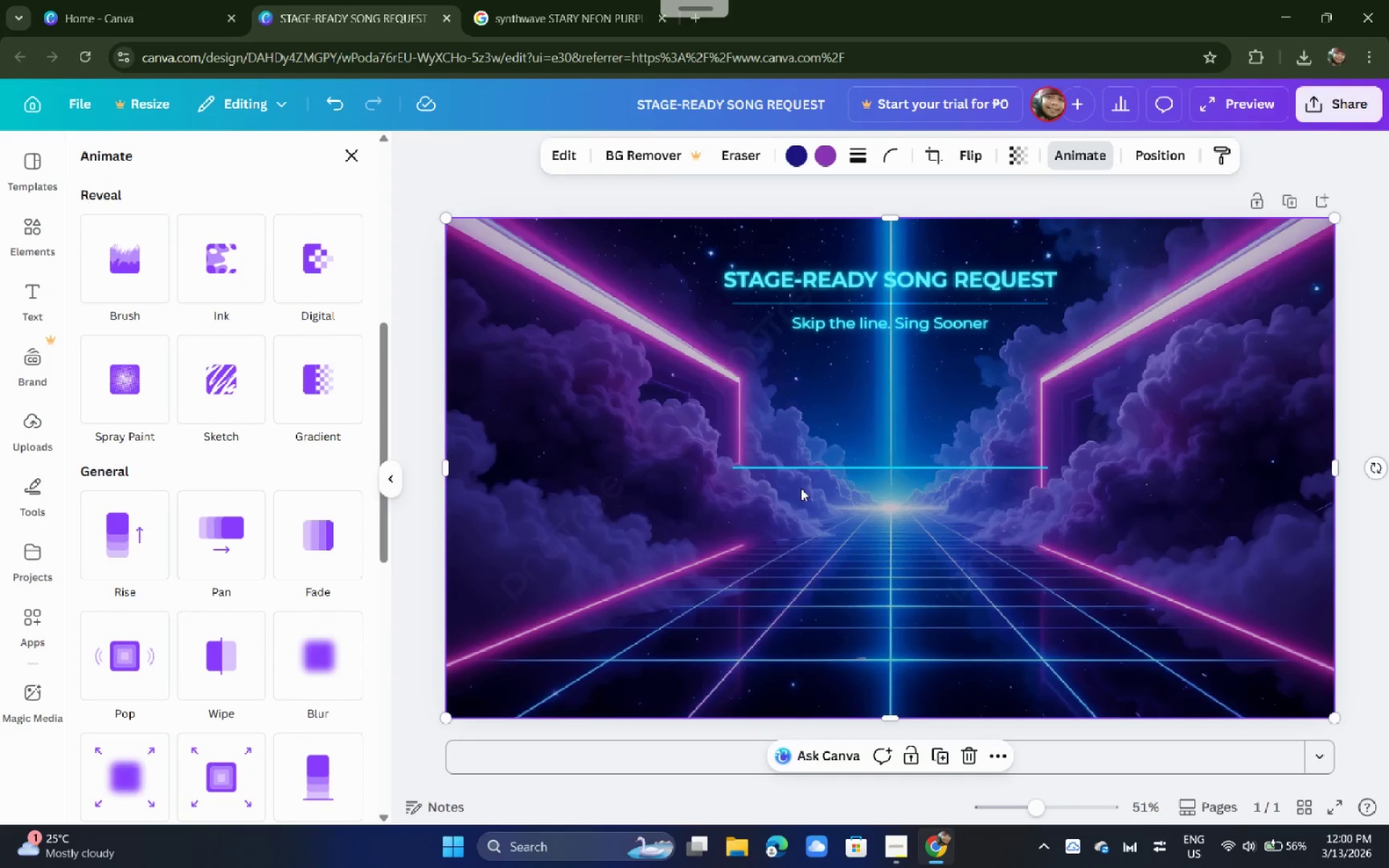 
left_click([807, 467])
 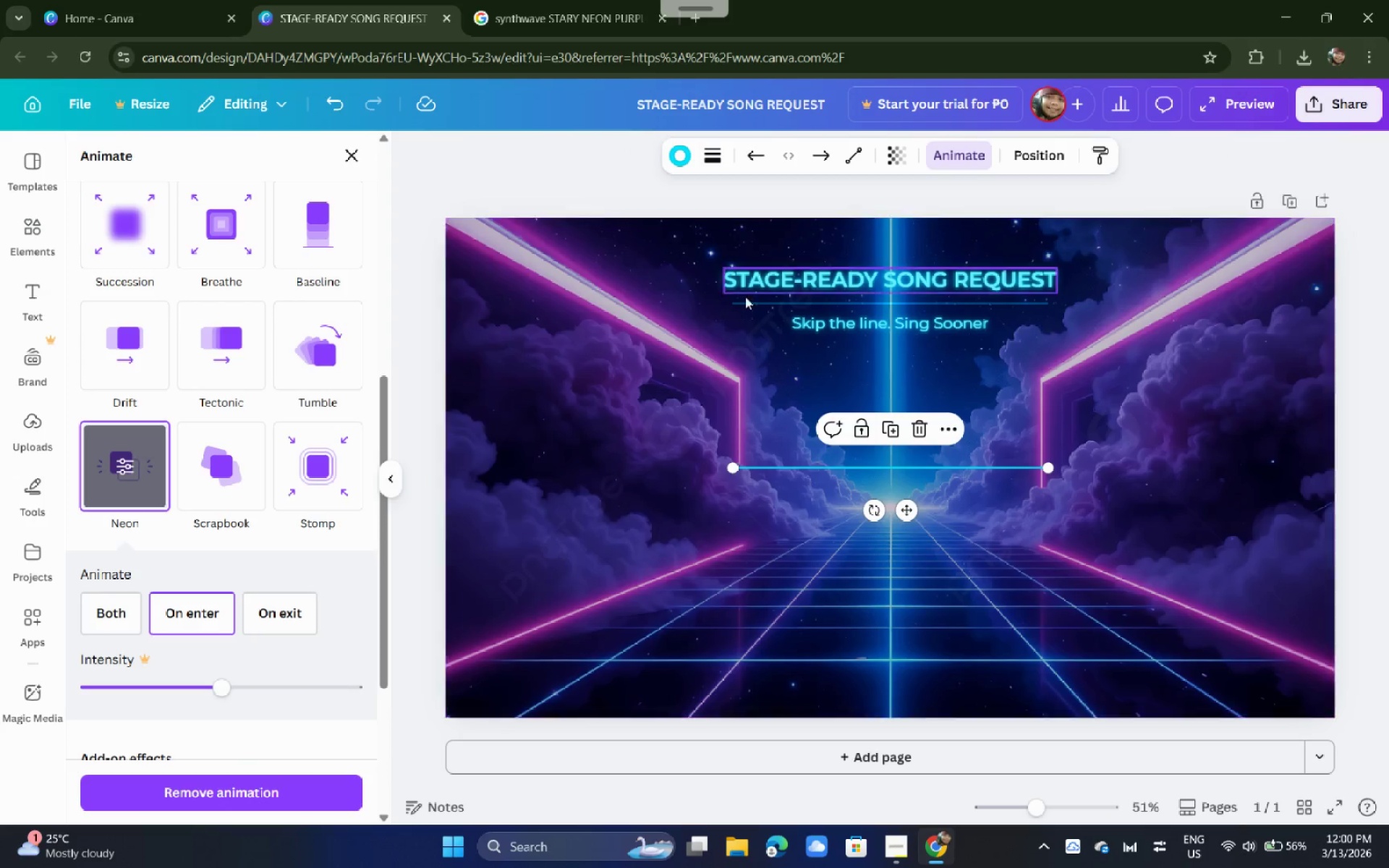 
key(Backspace)
 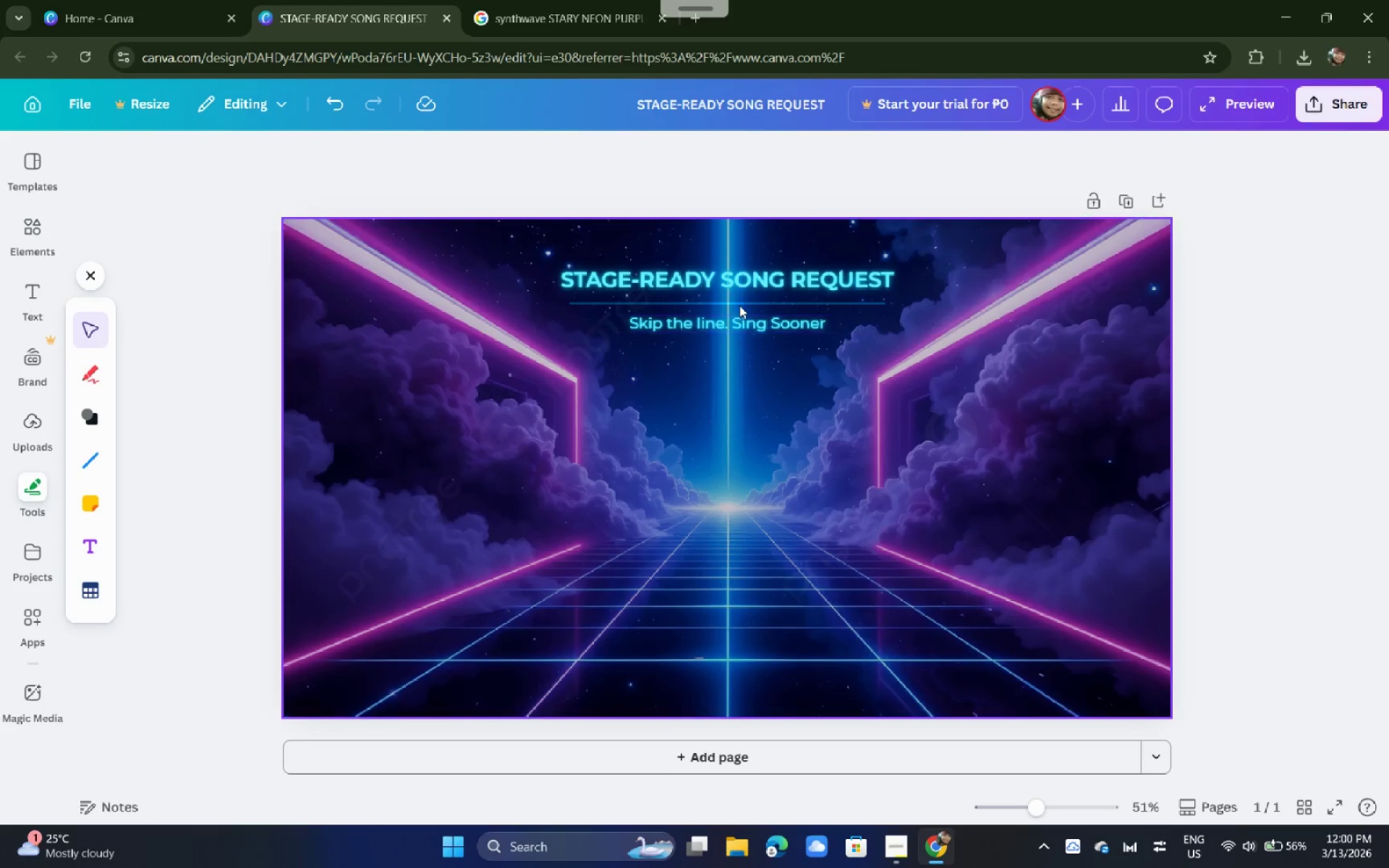 
left_click([741, 303])
 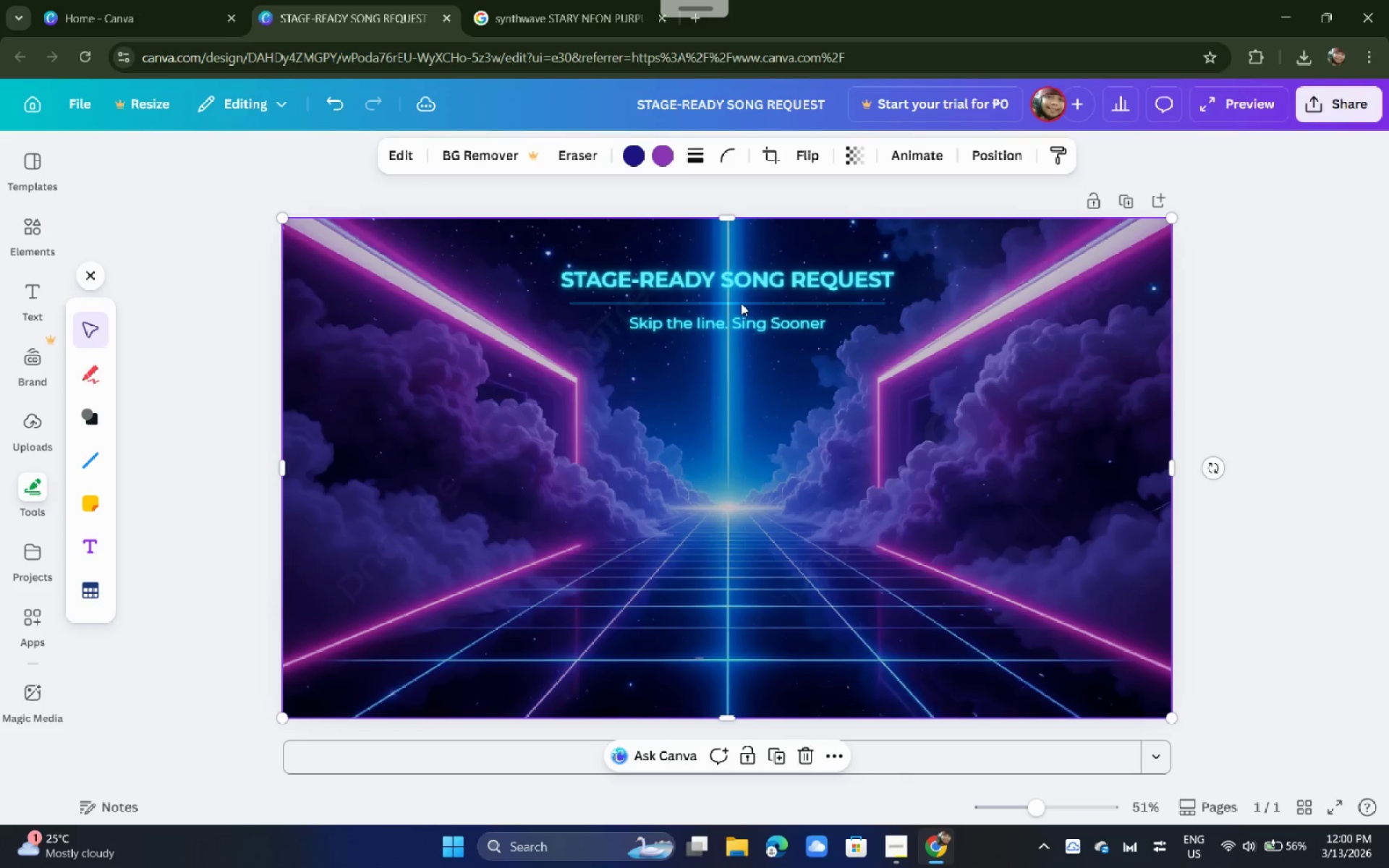 
key(Backspace)
 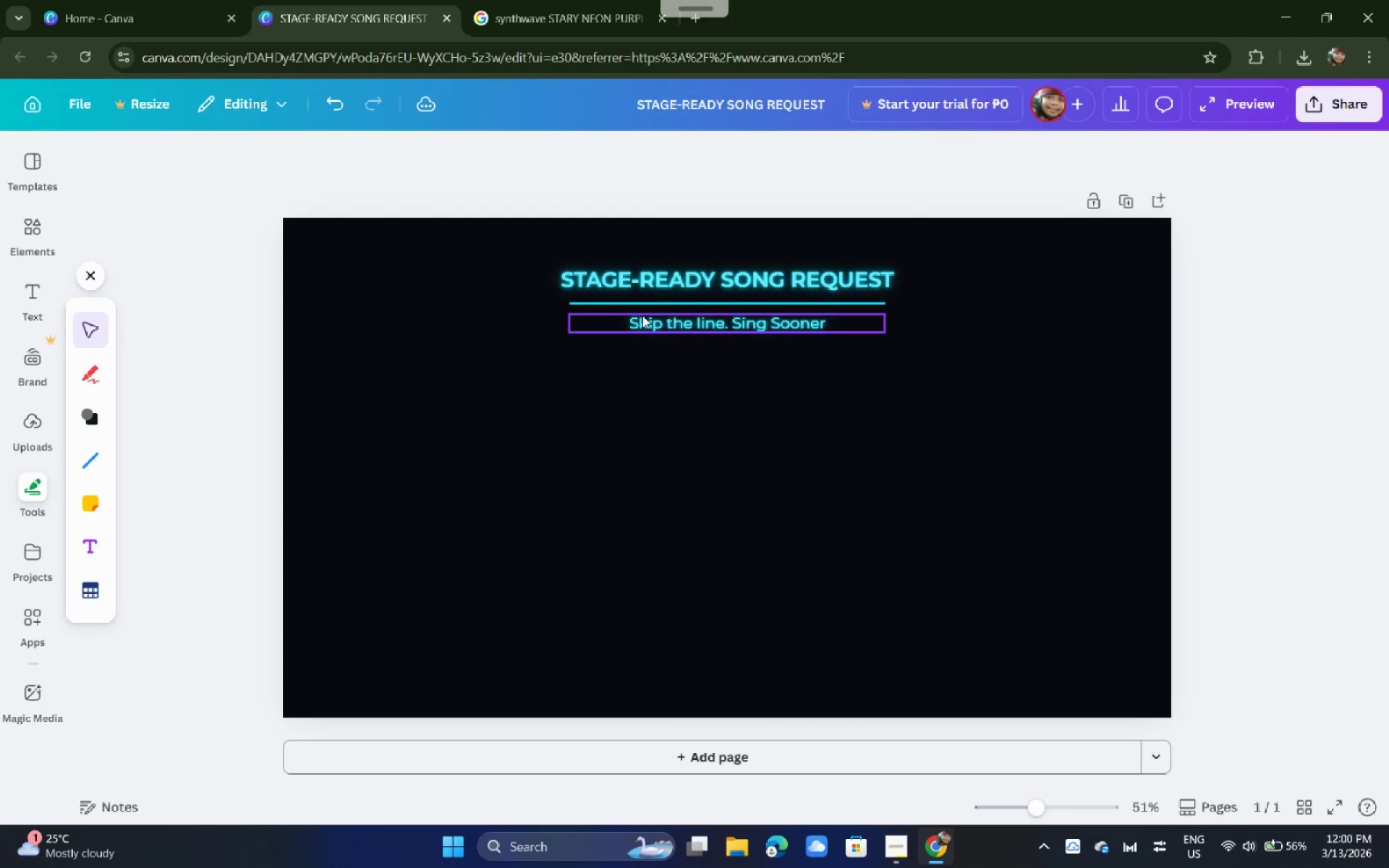 
left_click([666, 304])
 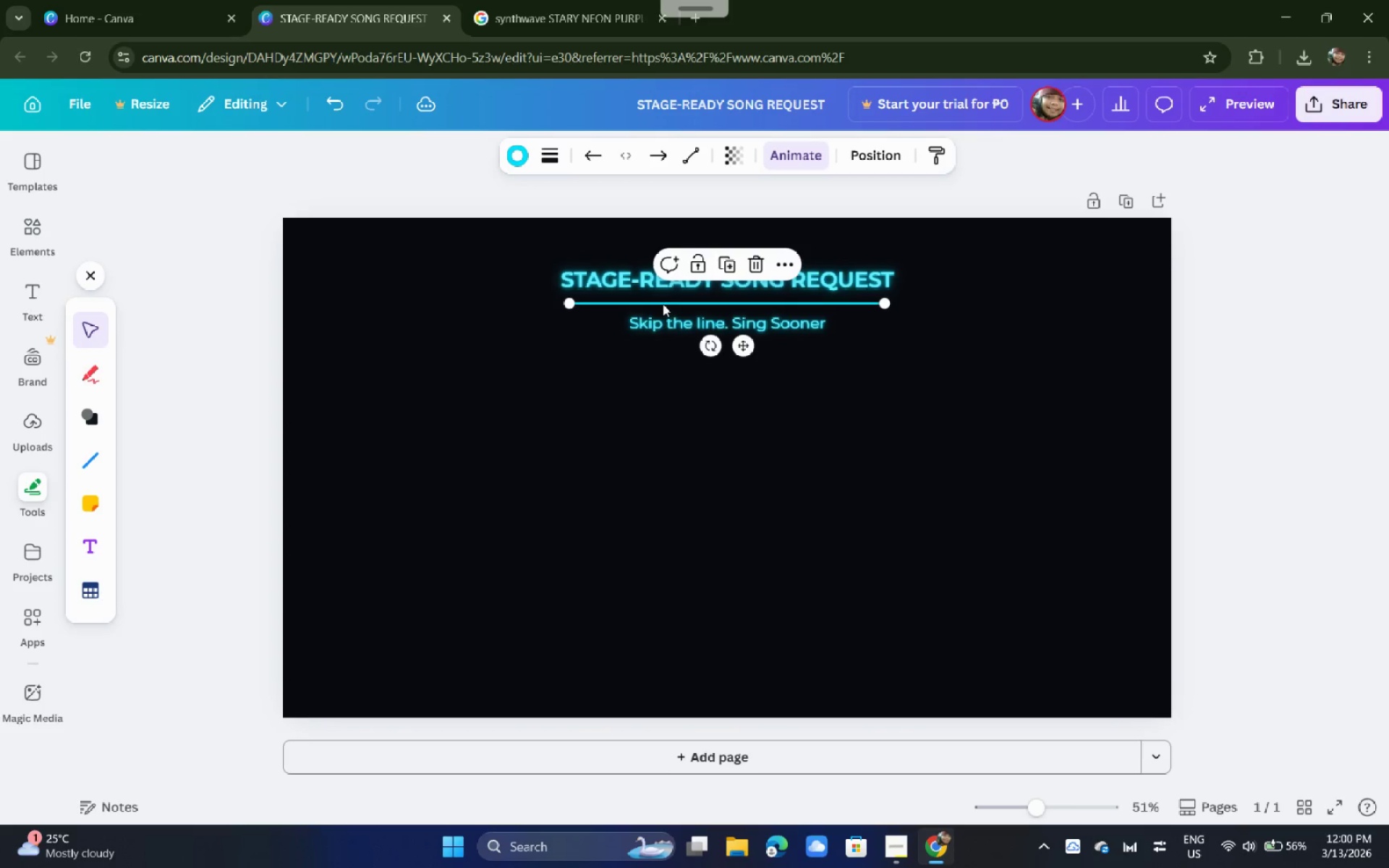 
key(Control+Z)
 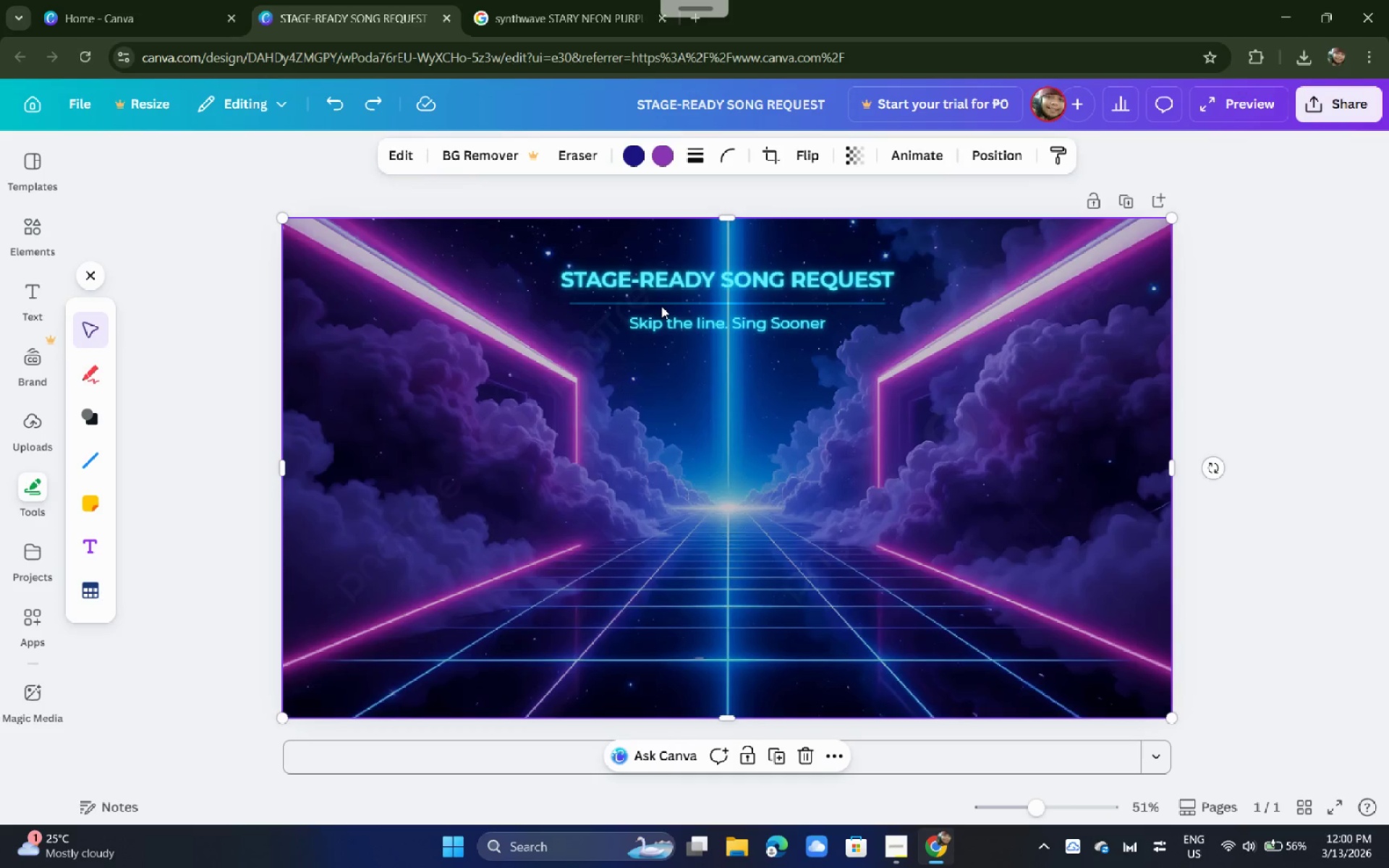 
double_click([661, 306])
 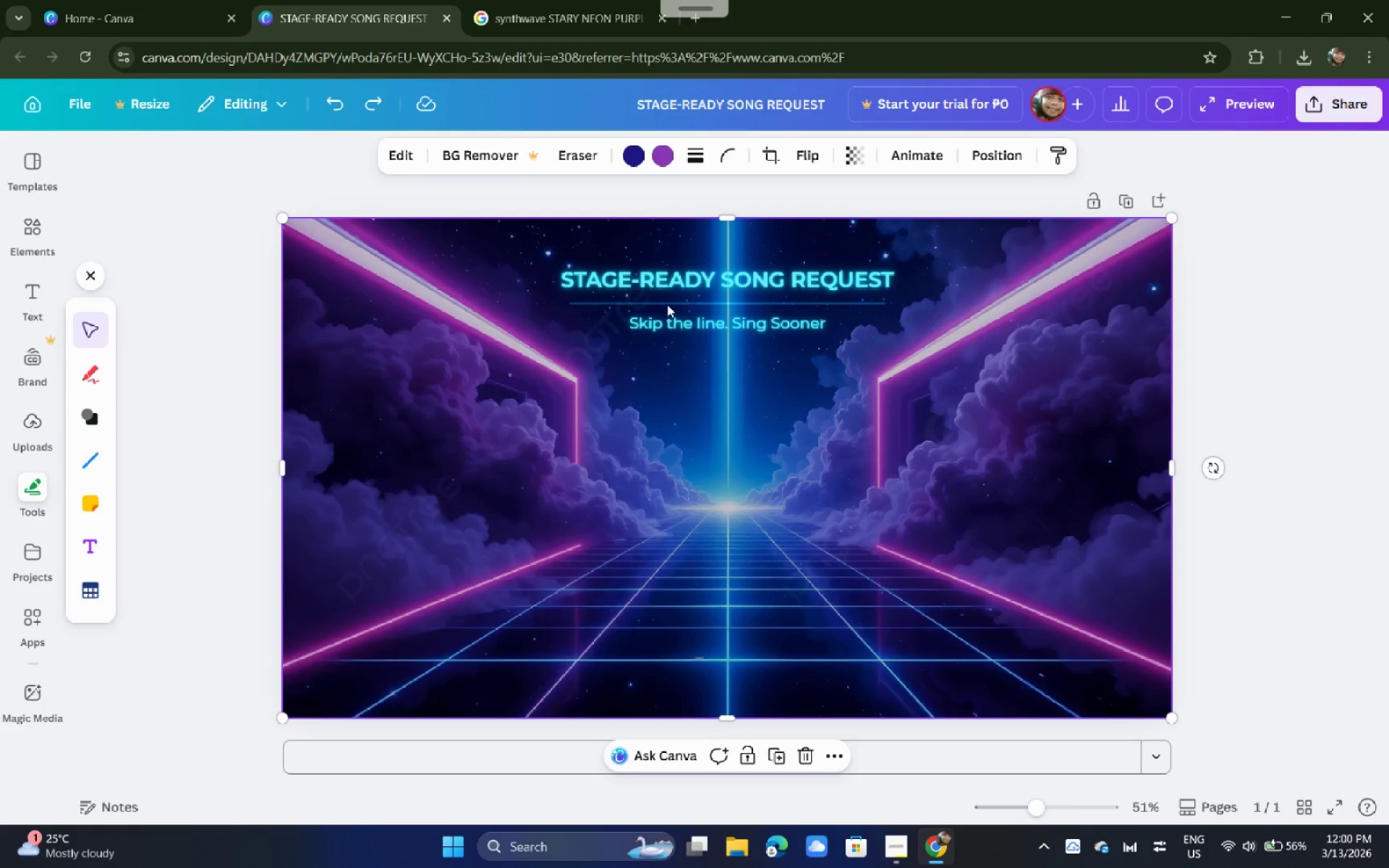 
triple_click([672, 305])
 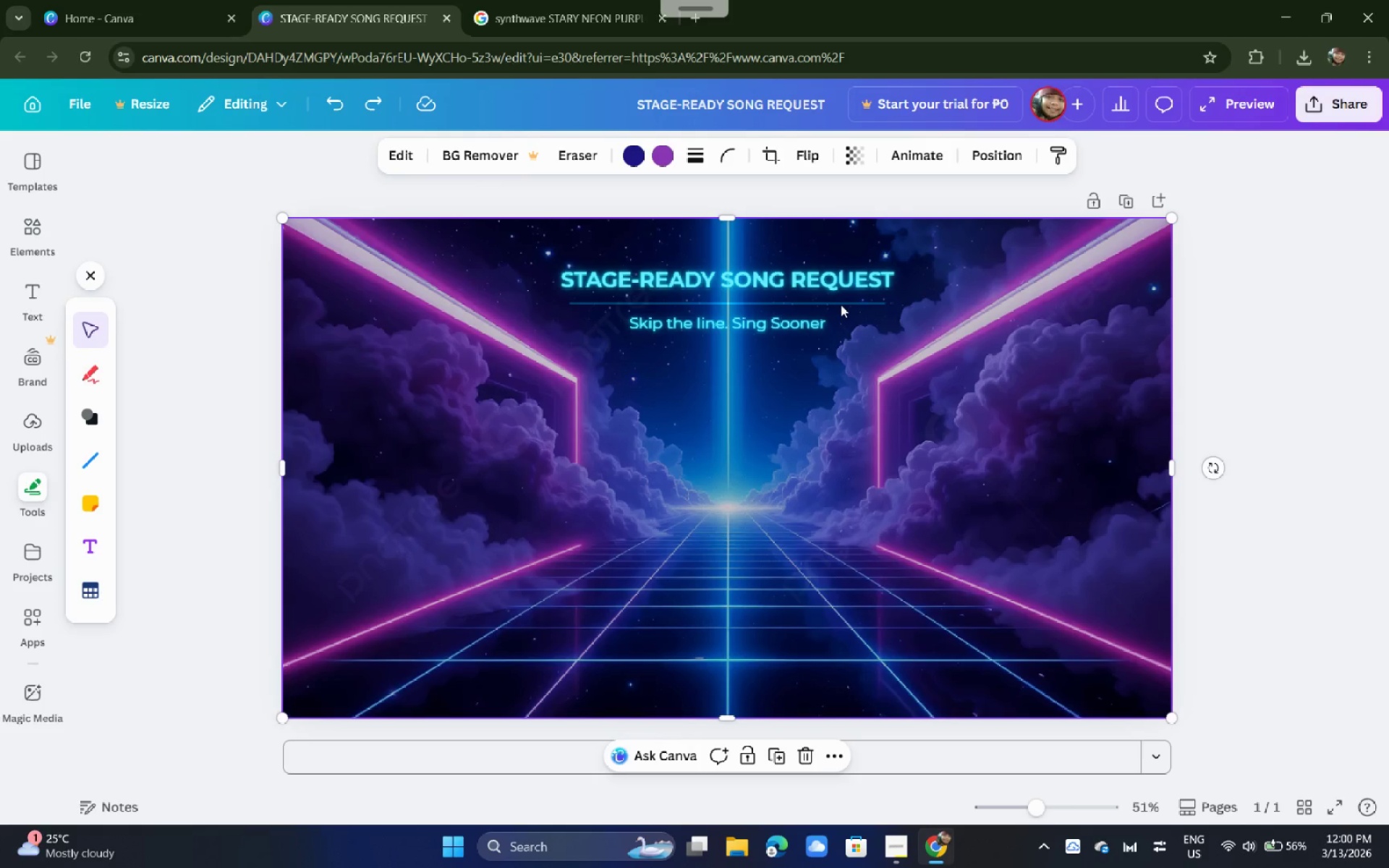 
triple_click([844, 305])
 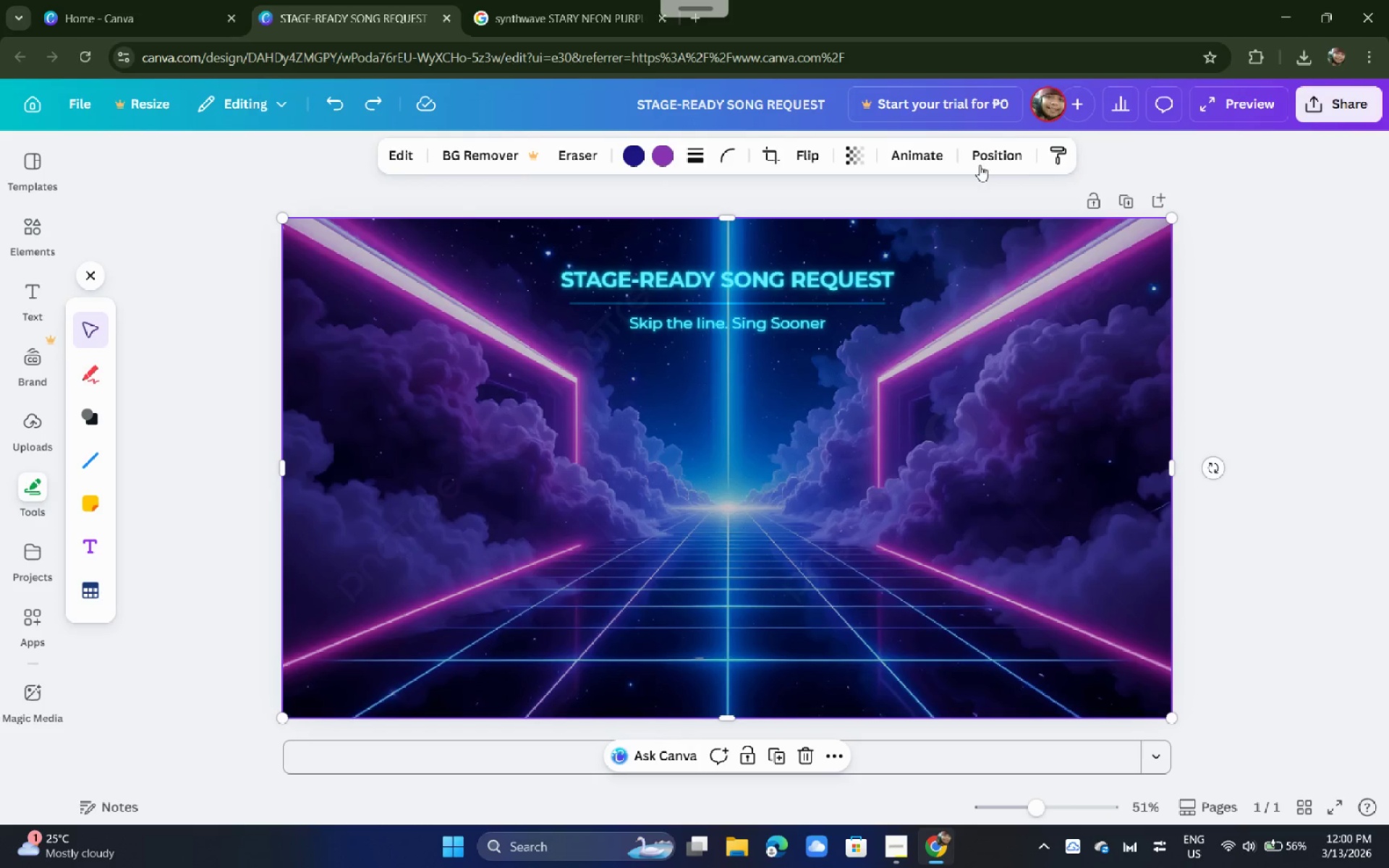 
left_click([979, 158])
 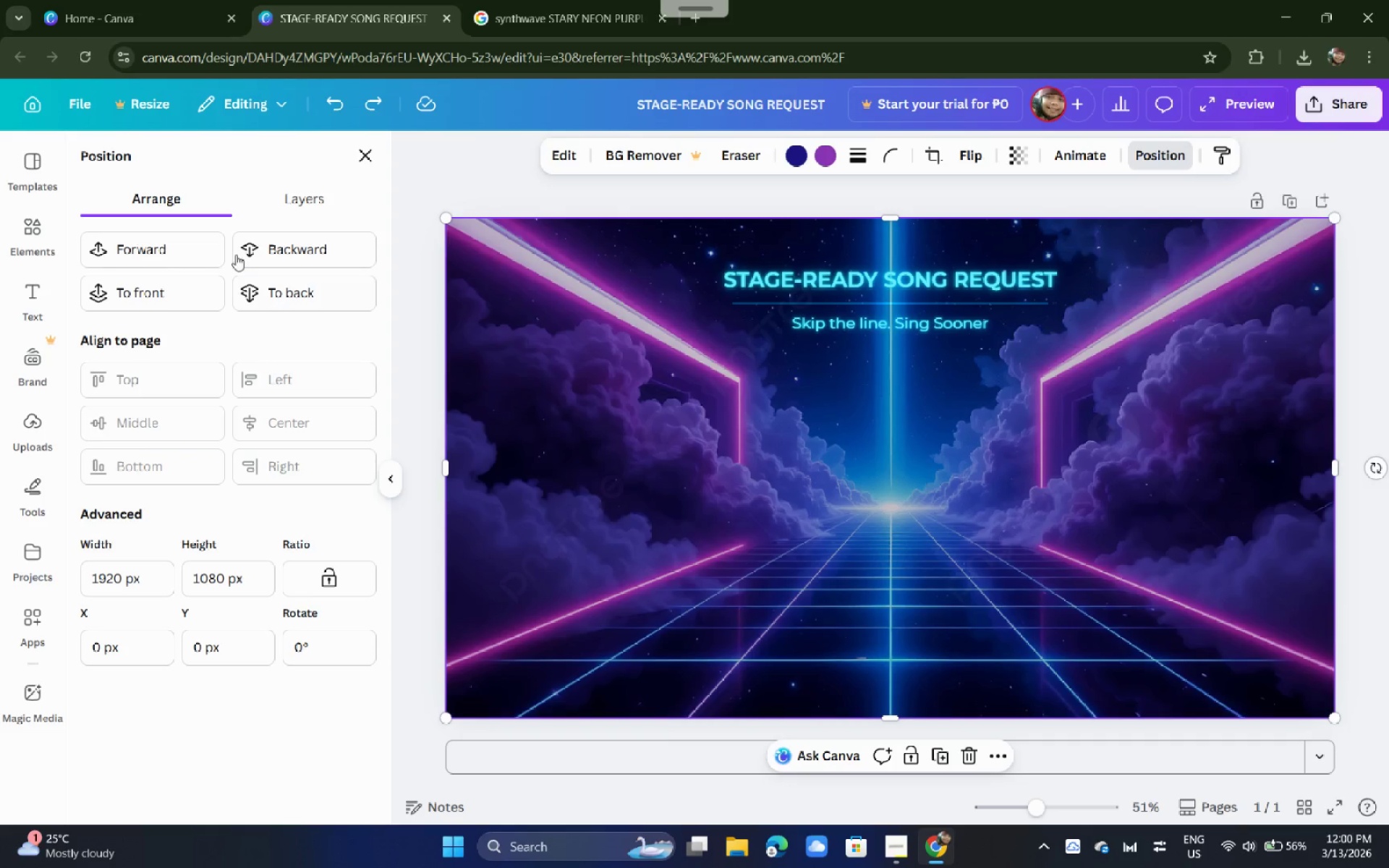 
left_click([258, 202])
 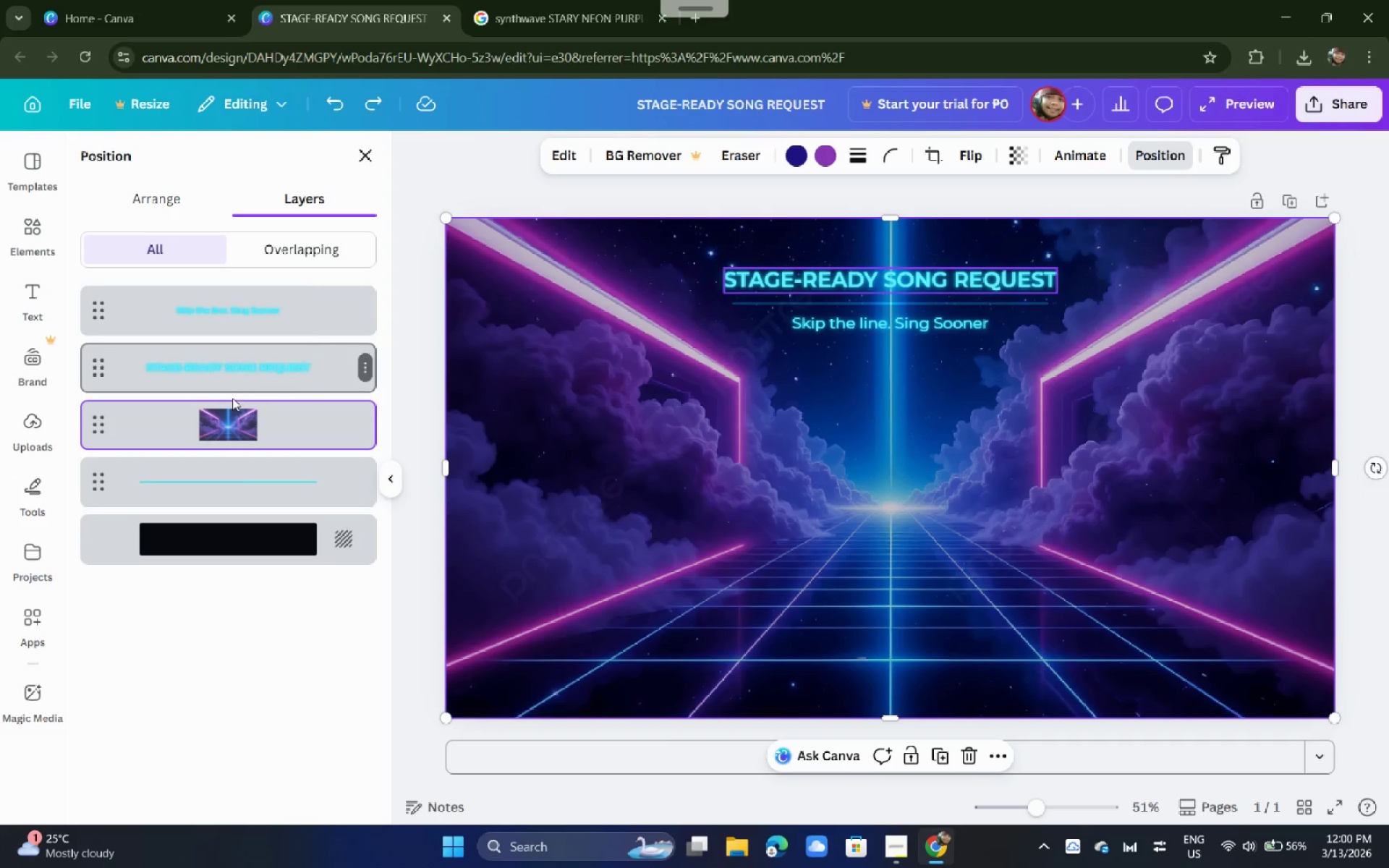 
left_click([241, 475])
 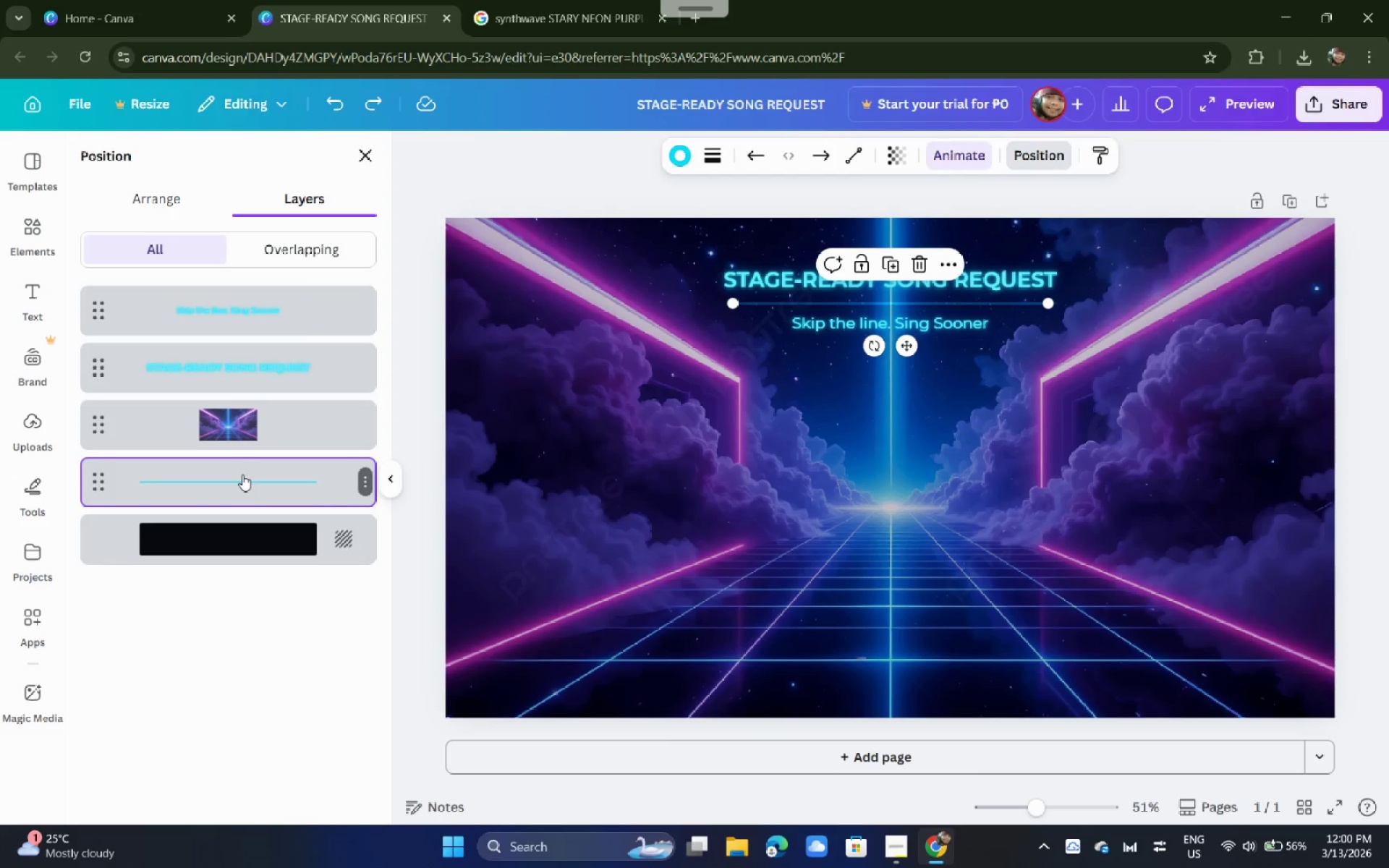 
key(Backspace)
 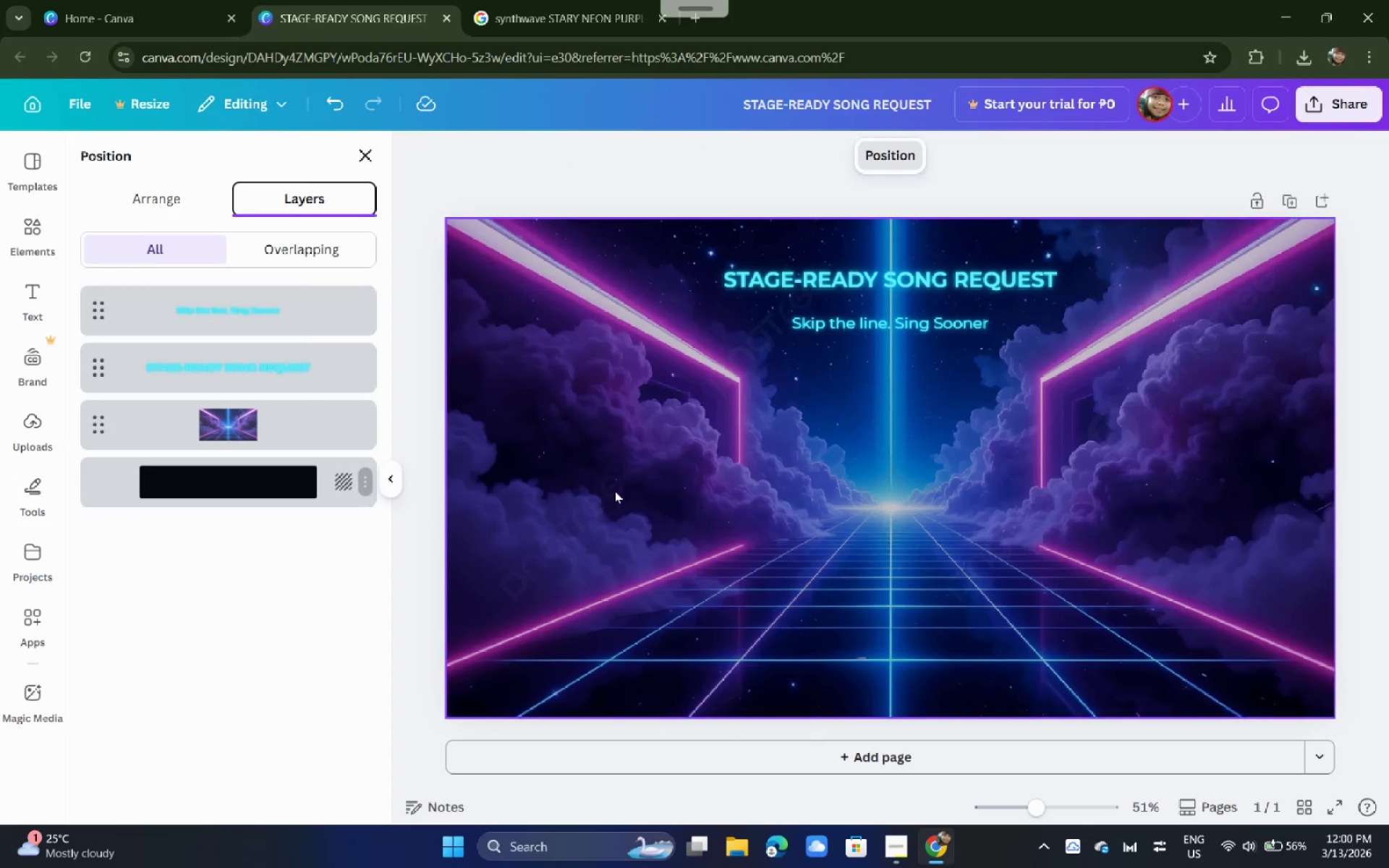 
left_click([614, 490])
 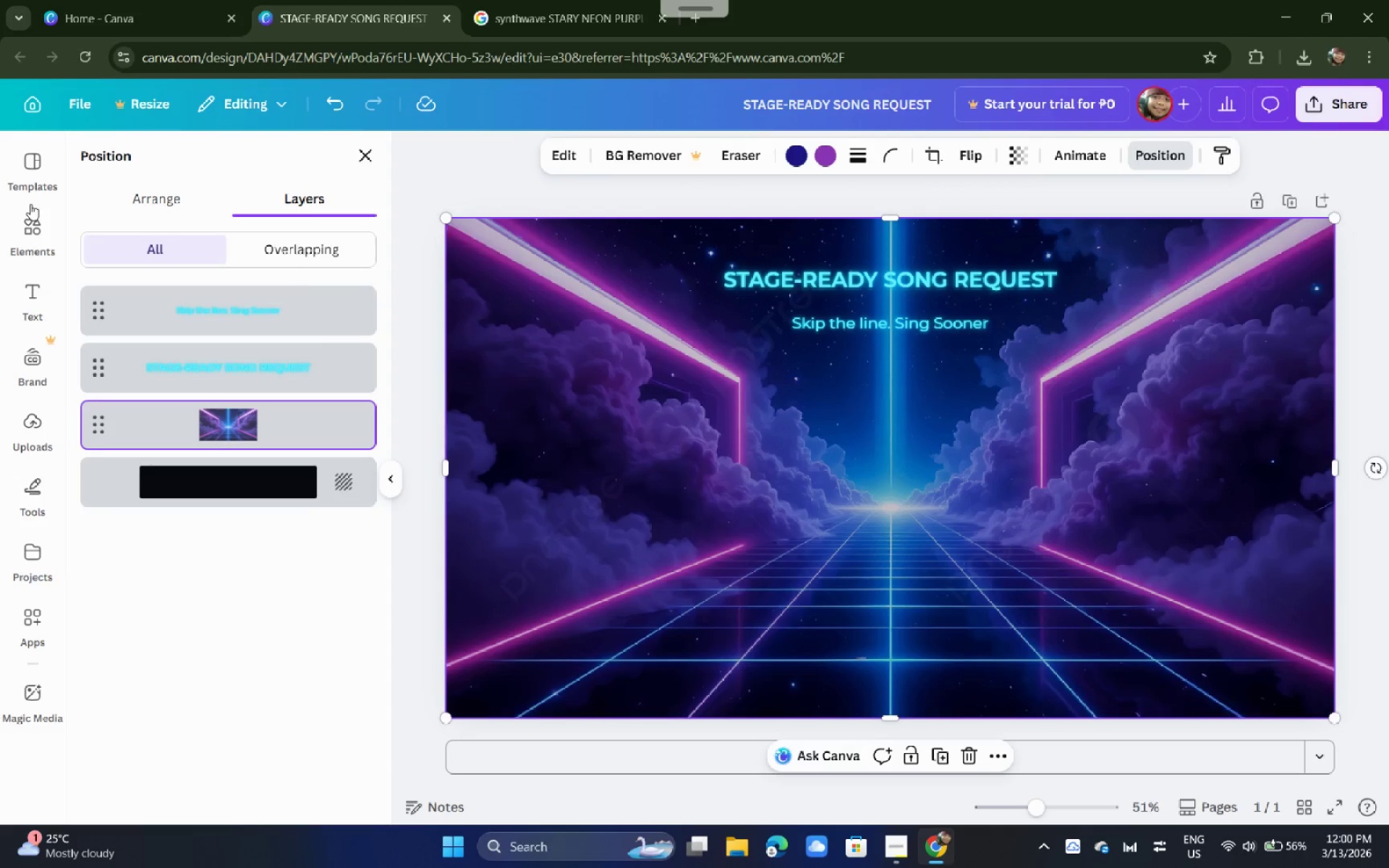 
left_click([41, 240])
 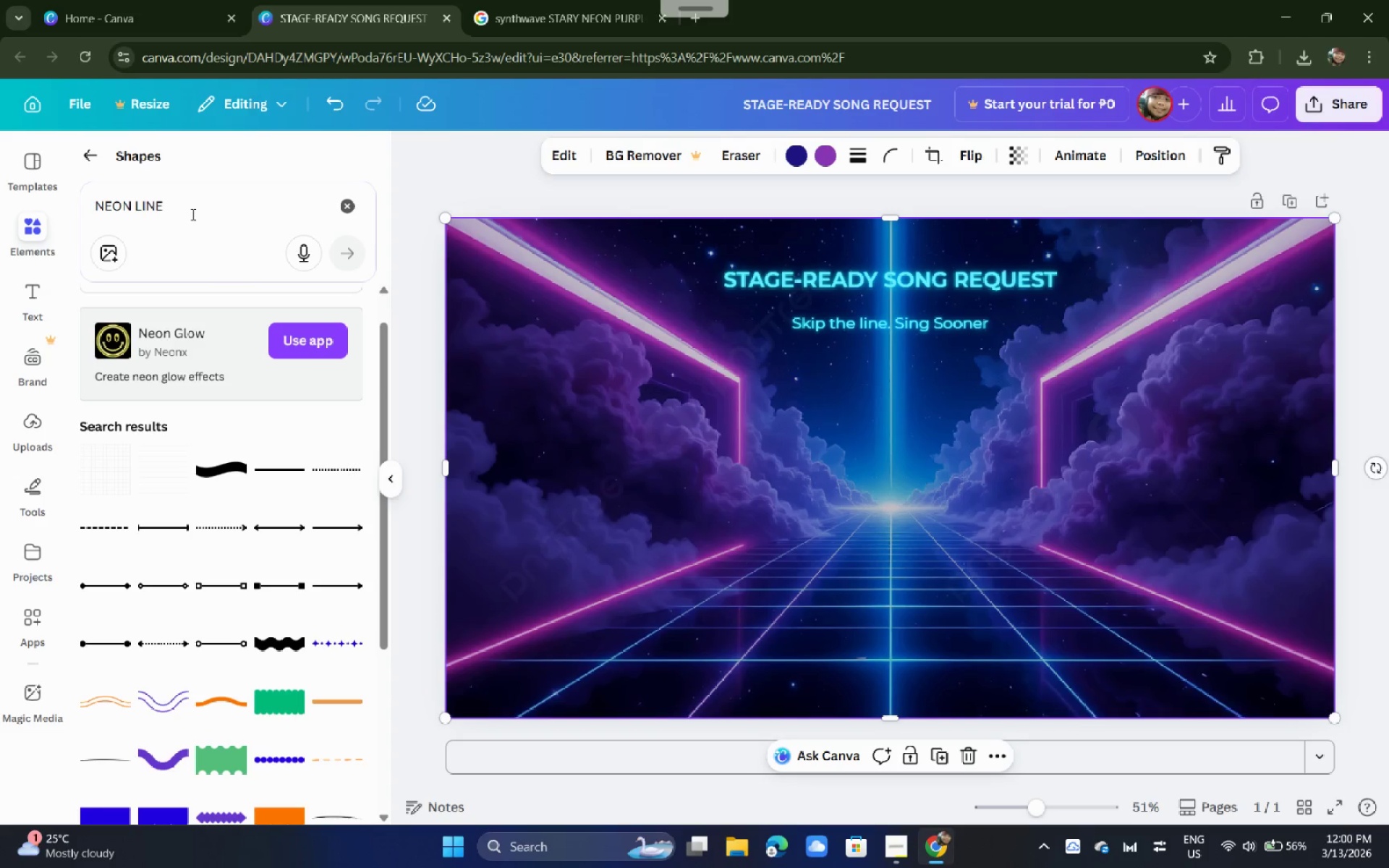 
scroll: coordinate [191, 474], scroll_direction: down, amount: 3.0
 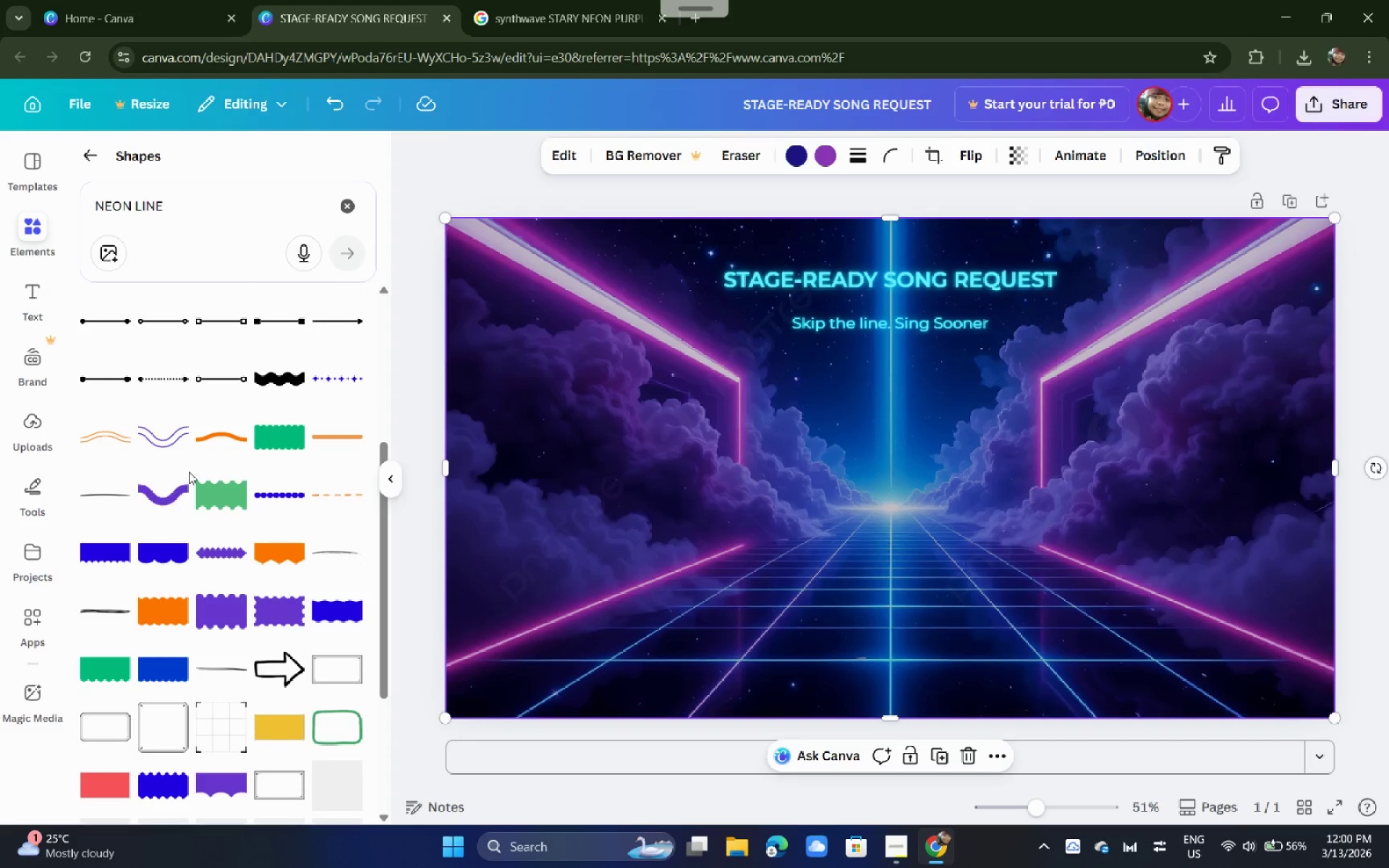 
scroll: coordinate [184, 447], scroll_direction: up, amount: 5.0
 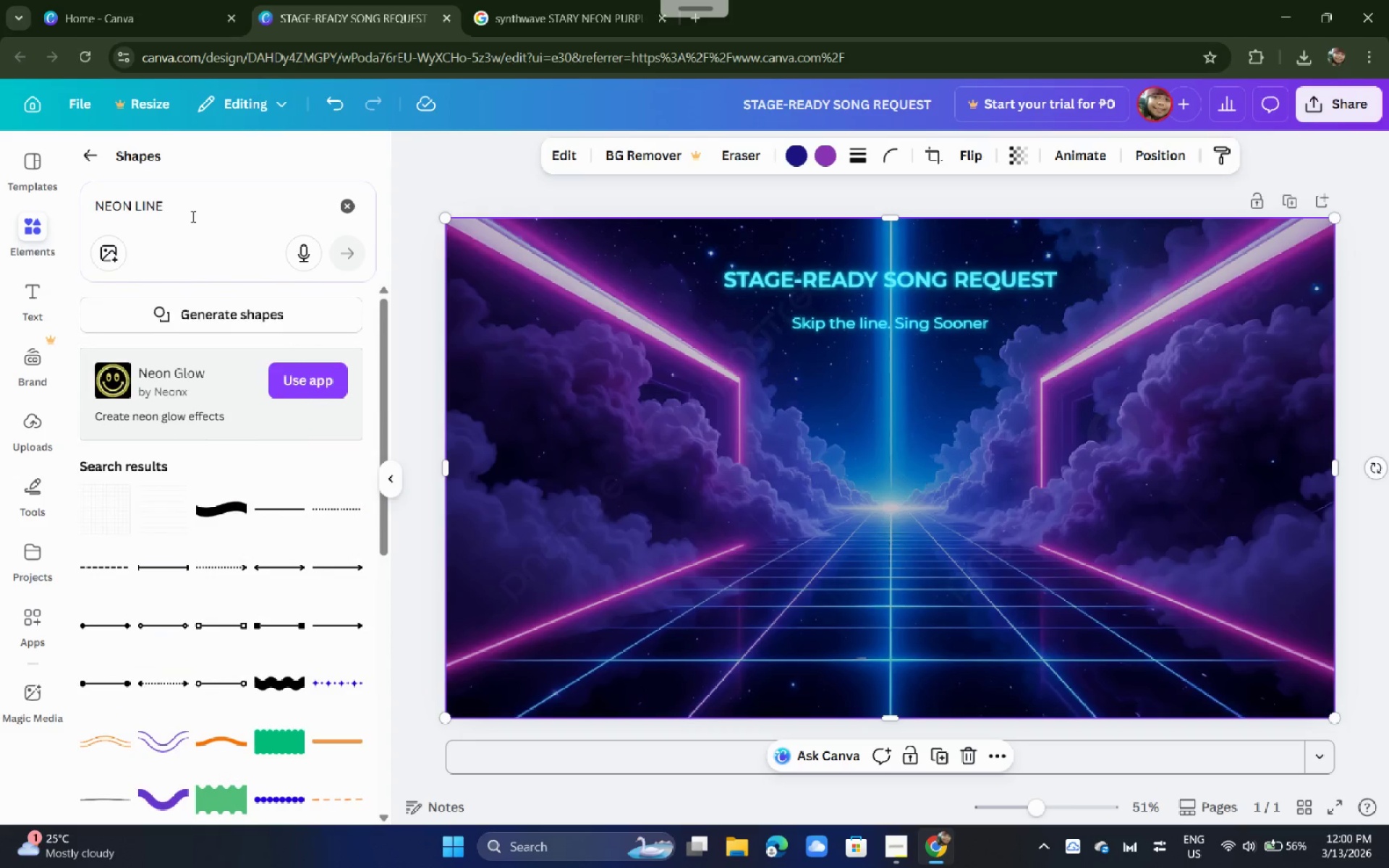 
left_click_drag(start_coordinate=[197, 200], to_coordinate=[77, 200])
 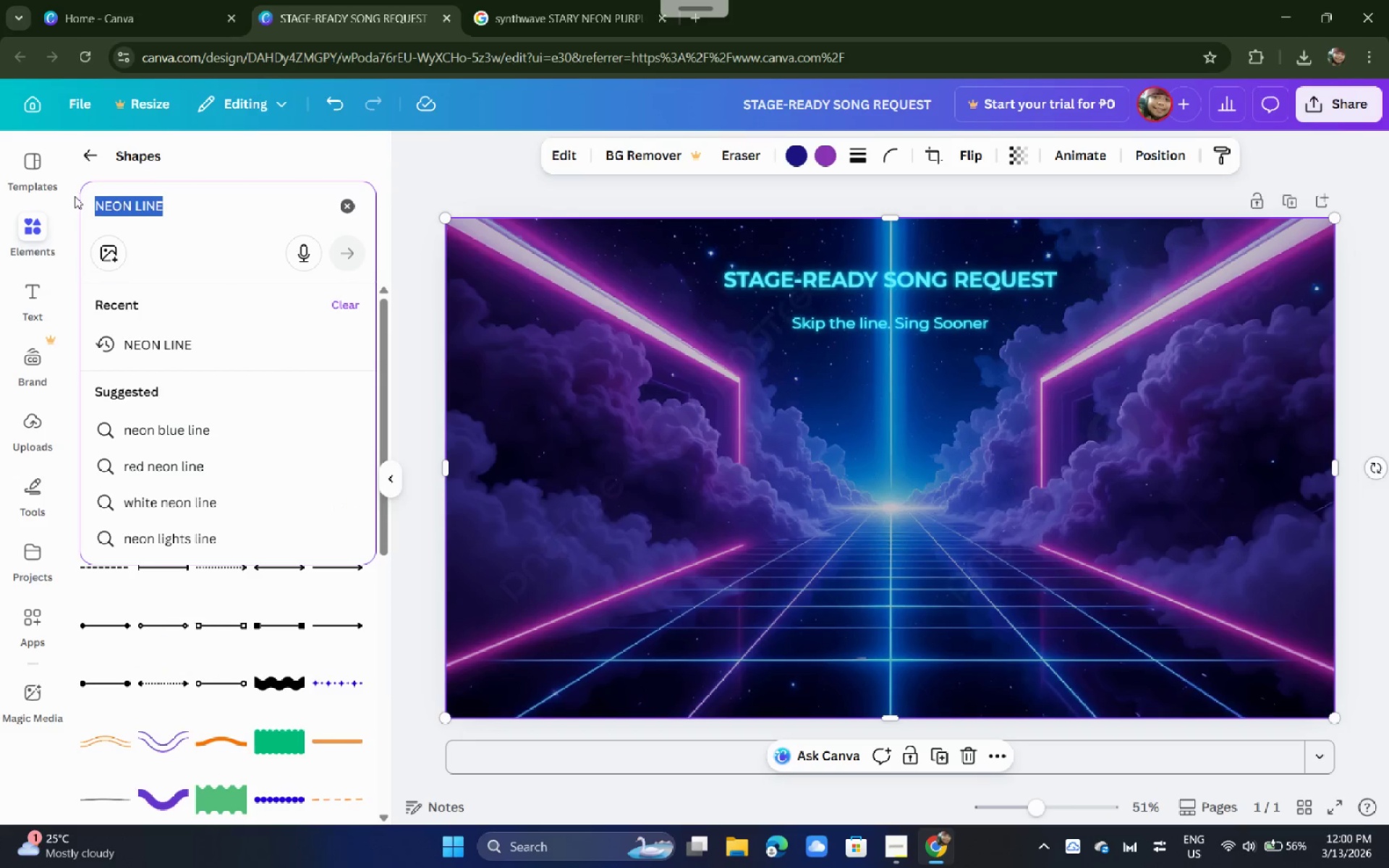 
type(glowing line)
 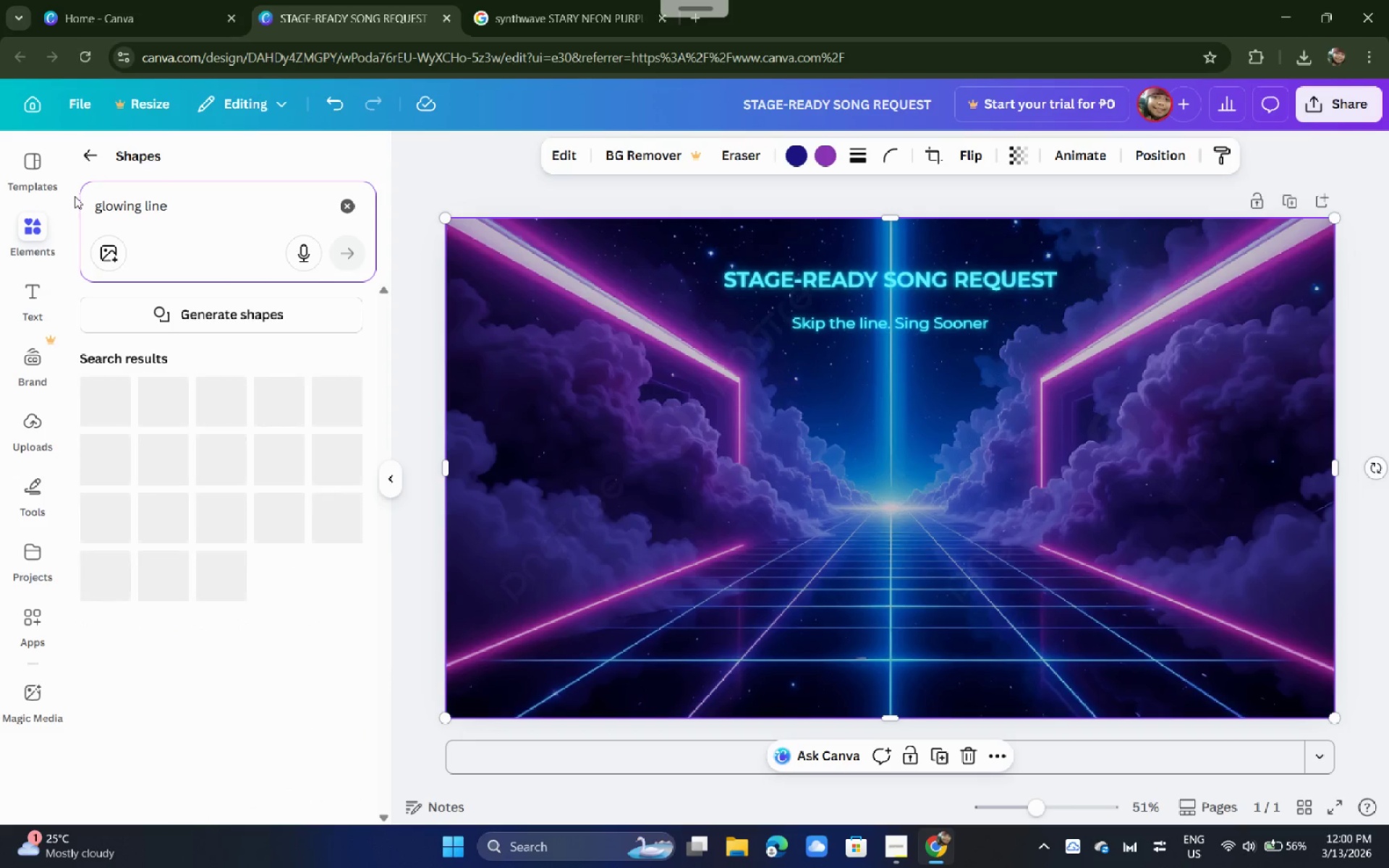 
hold_key(key=Enter, duration=15.91)
 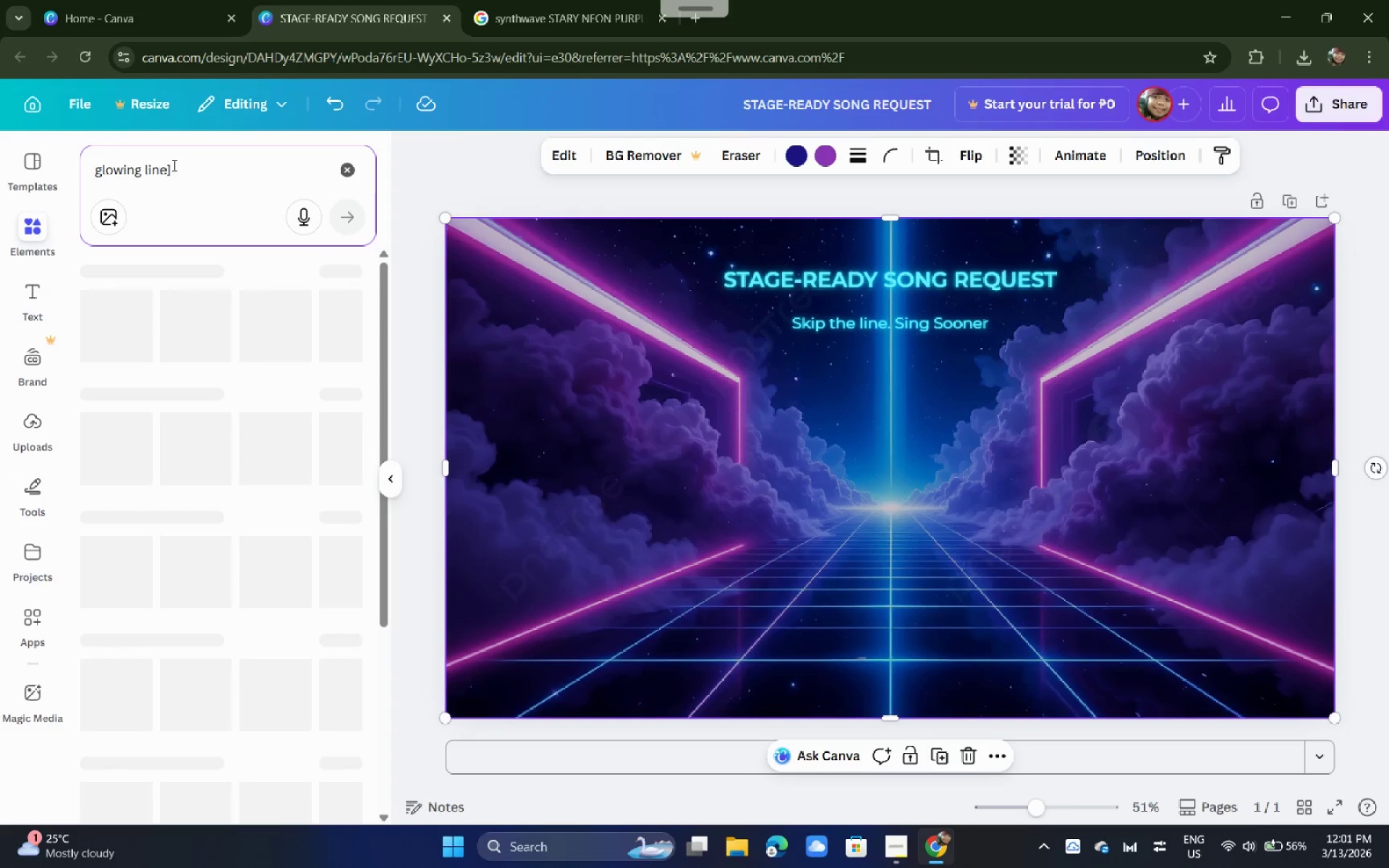 
left_click([352, 208])
 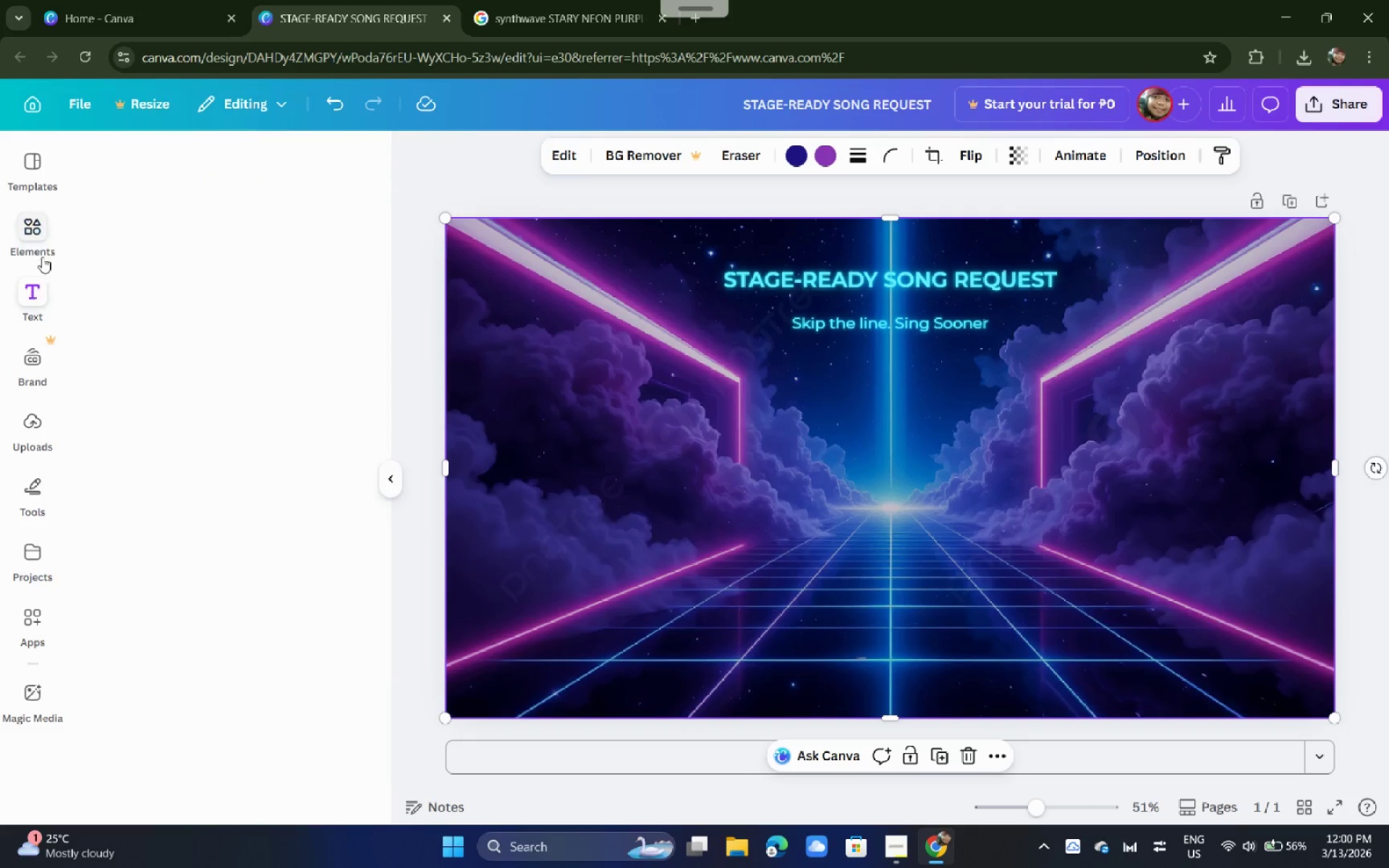 
double_click([40, 244])
 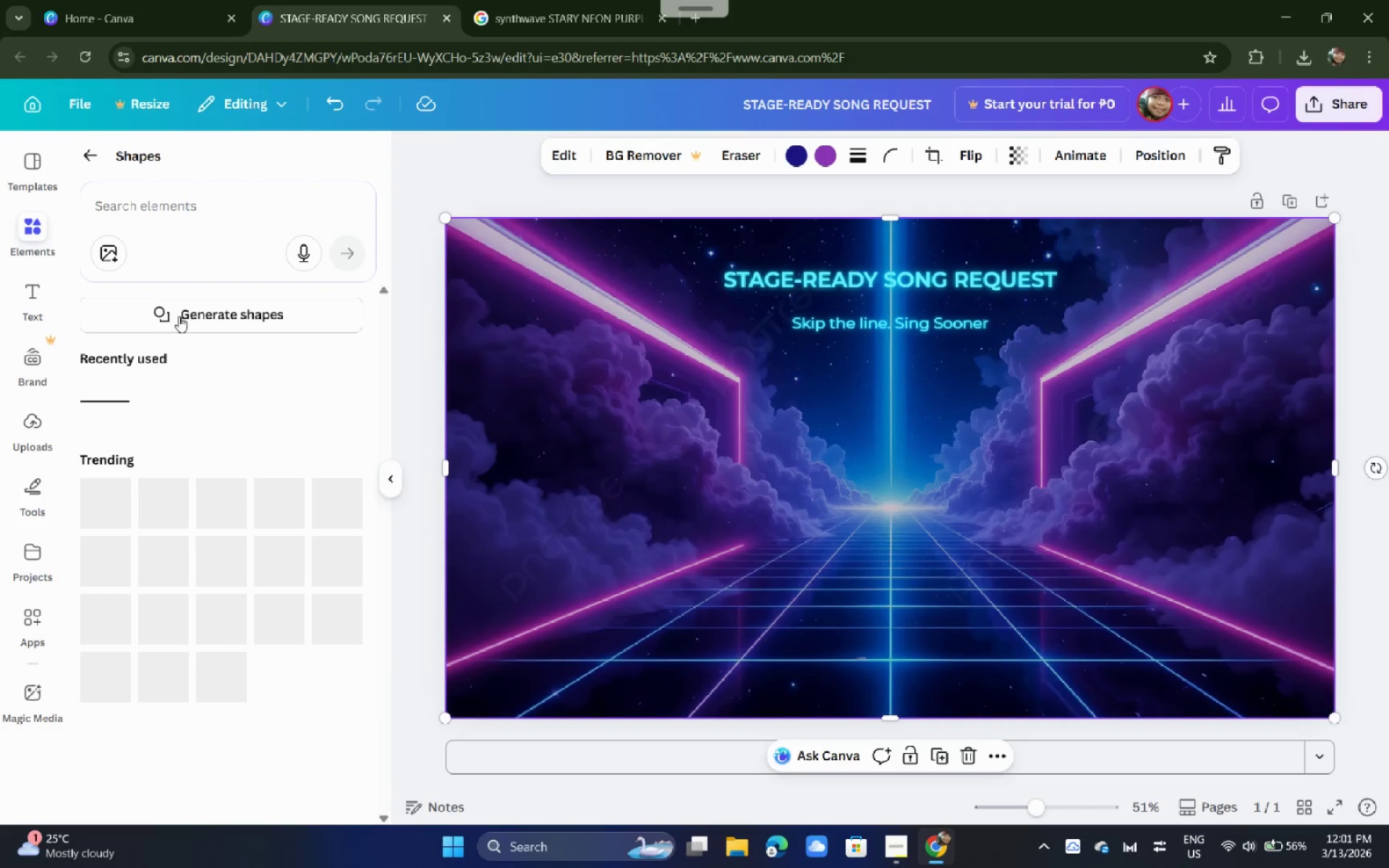 
left_click([94, 168])
 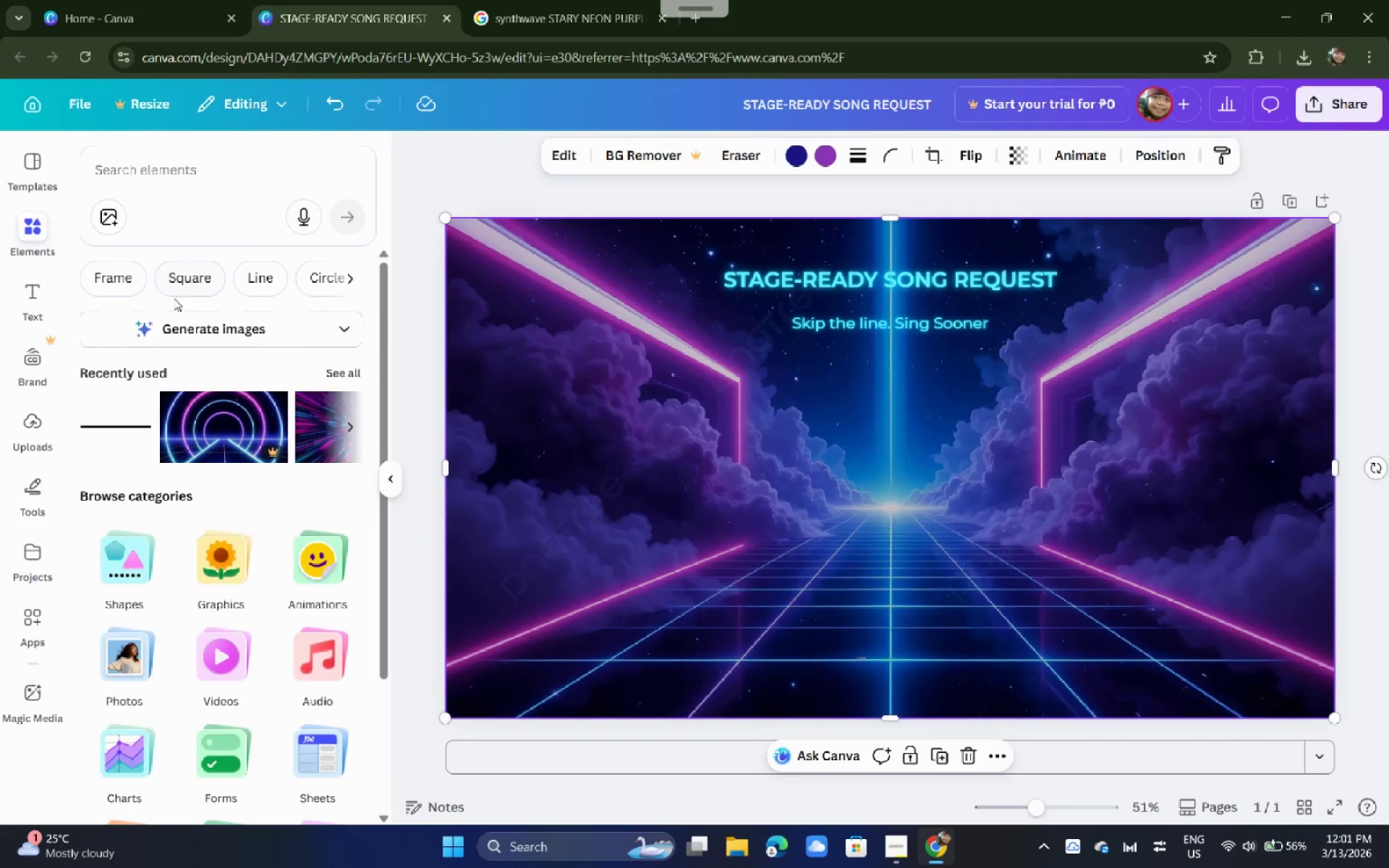 
scroll: coordinate [163, 272], scroll_direction: up, amount: 2.0
 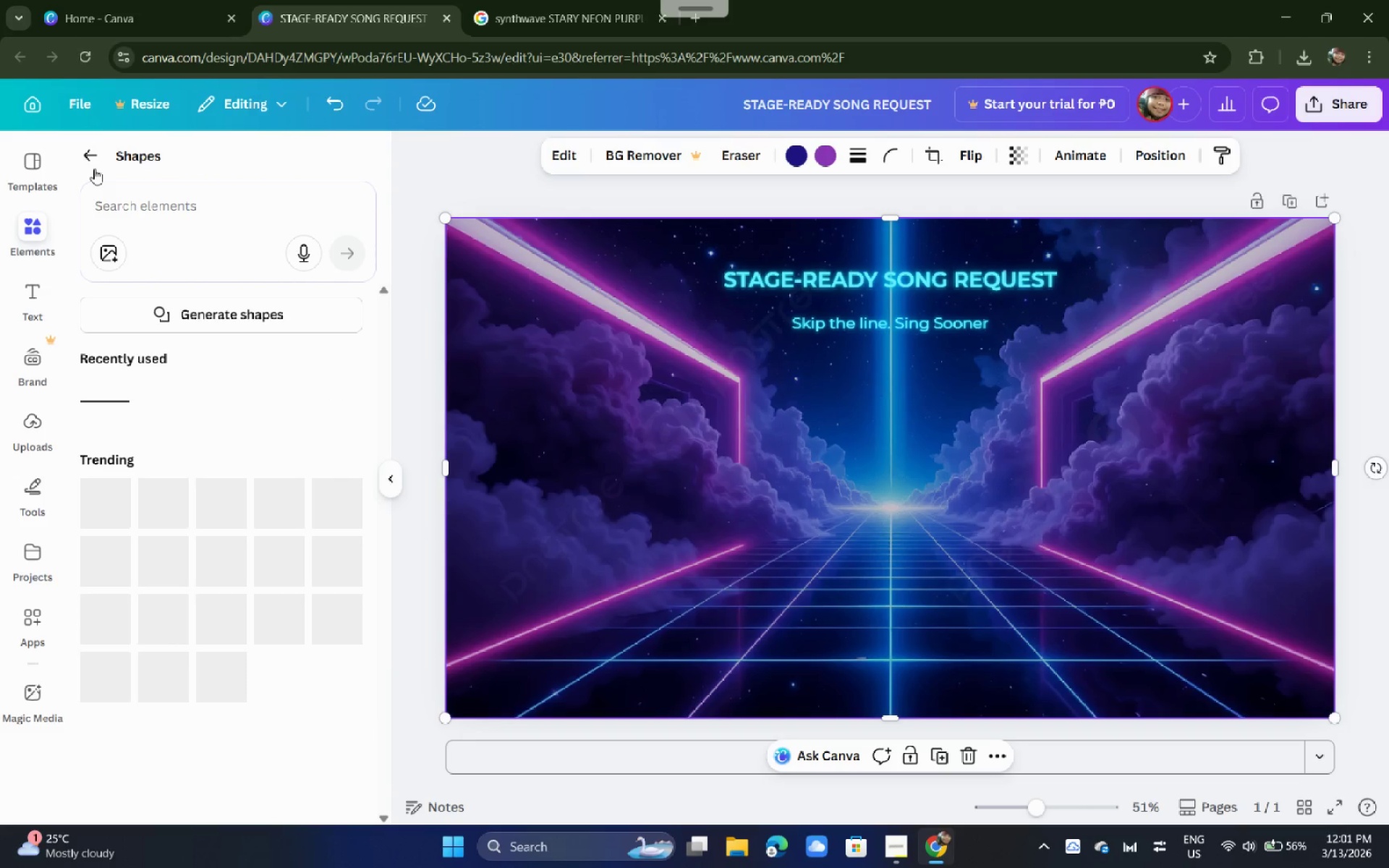 
left_click([157, 200])
 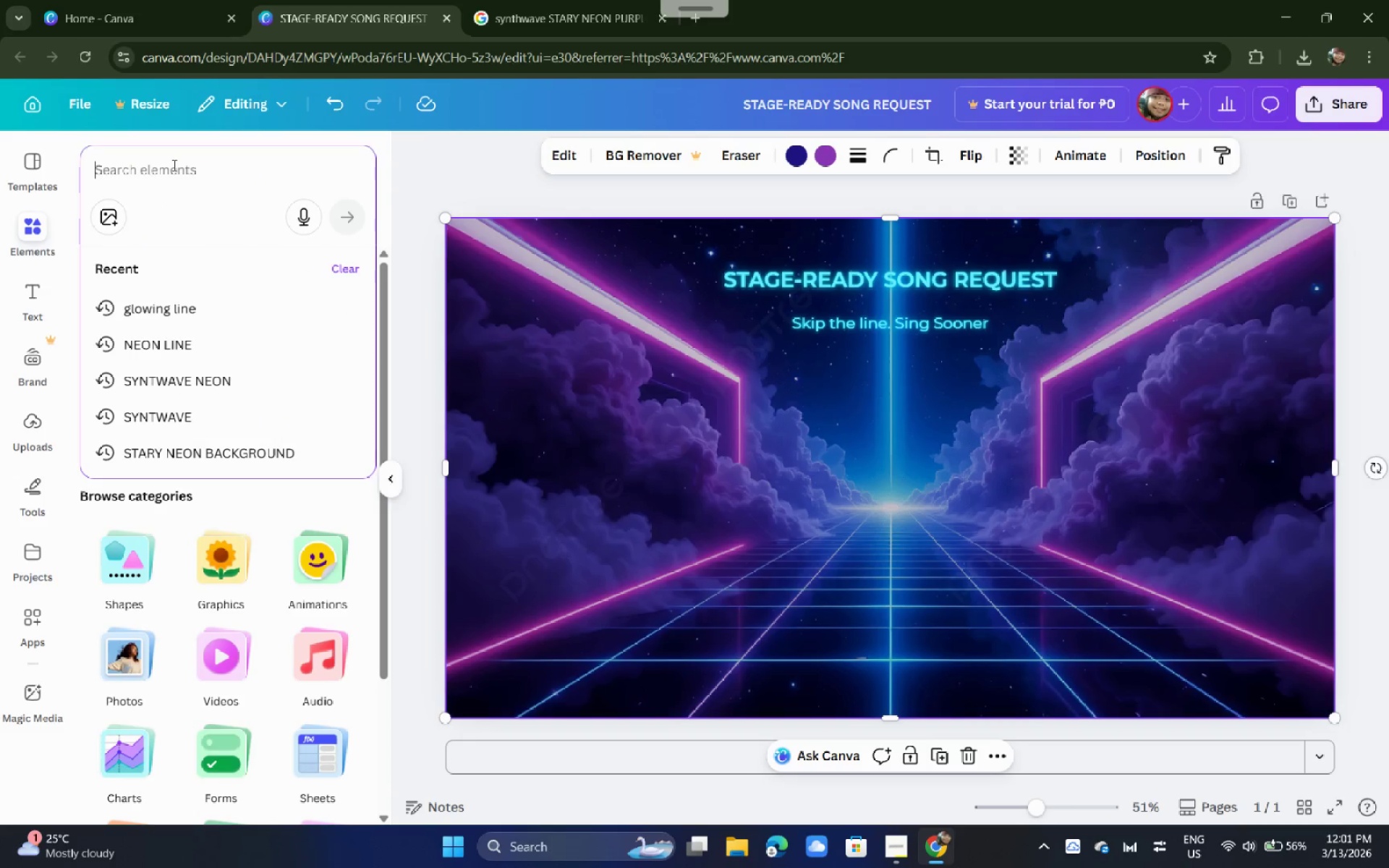 
scroll: coordinate [186, 299], scroll_direction: up, amount: 3.0
 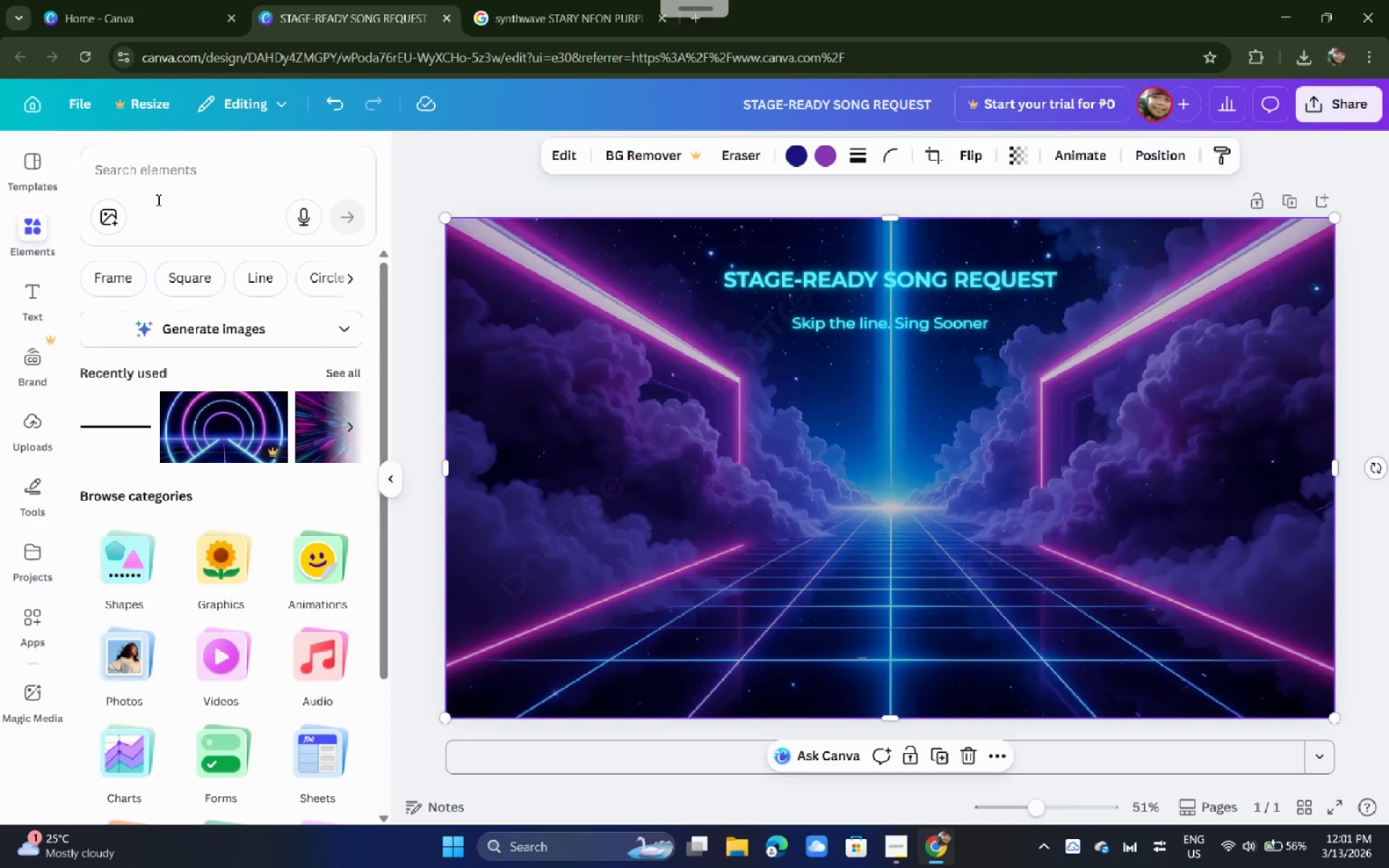 
double_click([173, 165])
 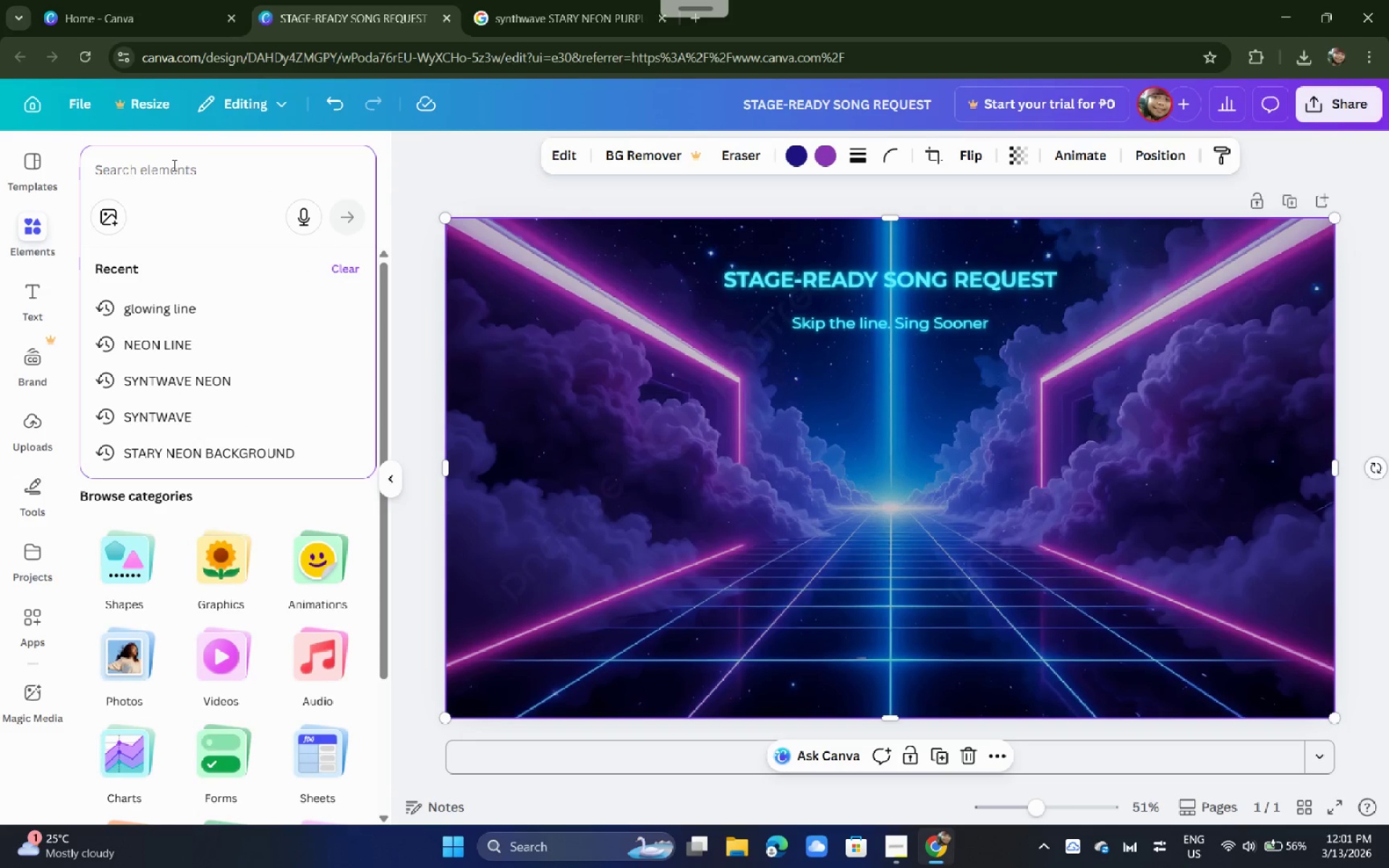 
type(glowing line])
key(Backspace)
 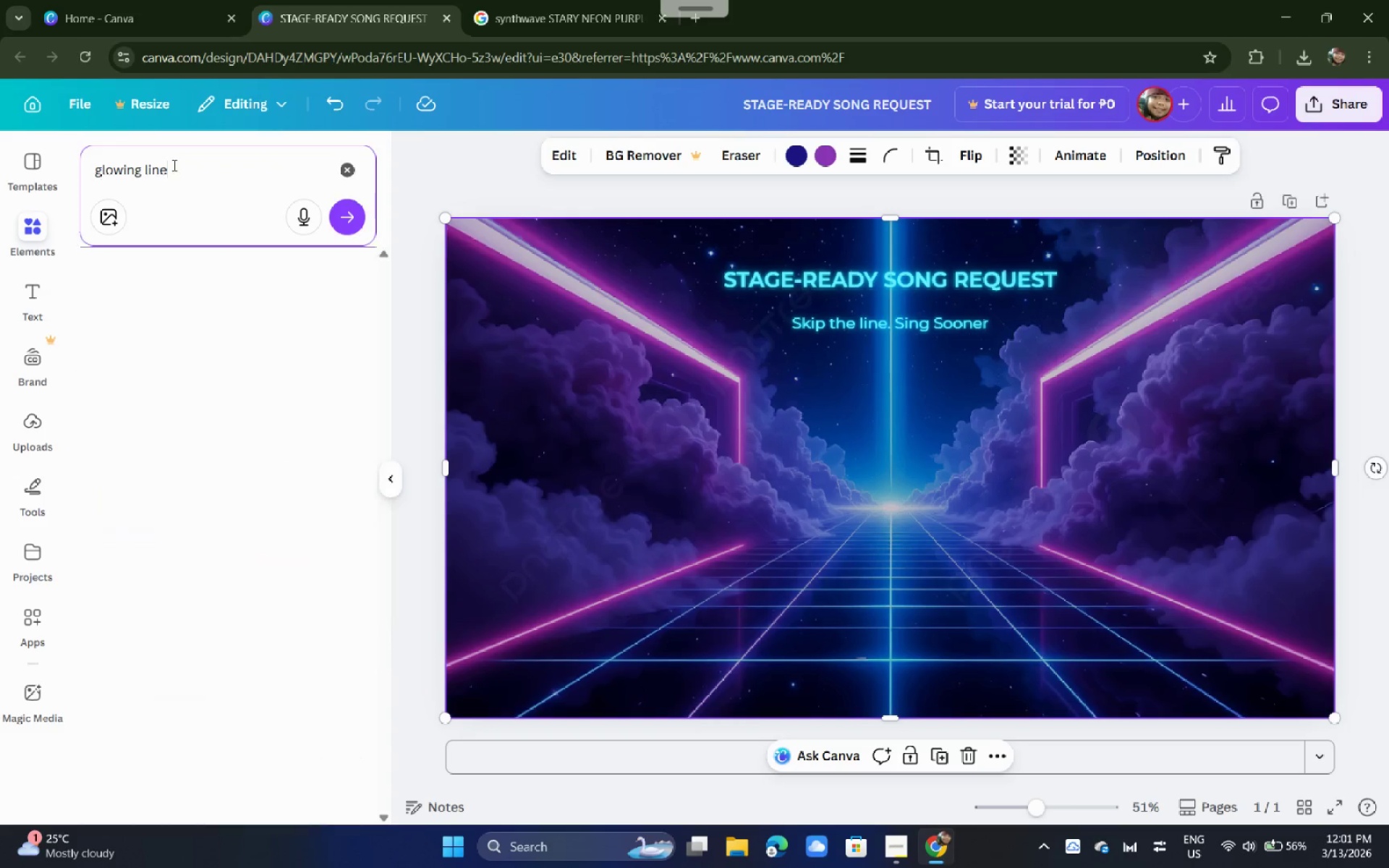 
key(Enter)
 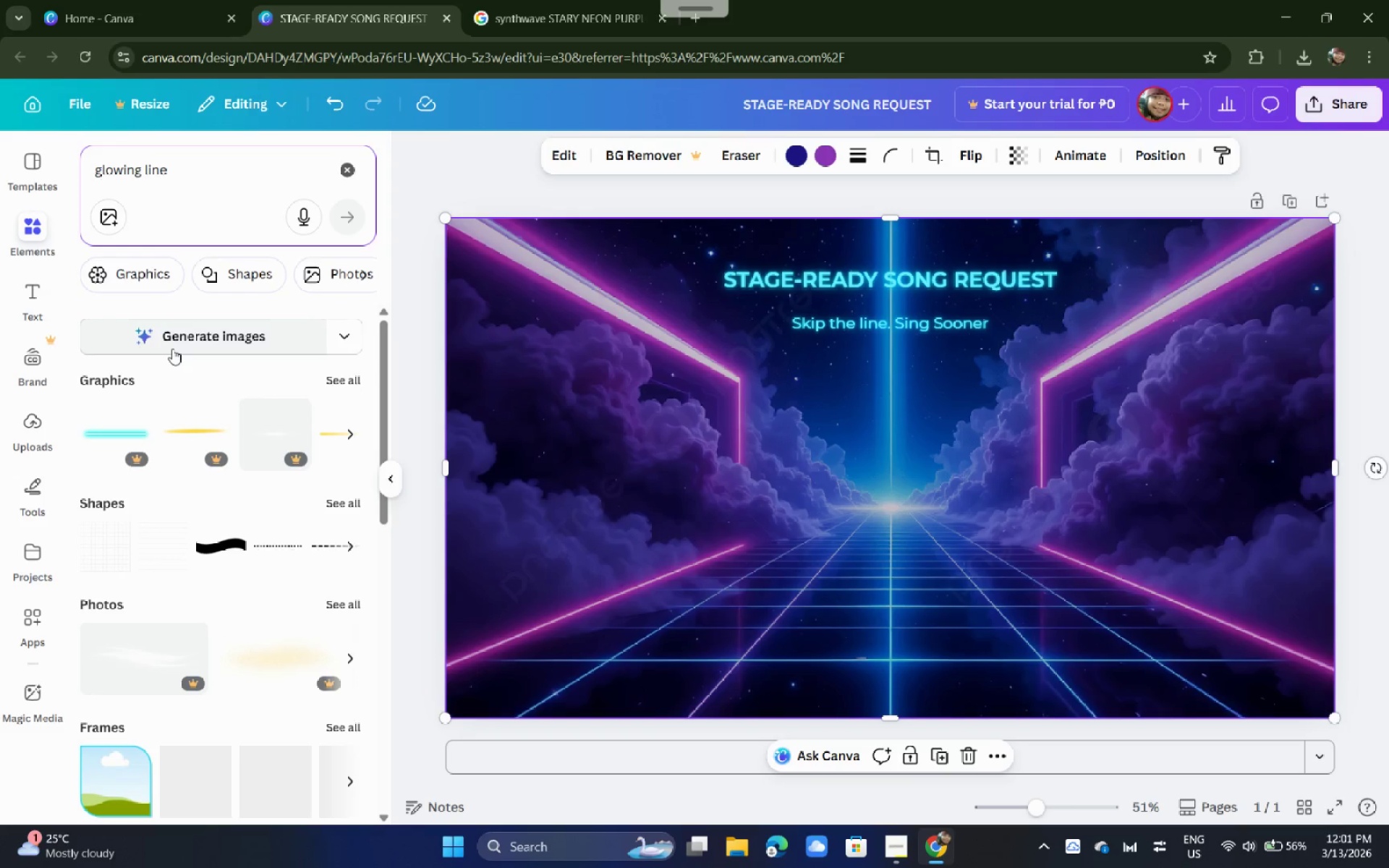 
wait(7.38)
 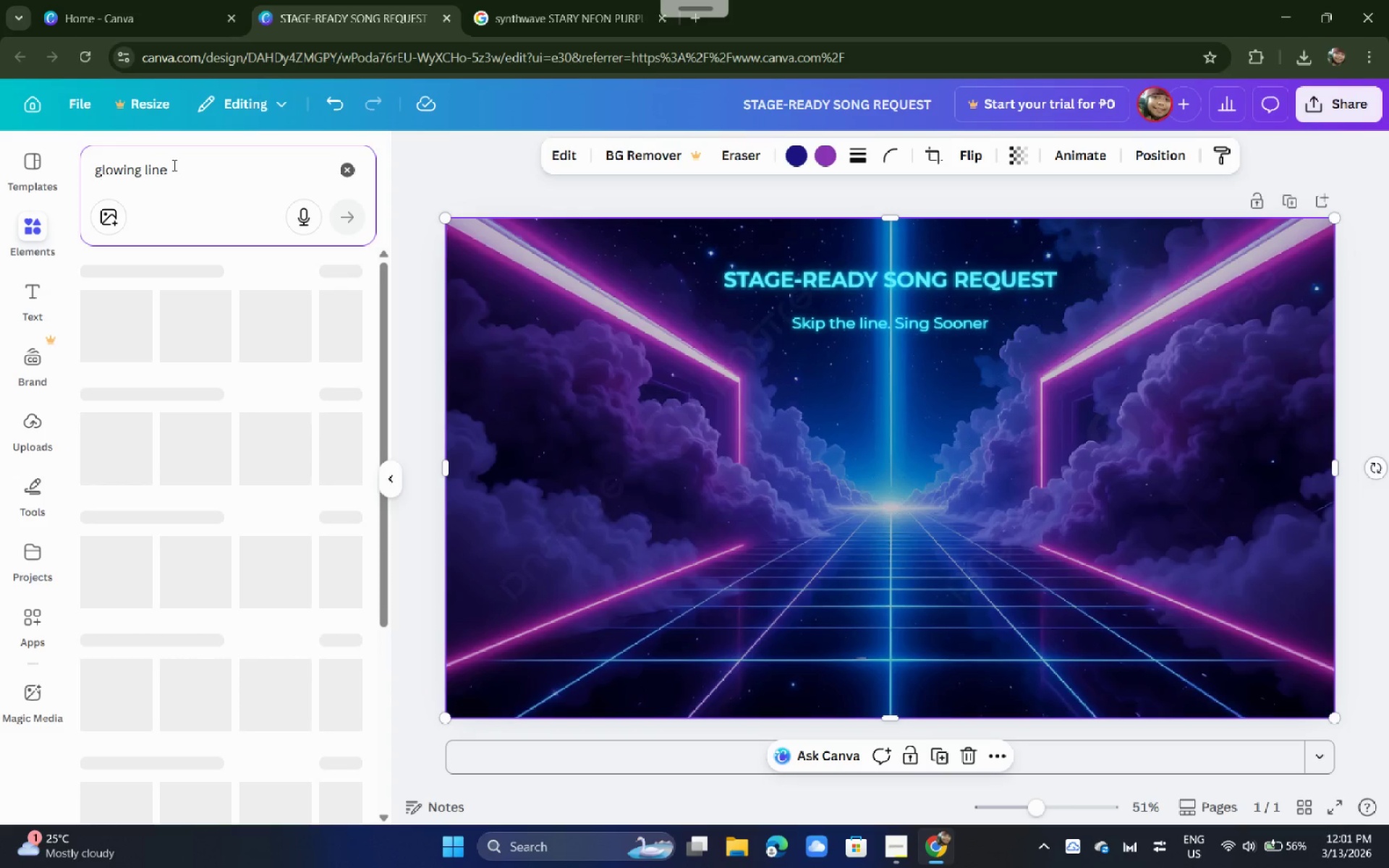 
scroll: coordinate [190, 361], scroll_direction: down, amount: 9.0
 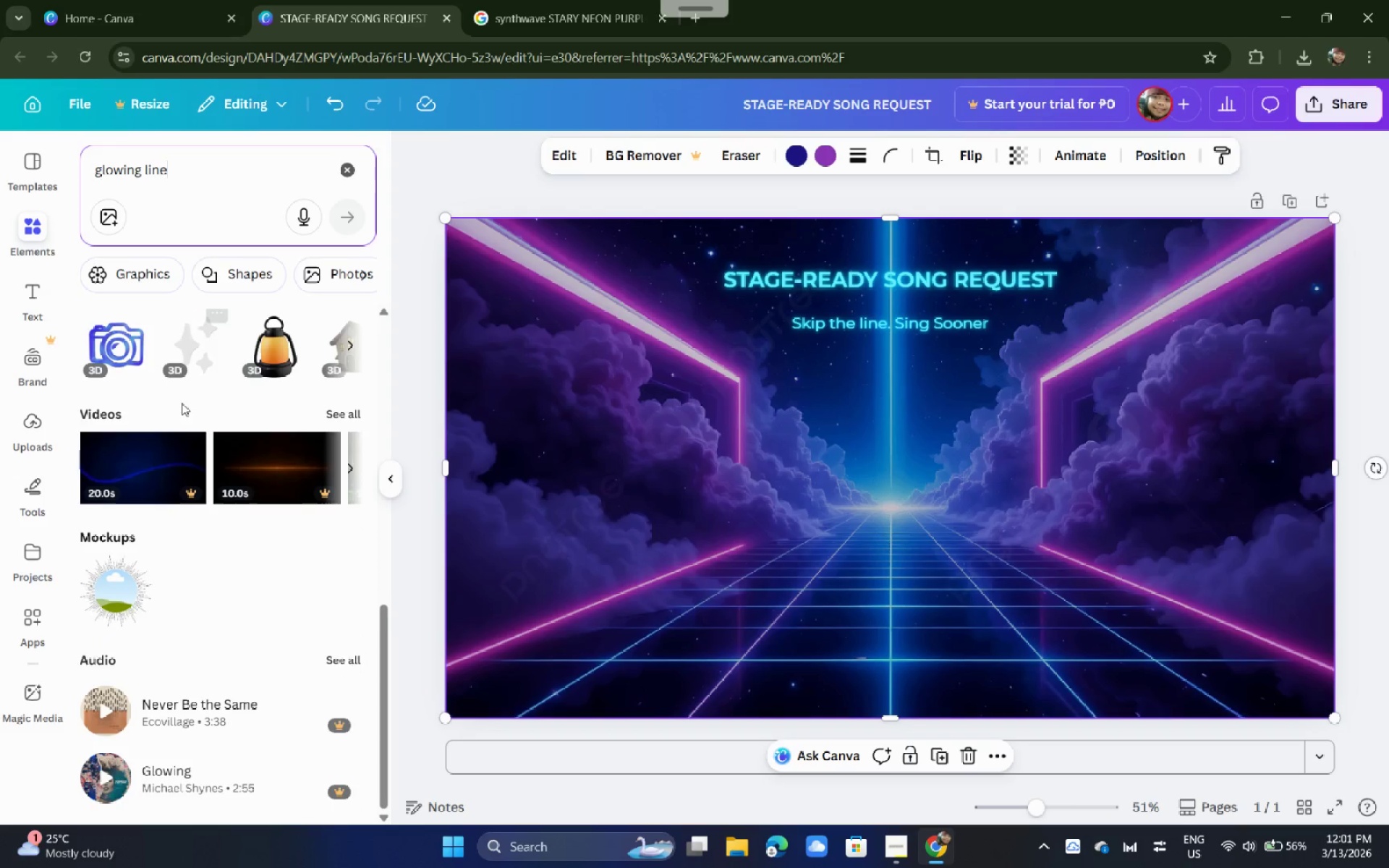 
scroll: coordinate [190, 407], scroll_direction: up, amount: 8.0
 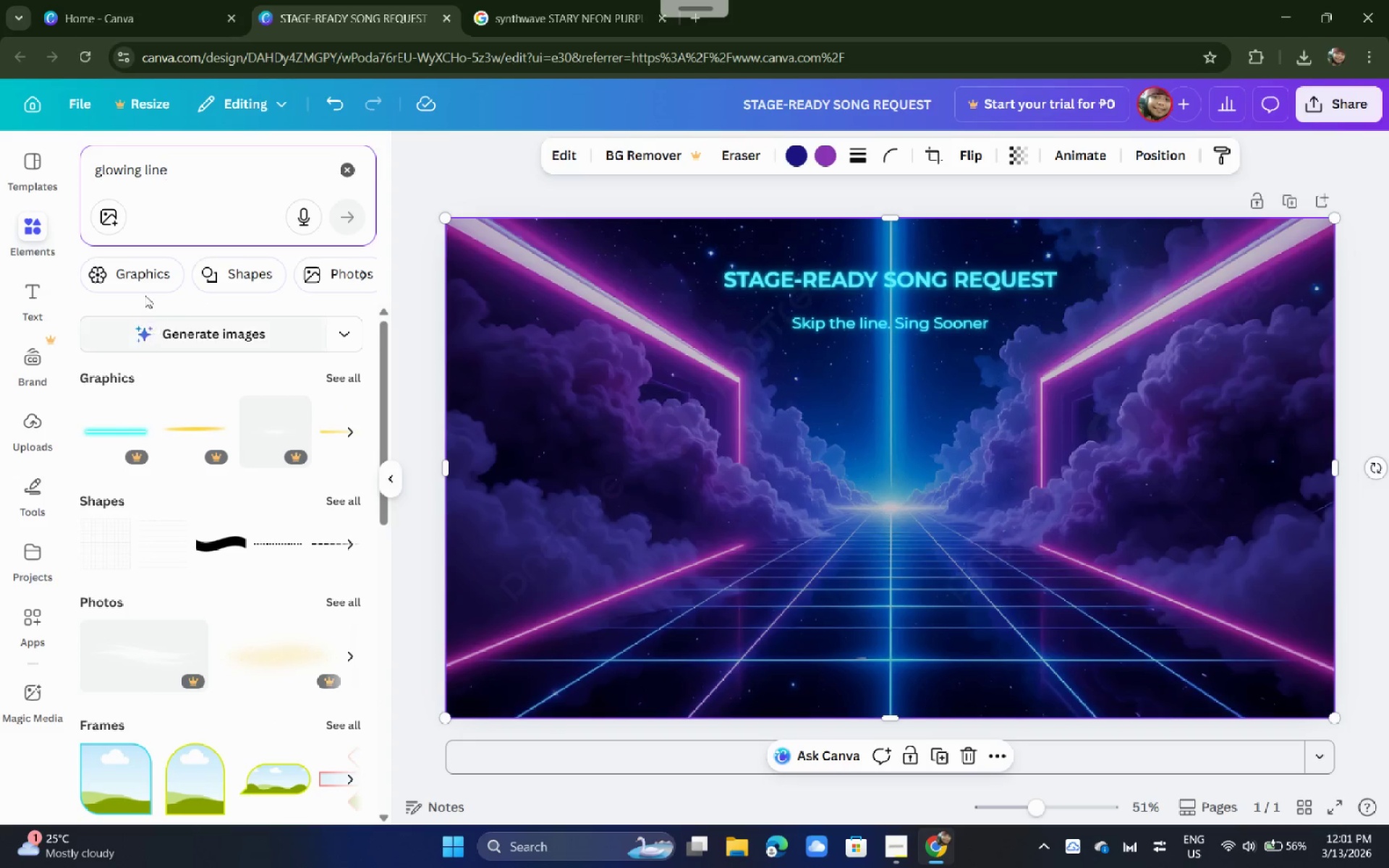 
left_click([143, 281])
 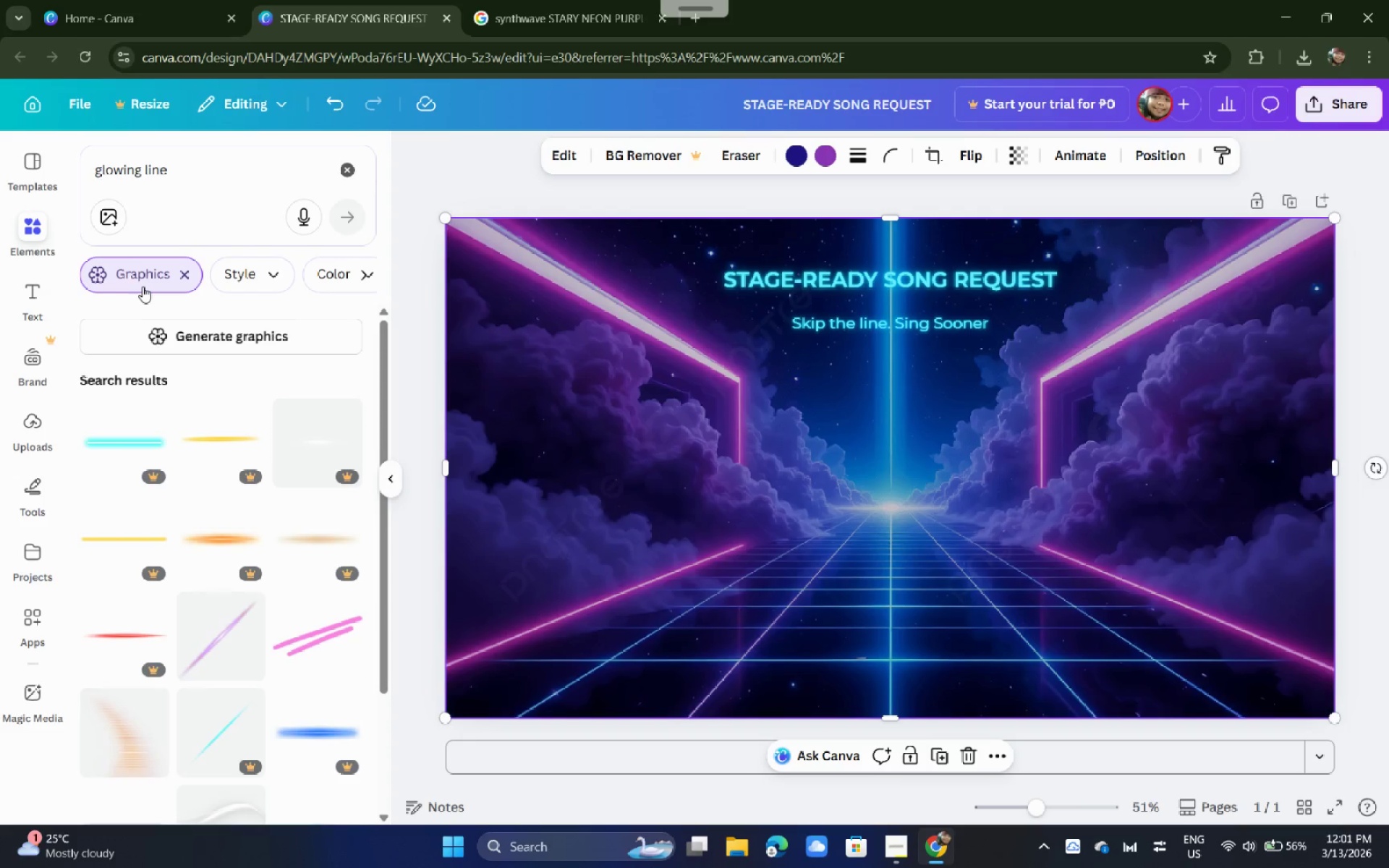 
wait(6.59)
 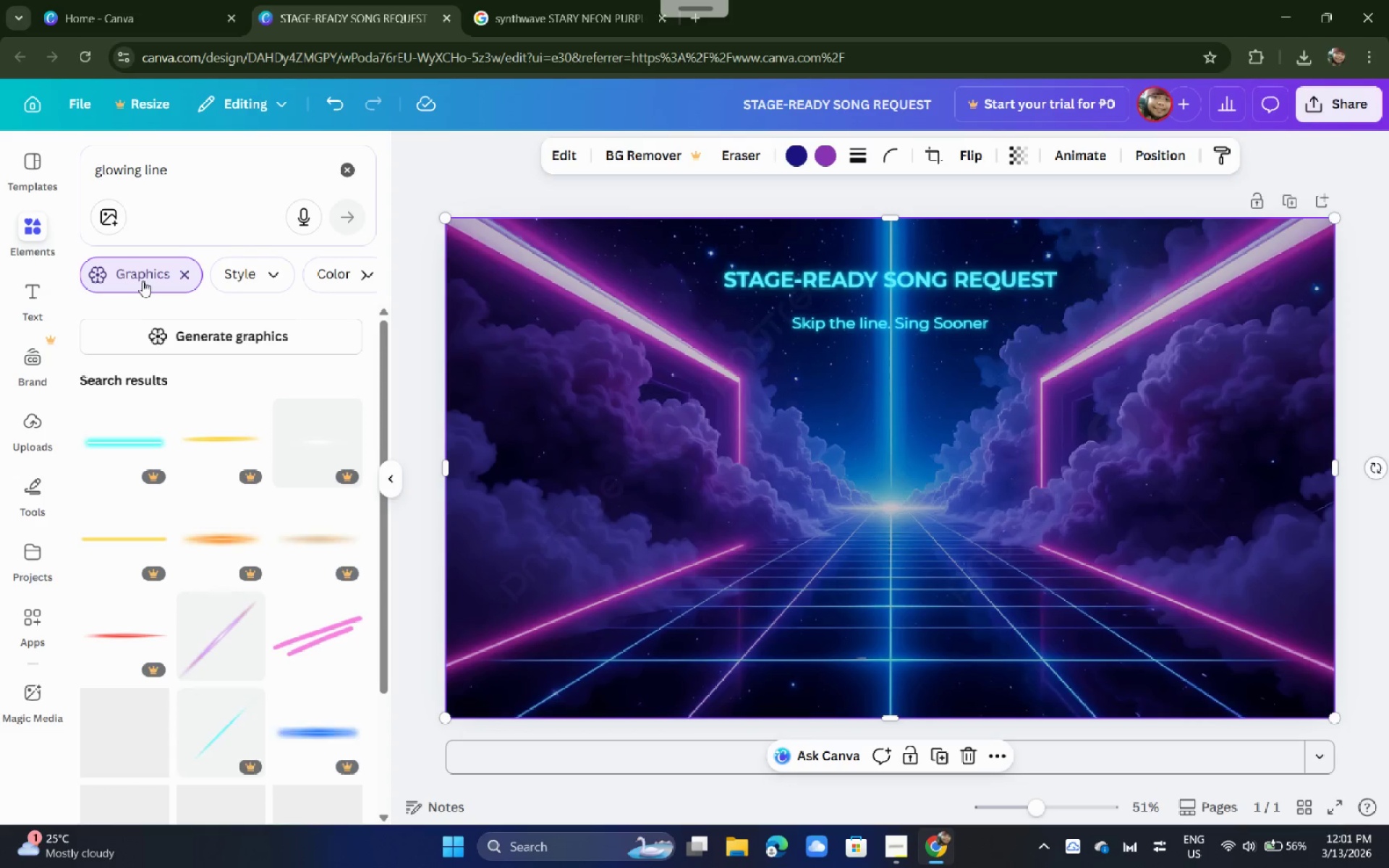 
scroll: coordinate [162, 356], scroll_direction: down, amount: 4.0
 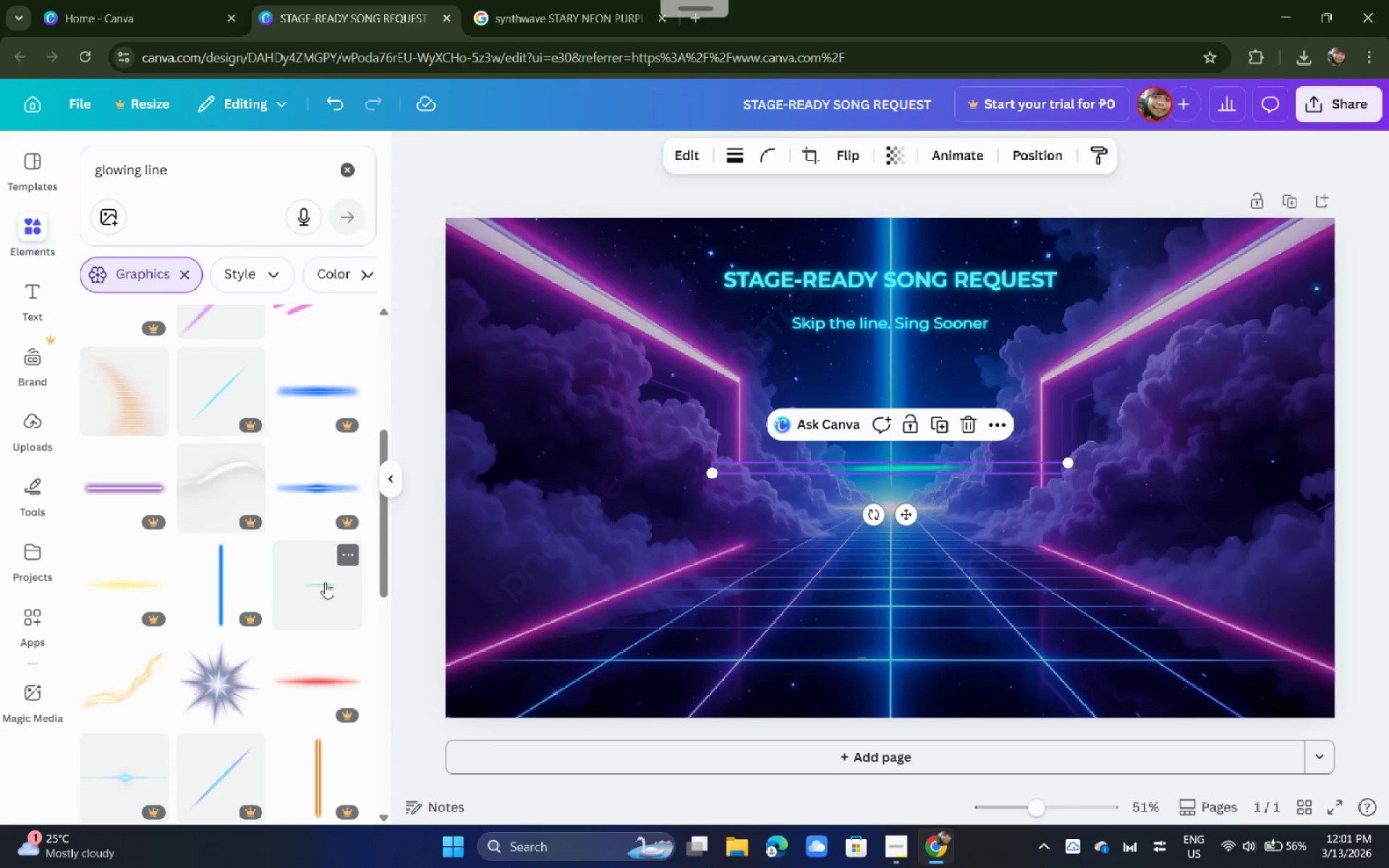 
left_click_drag(start_coordinate=[882, 464], to_coordinate=[763, 514])
 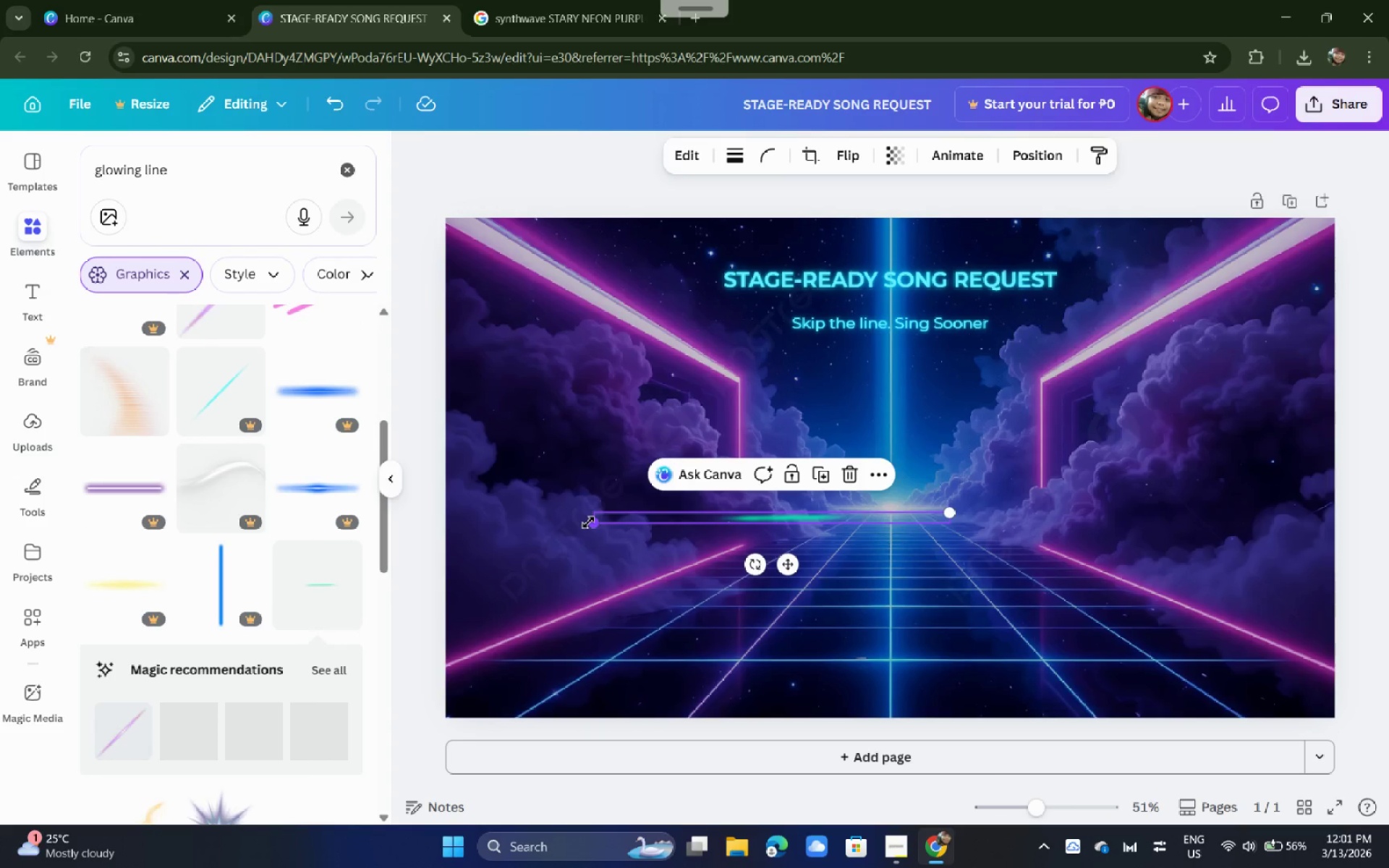 
left_click_drag(start_coordinate=[588, 522], to_coordinate=[545, 600])
 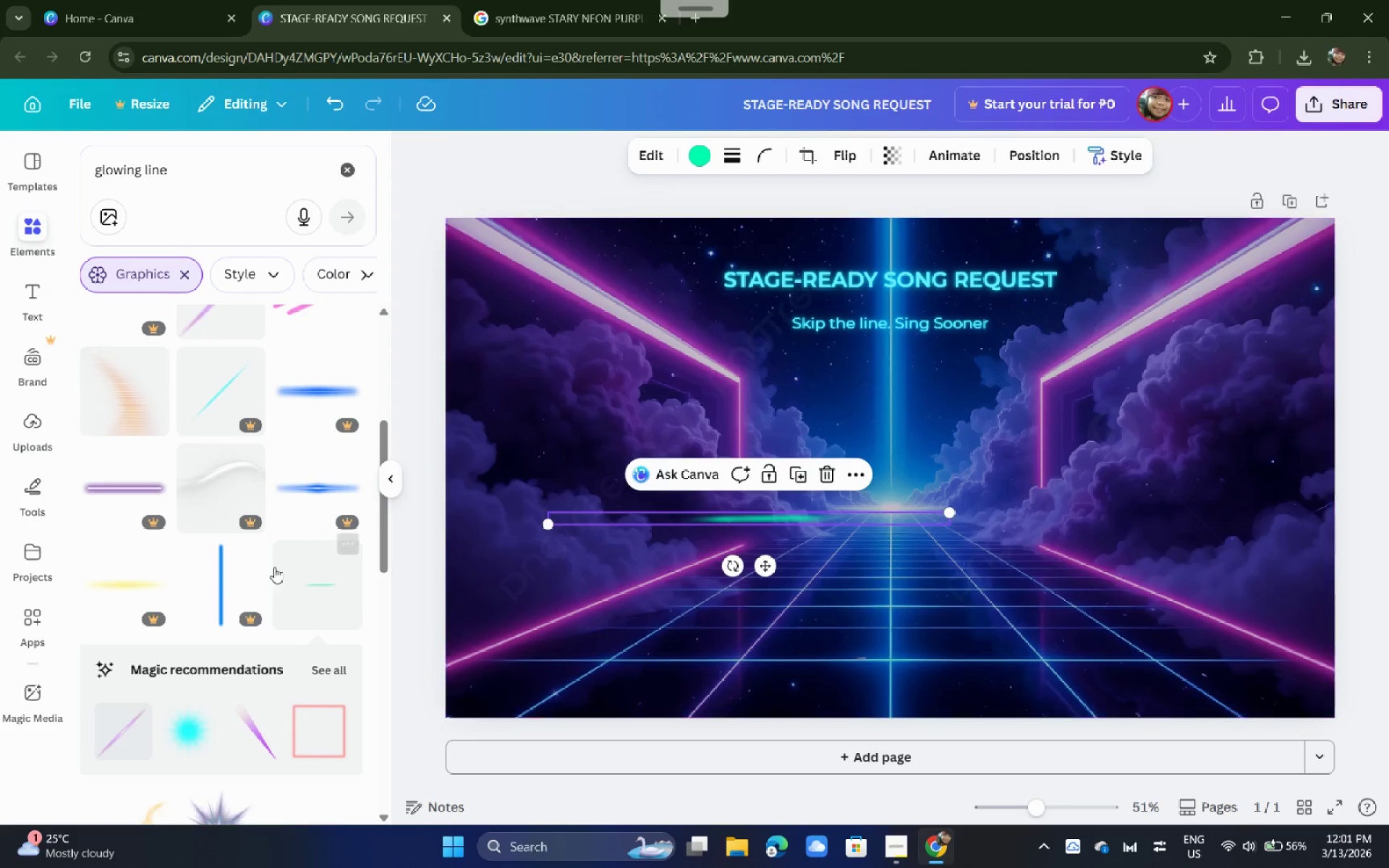 
scroll: coordinate [237, 503], scroll_direction: down, amount: 6.0
 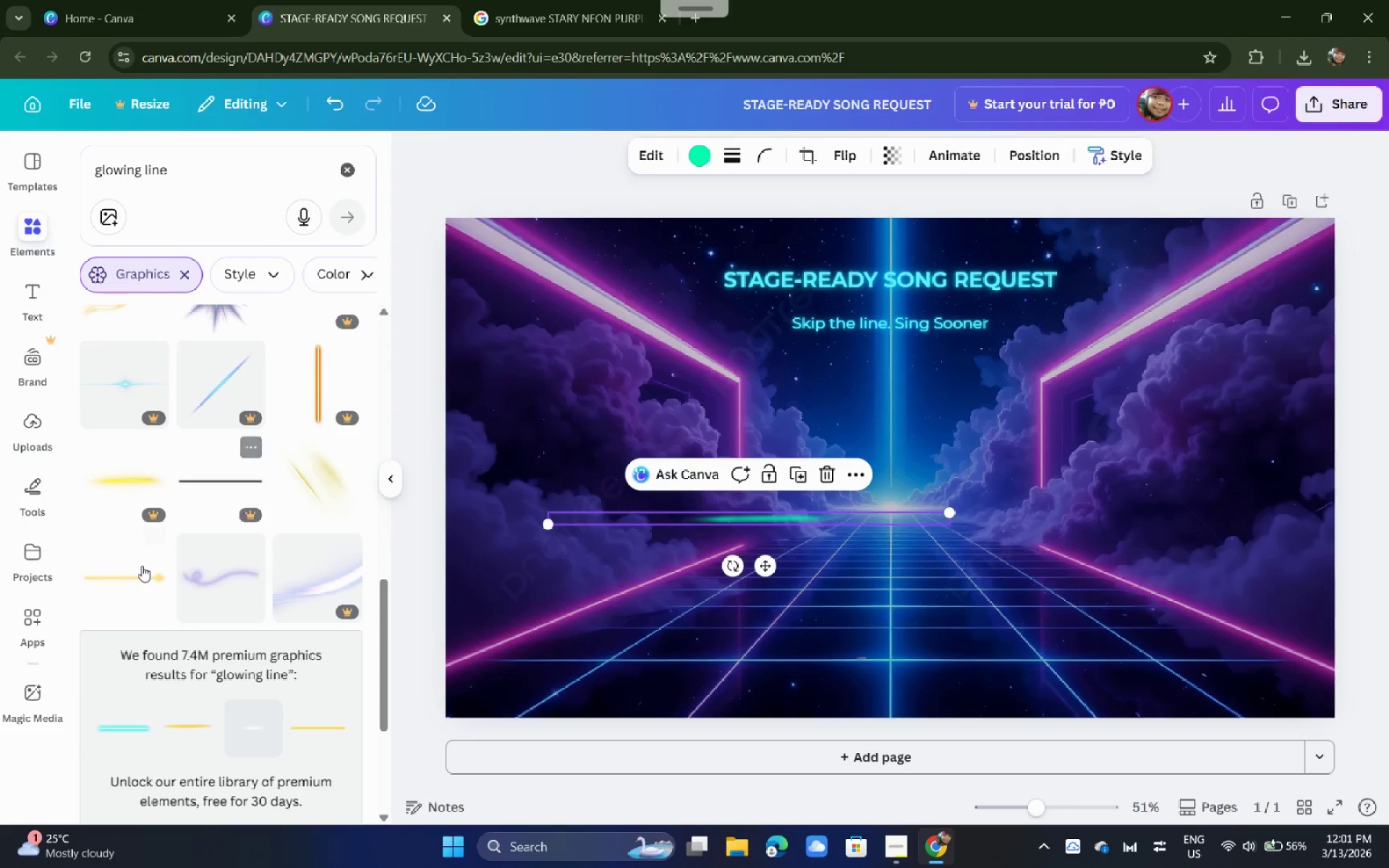 
left_click([126, 576])
 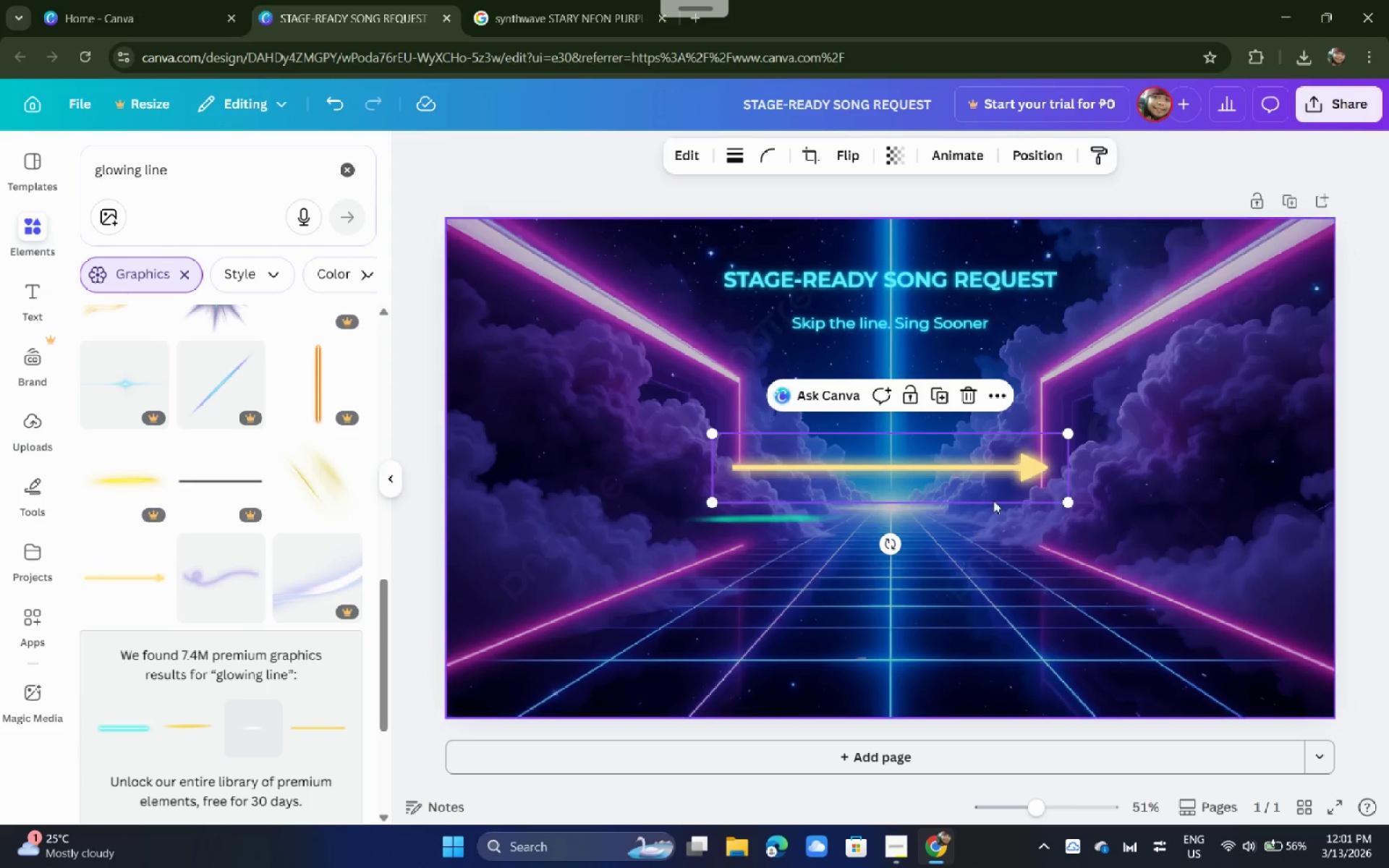 
left_click_drag(start_coordinate=[994, 488], to_coordinate=[933, 536])
 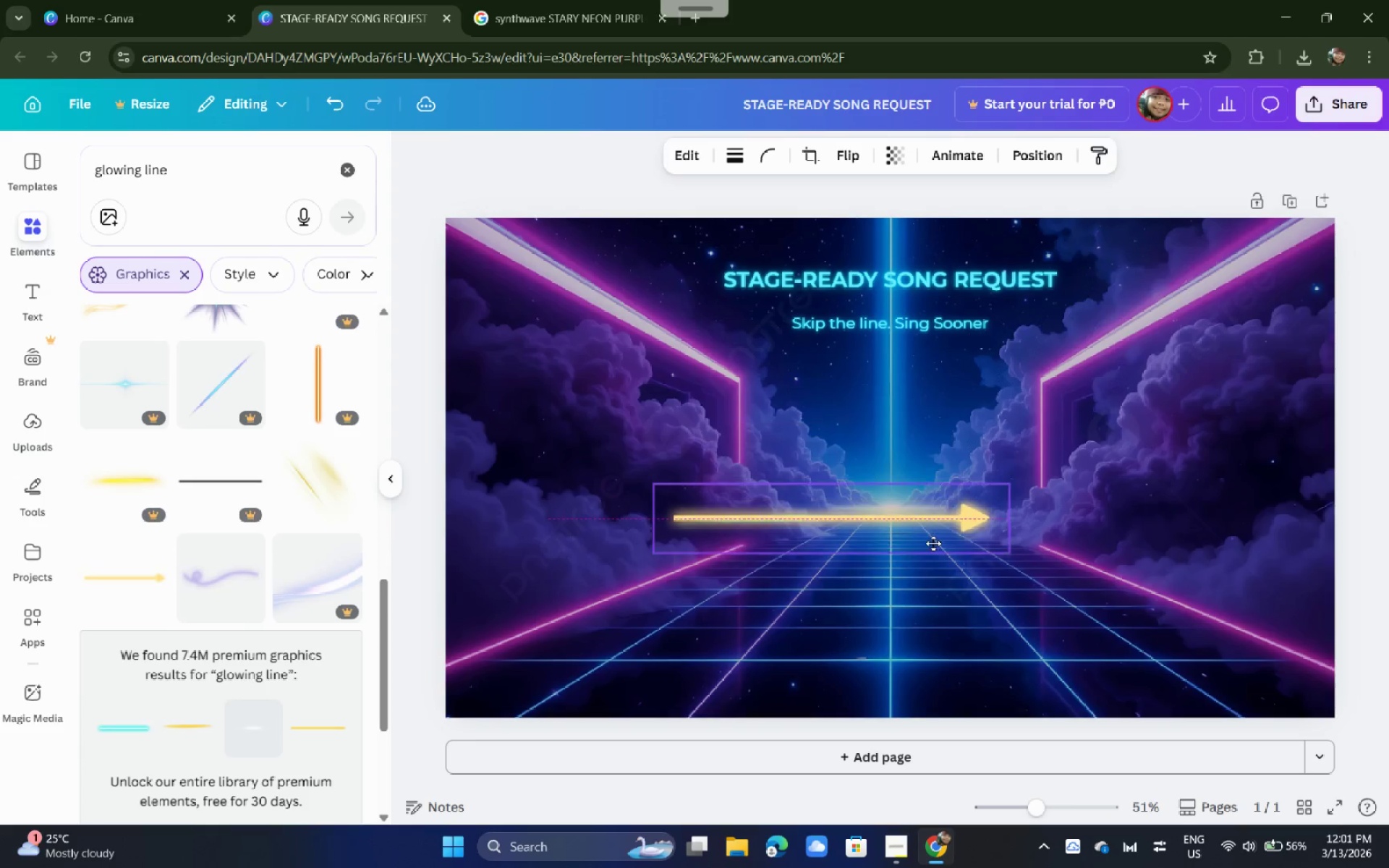 
left_click_drag(start_coordinate=[927, 524], to_coordinate=[934, 545])
 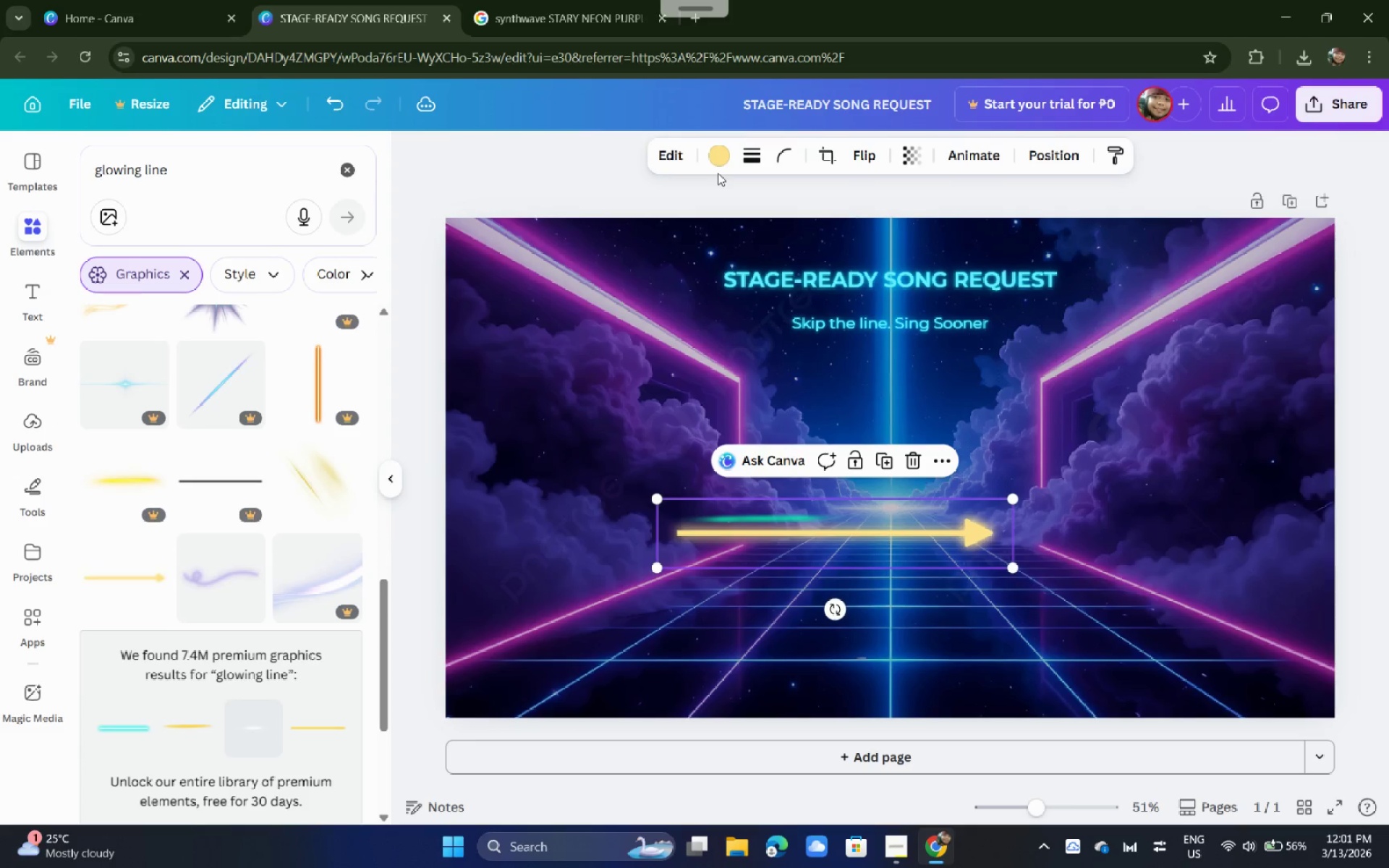 
double_click([718, 161])
 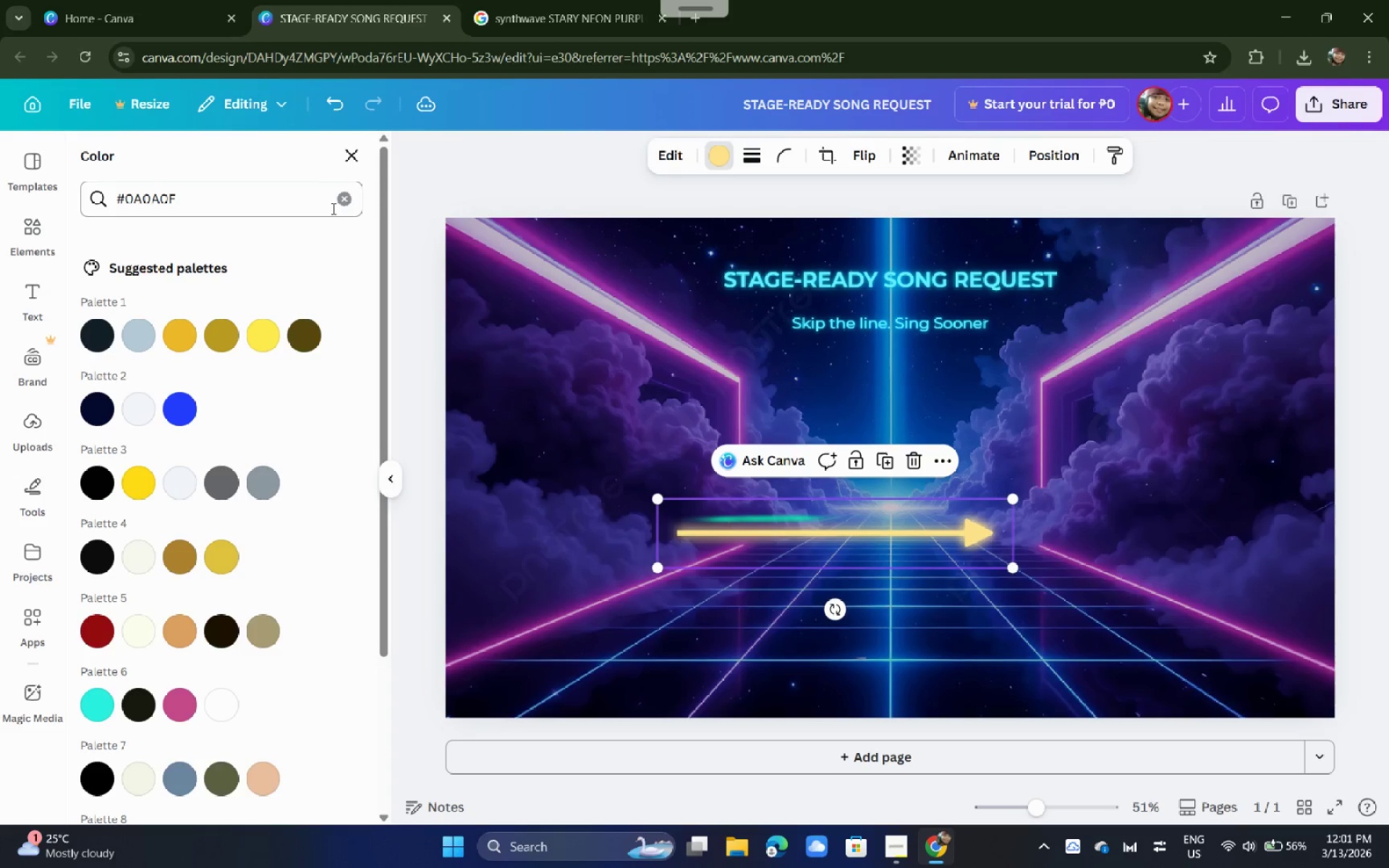 
left_click([340, 200])
 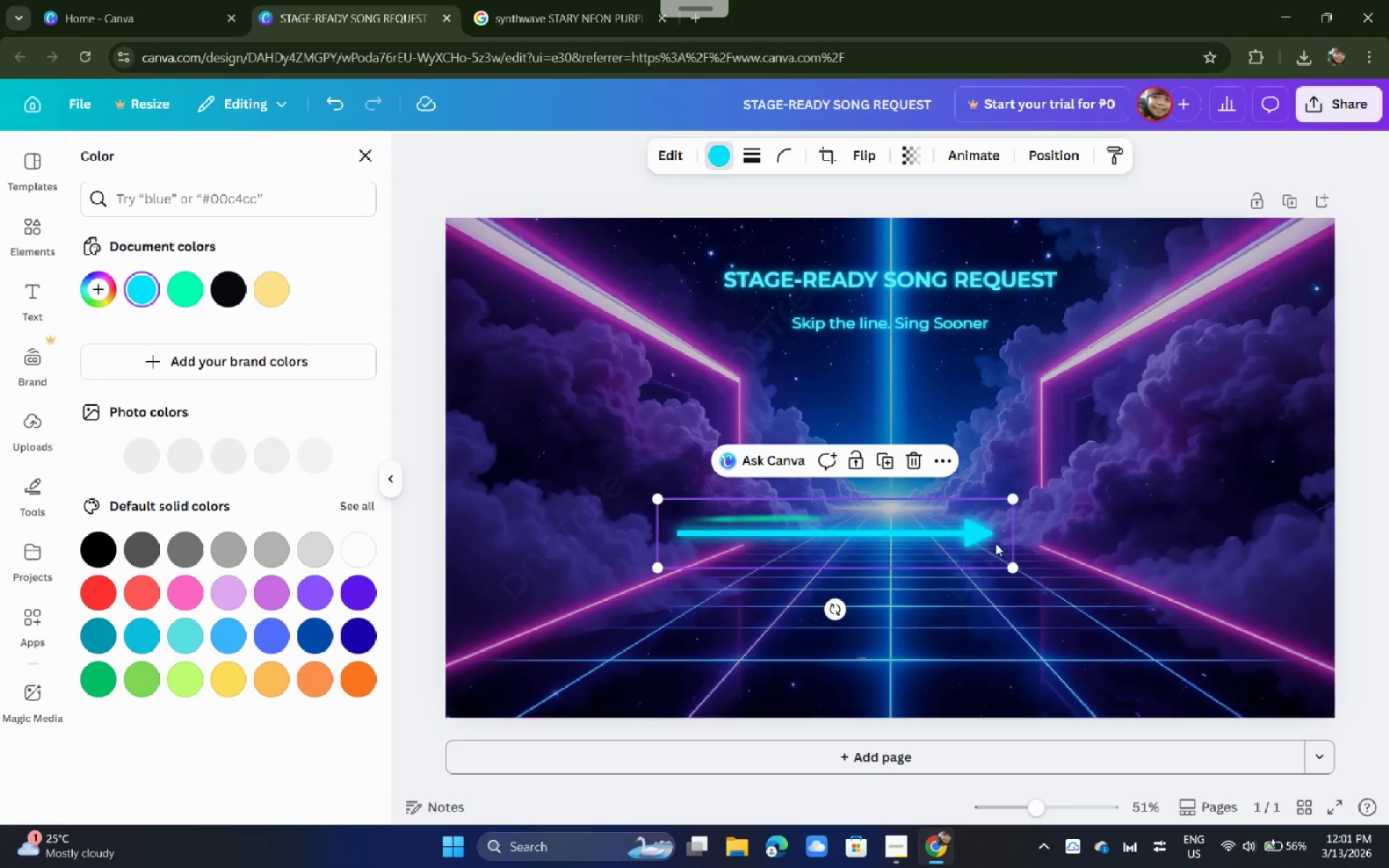 
left_click_drag(start_coordinate=[944, 544], to_coordinate=[959, 544])
 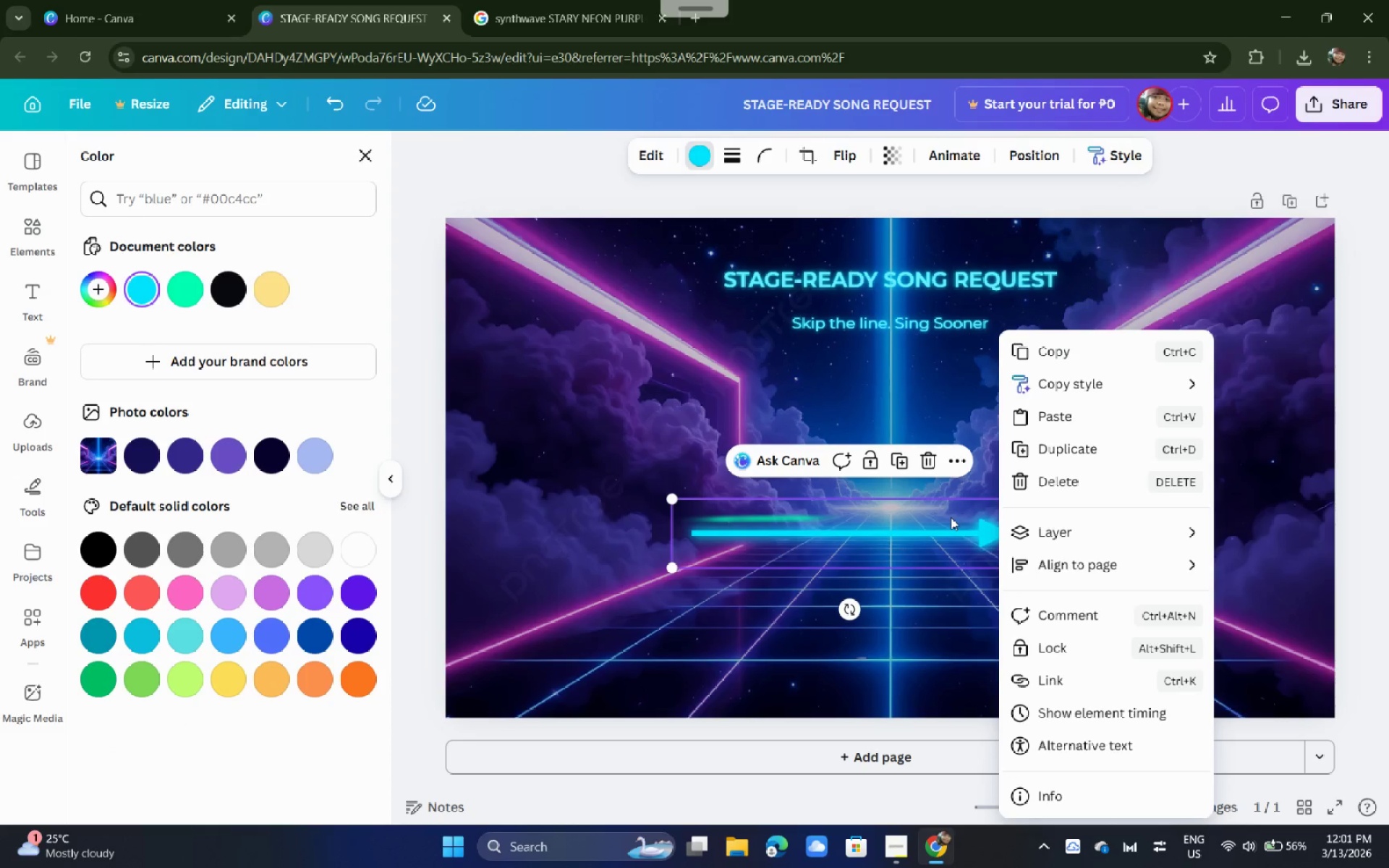 
wait(7.25)
 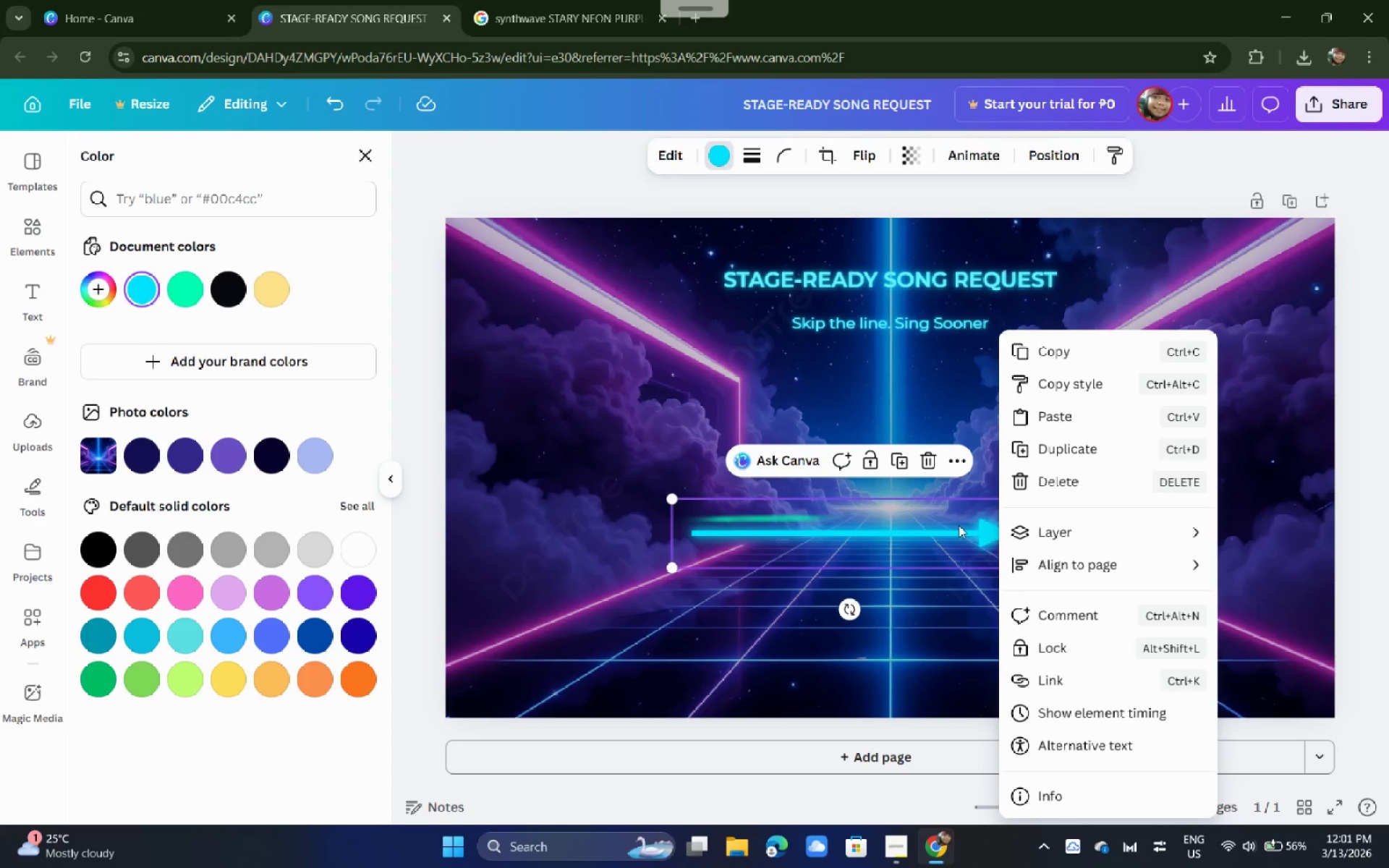 
left_click([951, 514])
 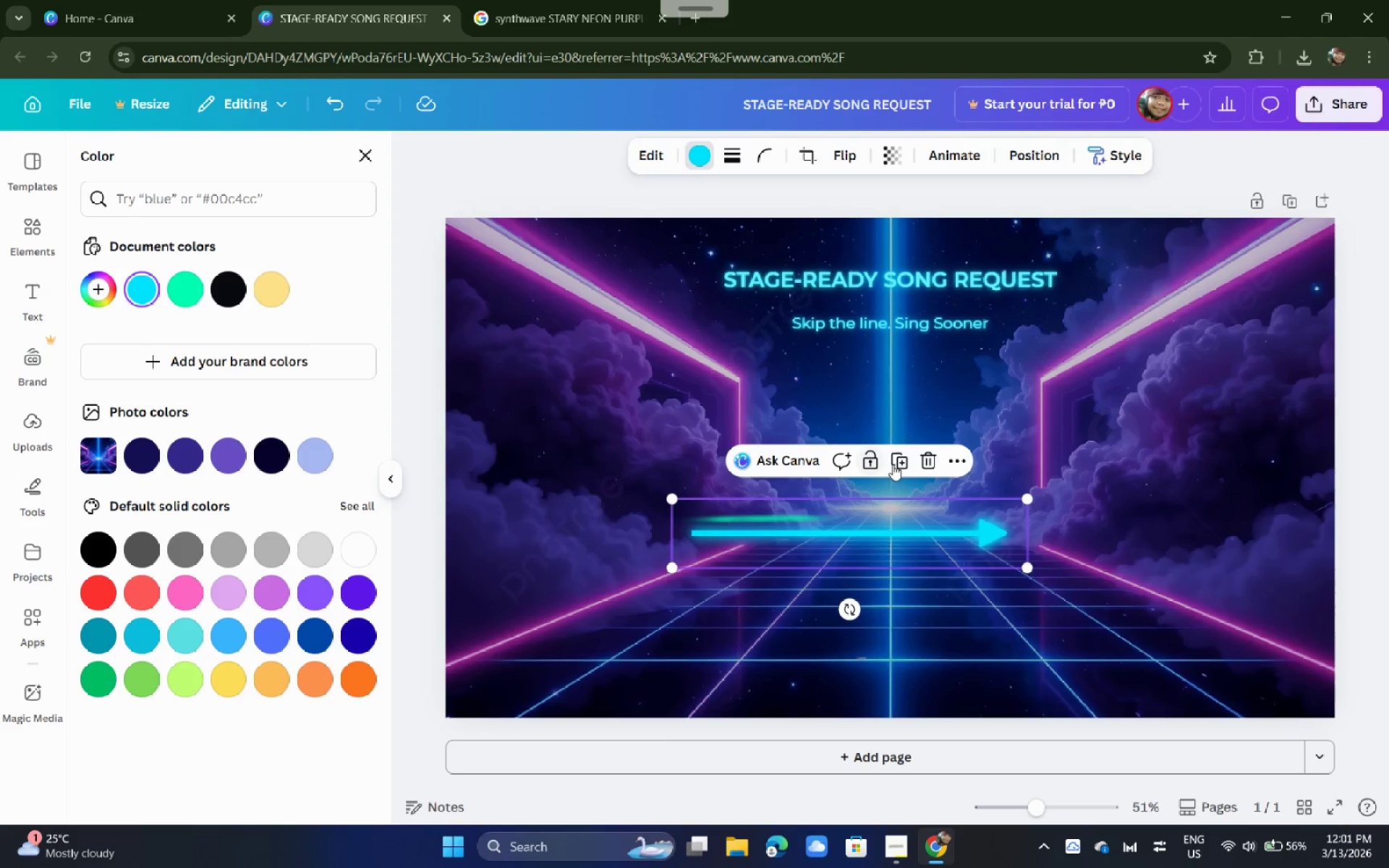 
left_click([952, 462])
 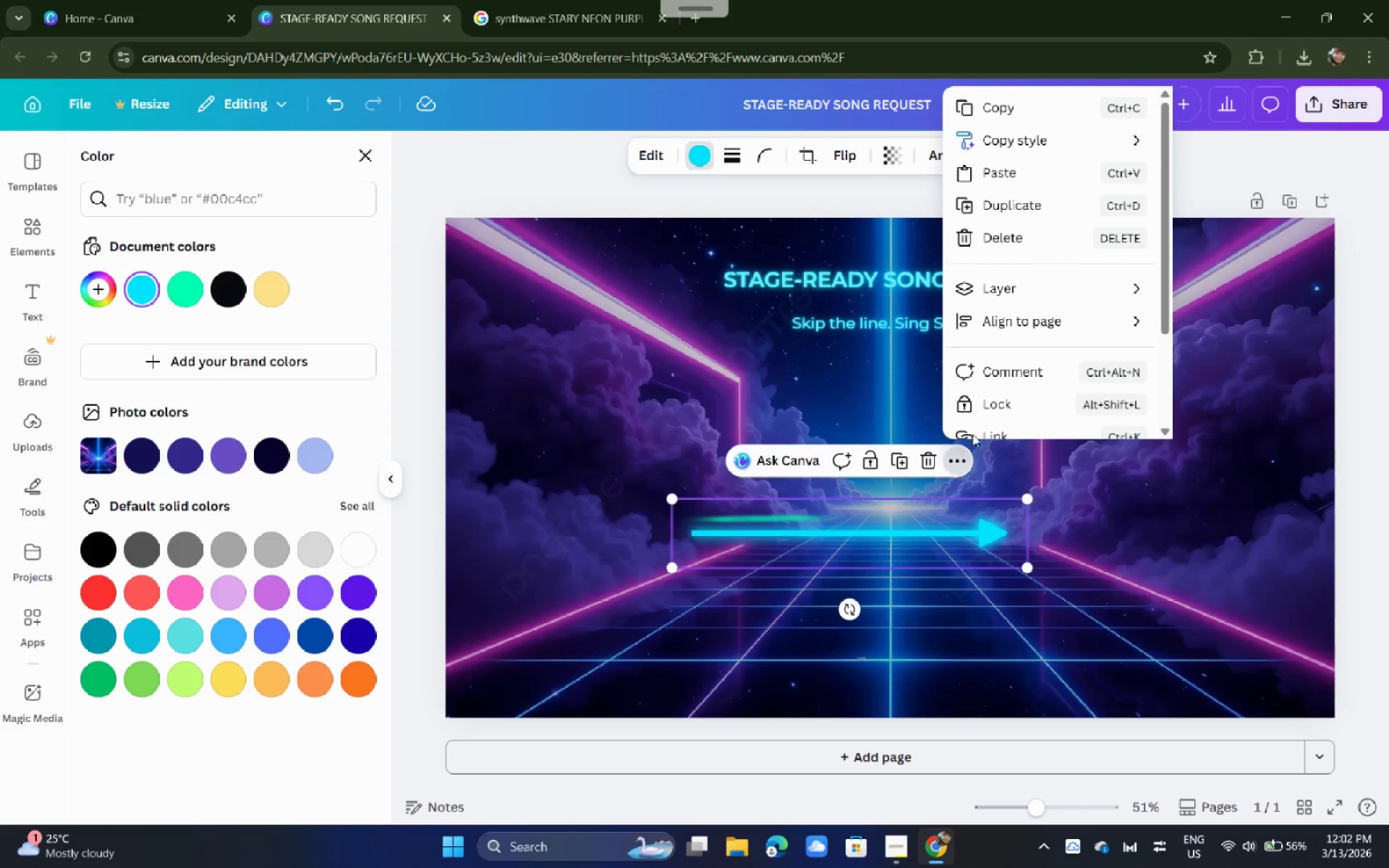 
scroll: coordinate [1030, 399], scroll_direction: down, amount: 3.0
 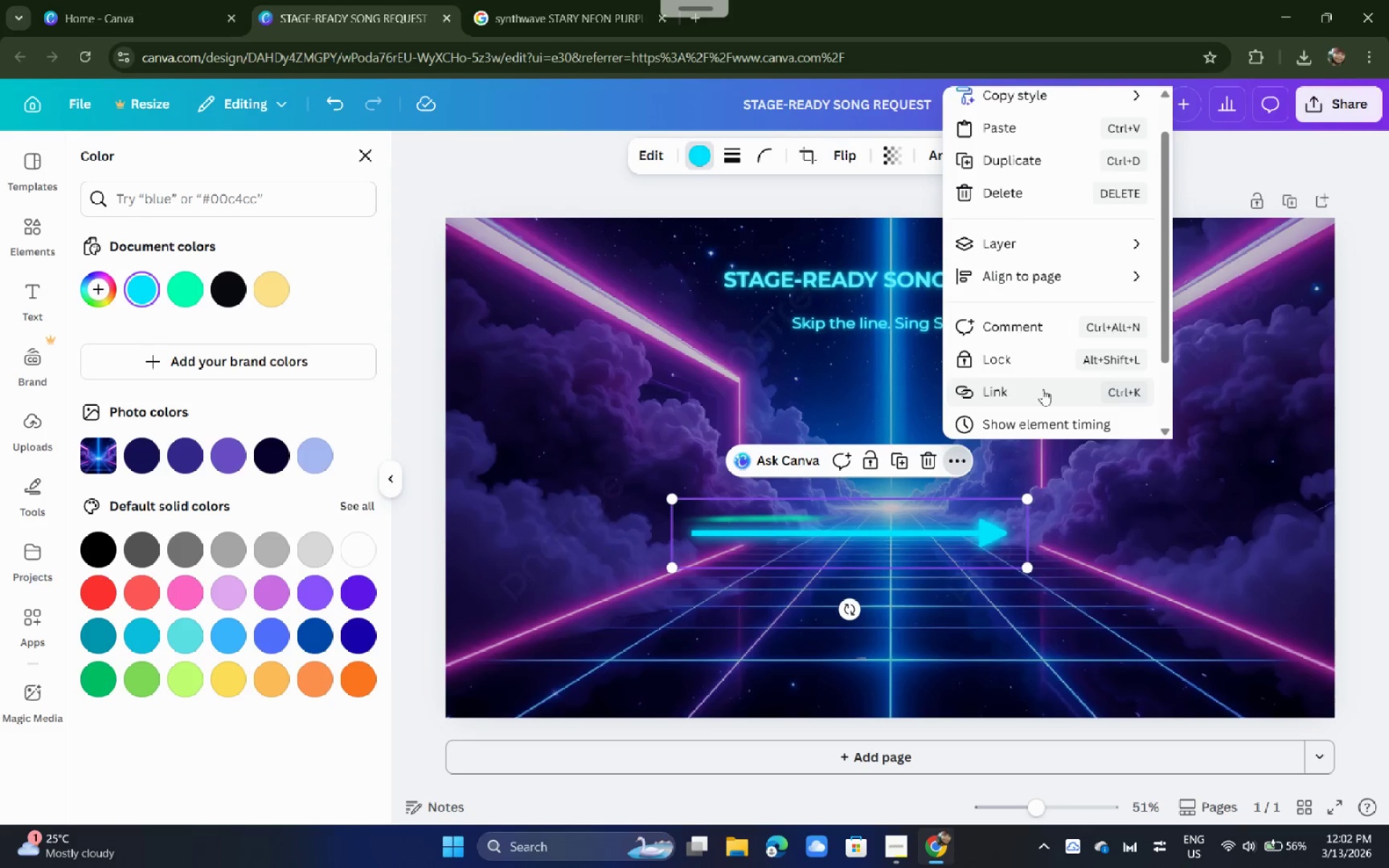 
scroll: coordinate [1042, 389], scroll_direction: up, amount: 1.0
 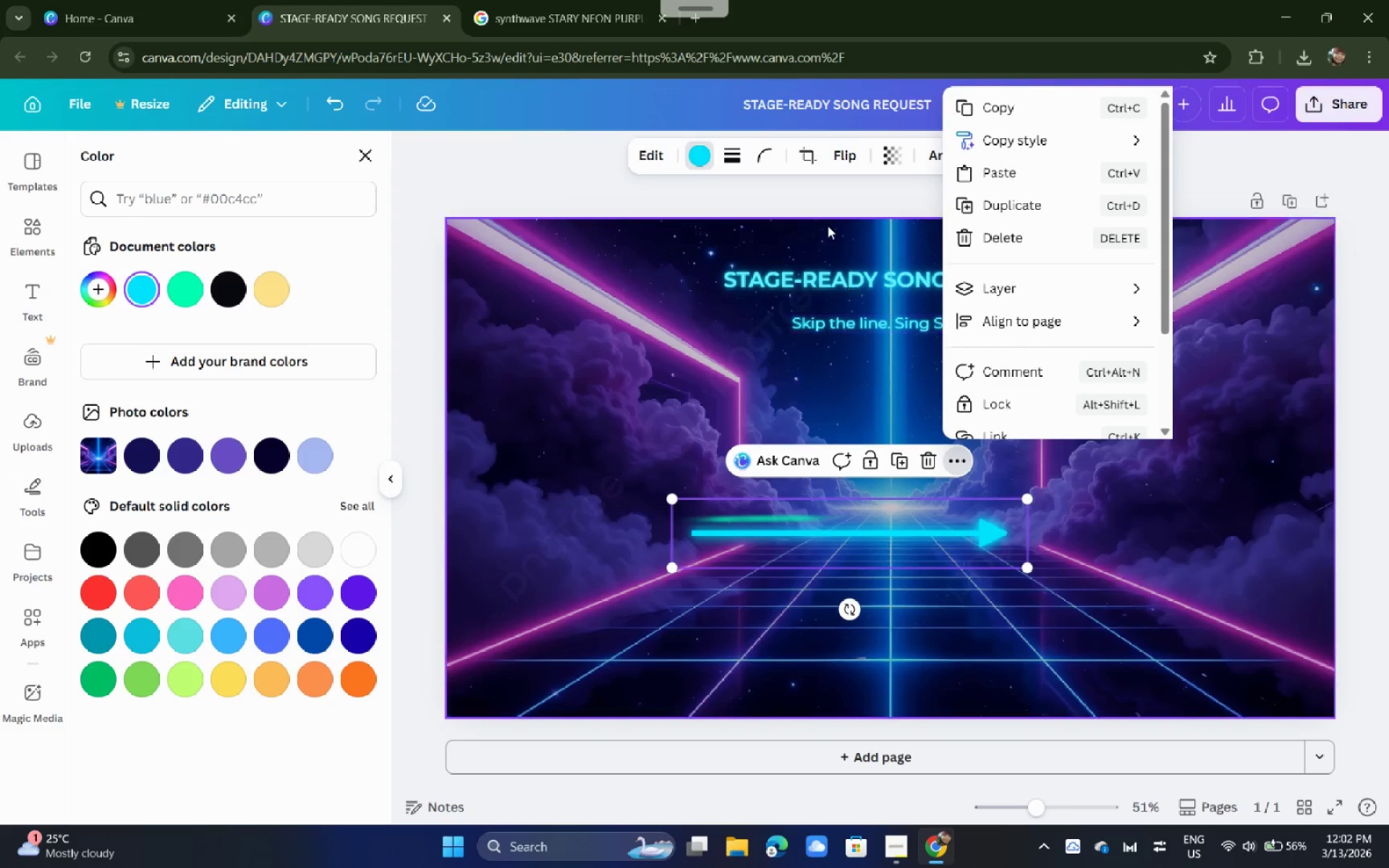 
left_click([820, 156])
 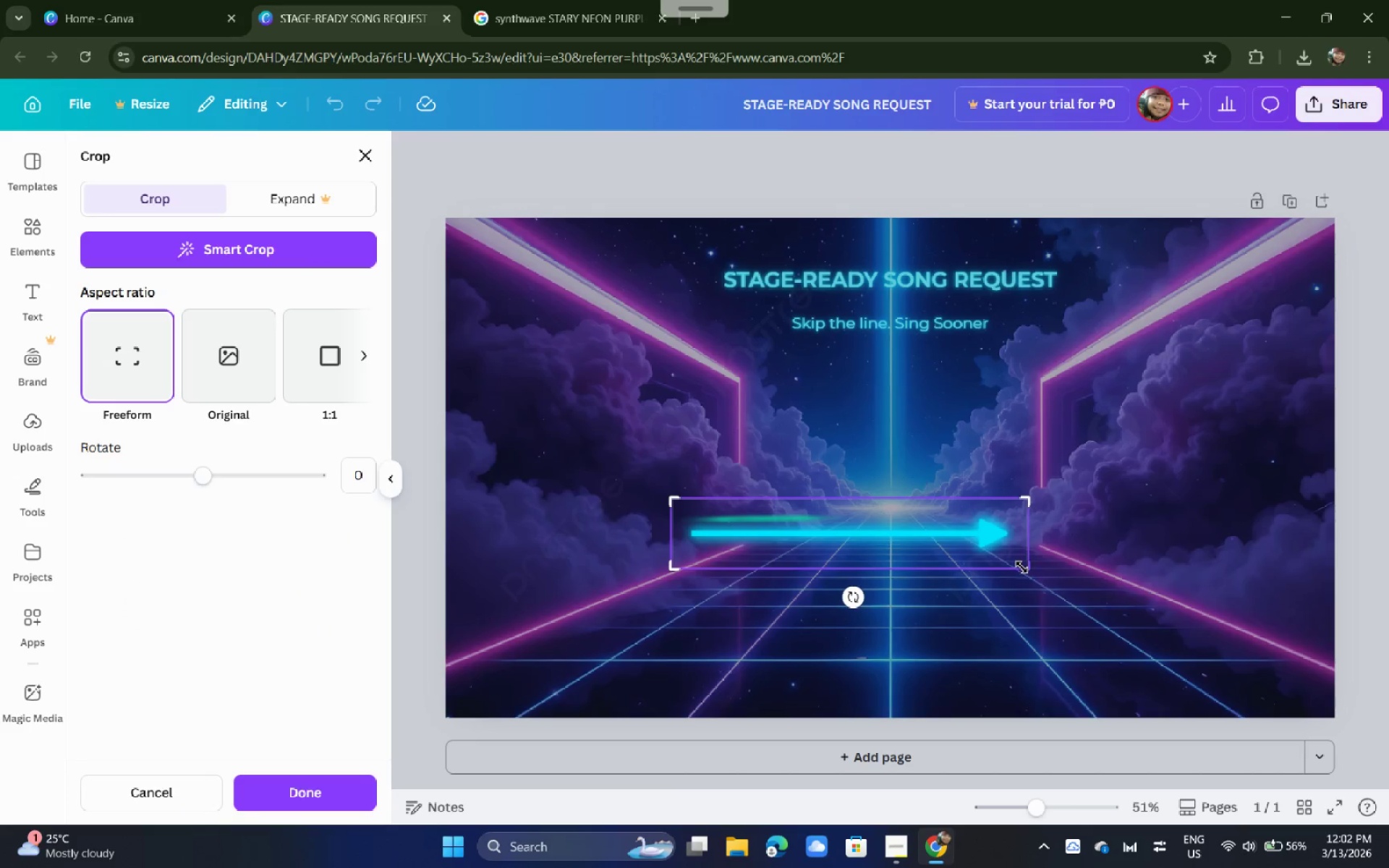 
left_click_drag(start_coordinate=[1023, 568], to_coordinate=[975, 571])
 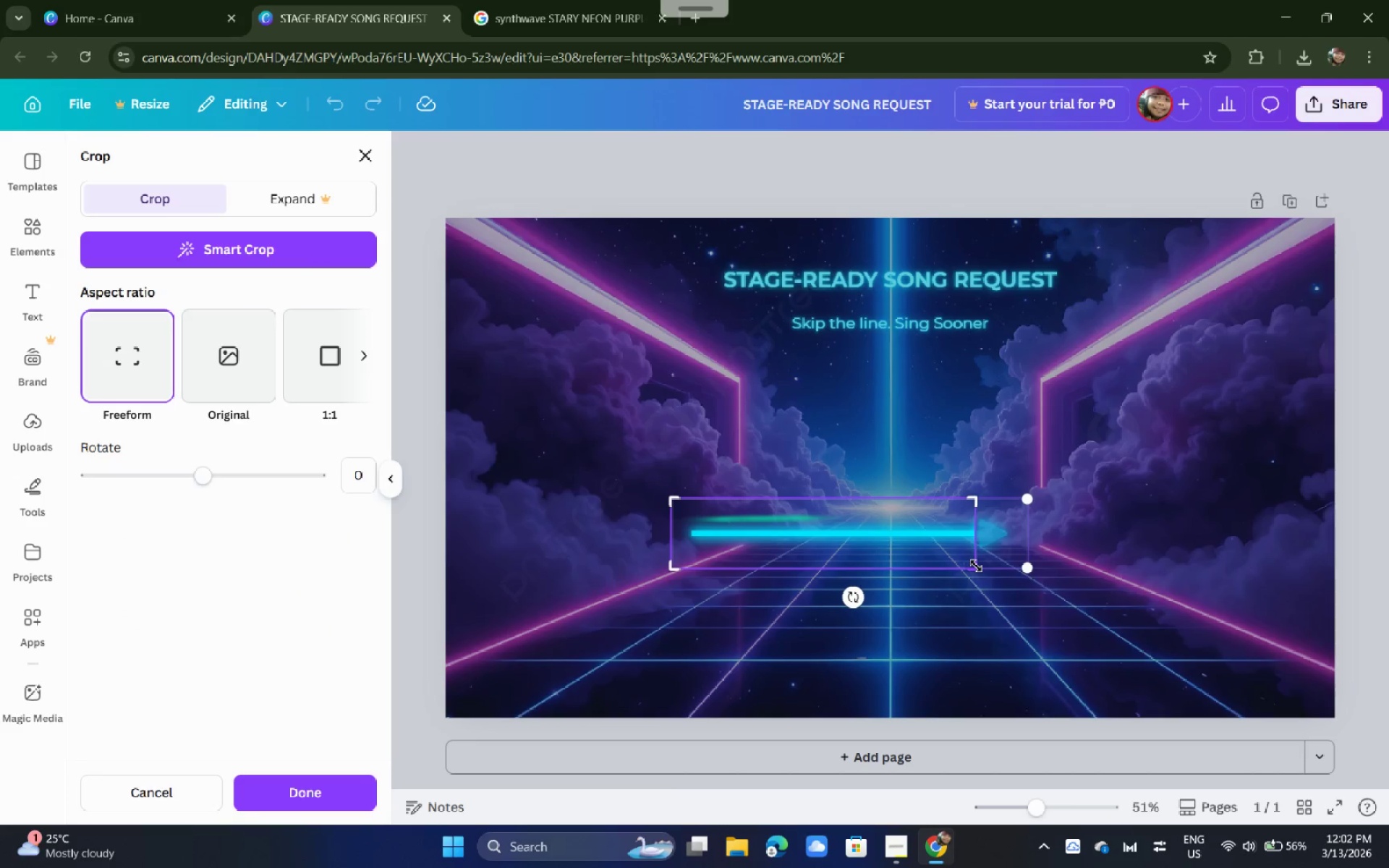 
key(Enter)
 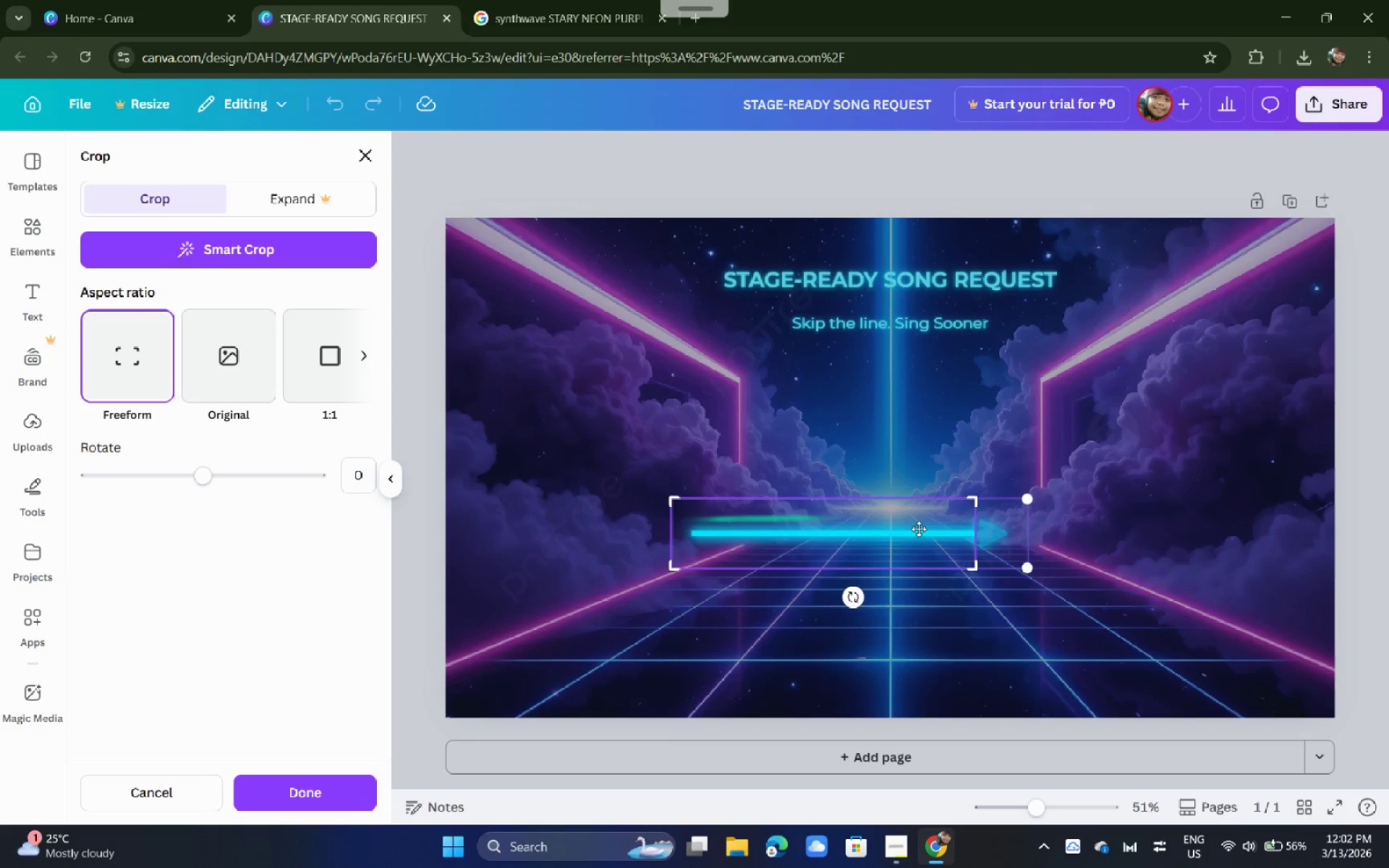 
key(Enter)
 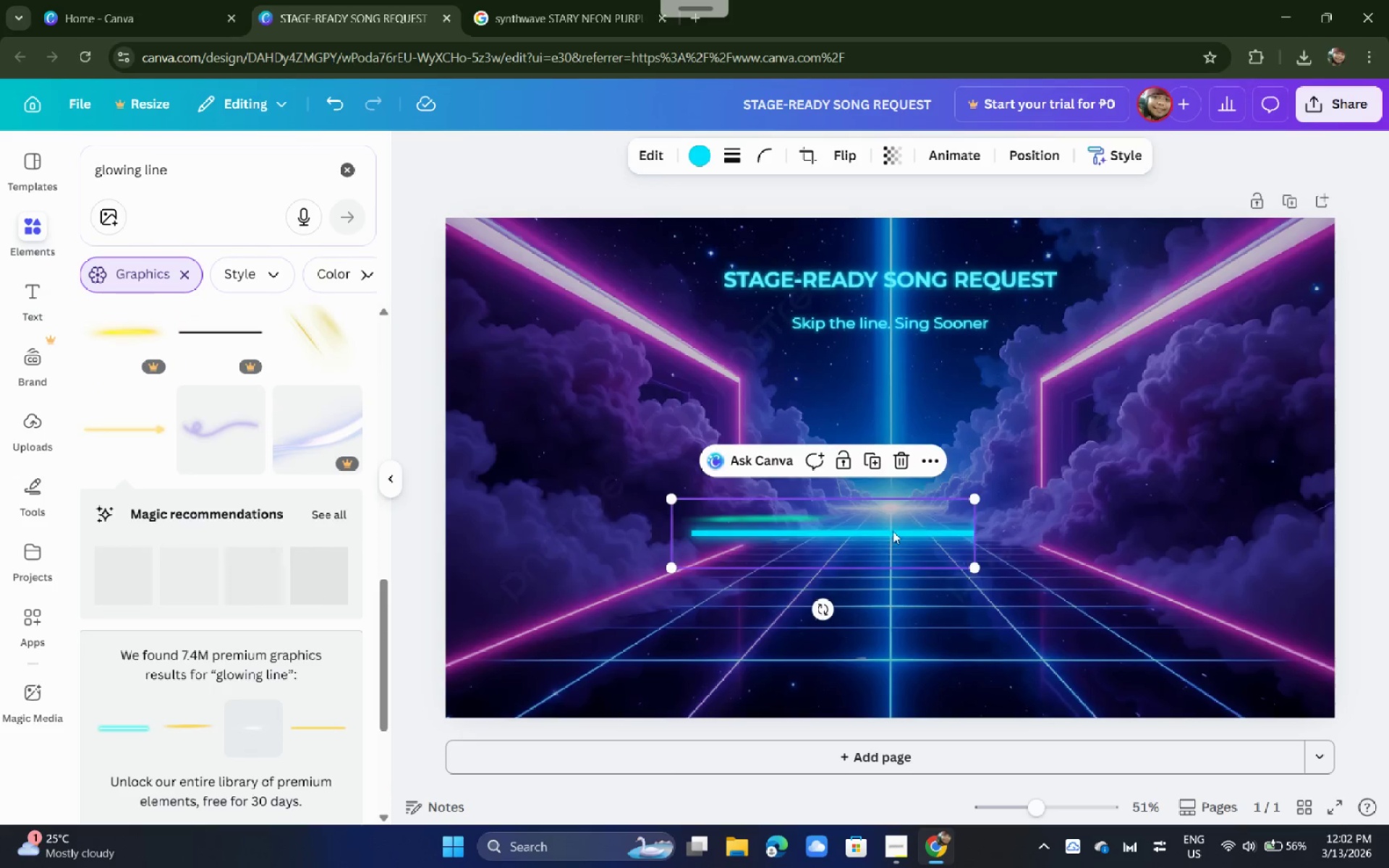 
left_click_drag(start_coordinate=[891, 531], to_coordinate=[943, 299])
 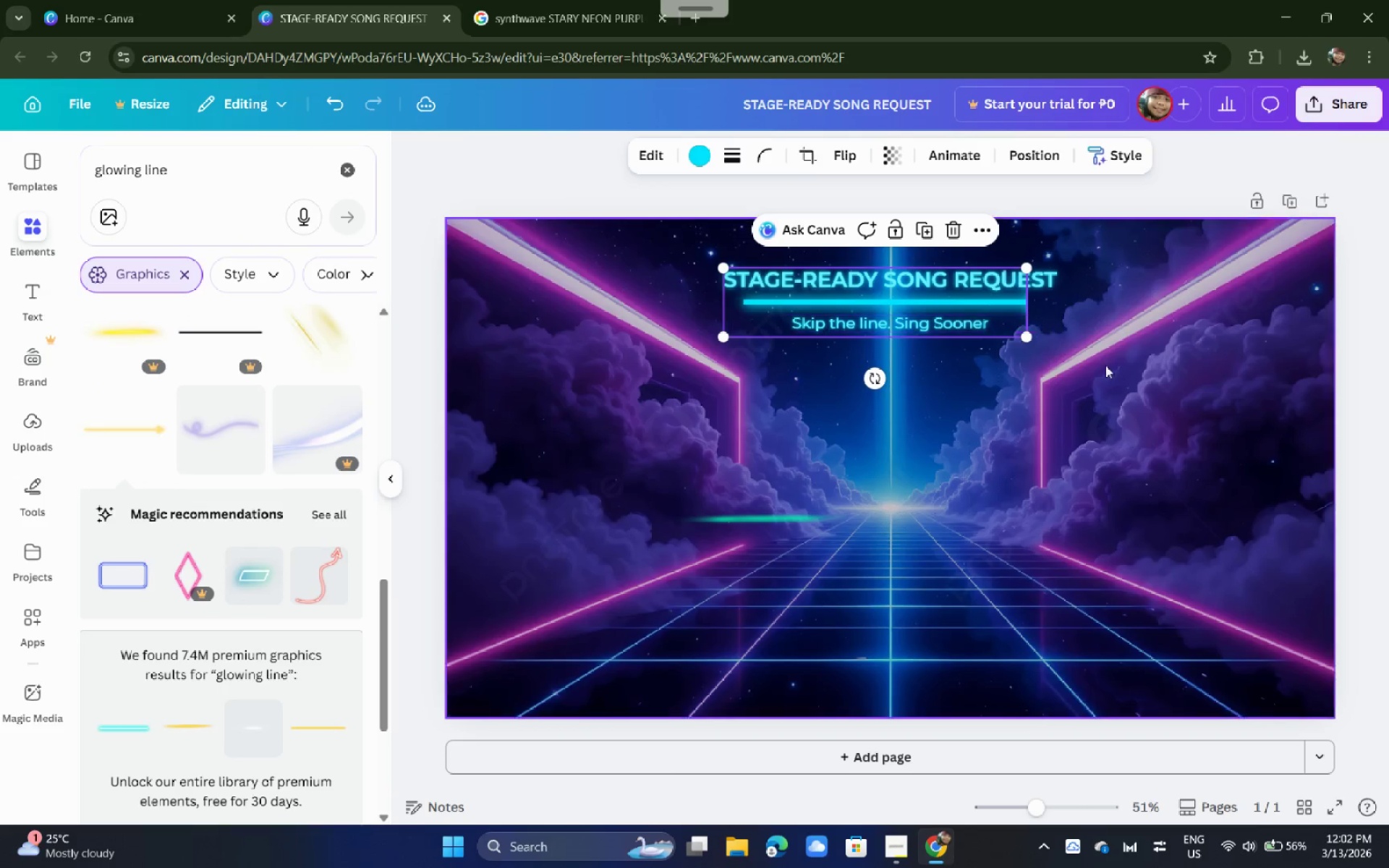 
left_click([1105, 365])
 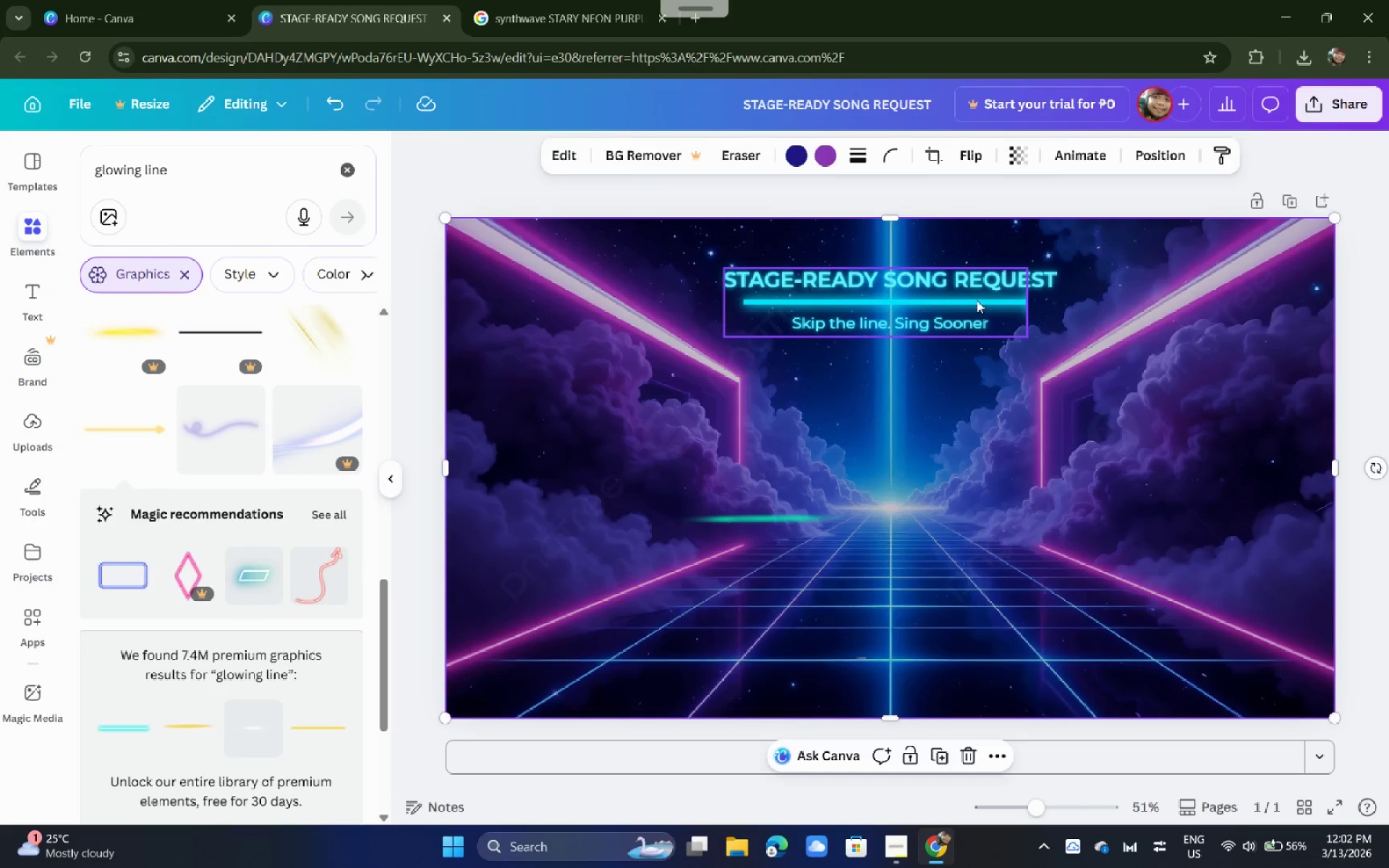 
left_click([977, 300])
 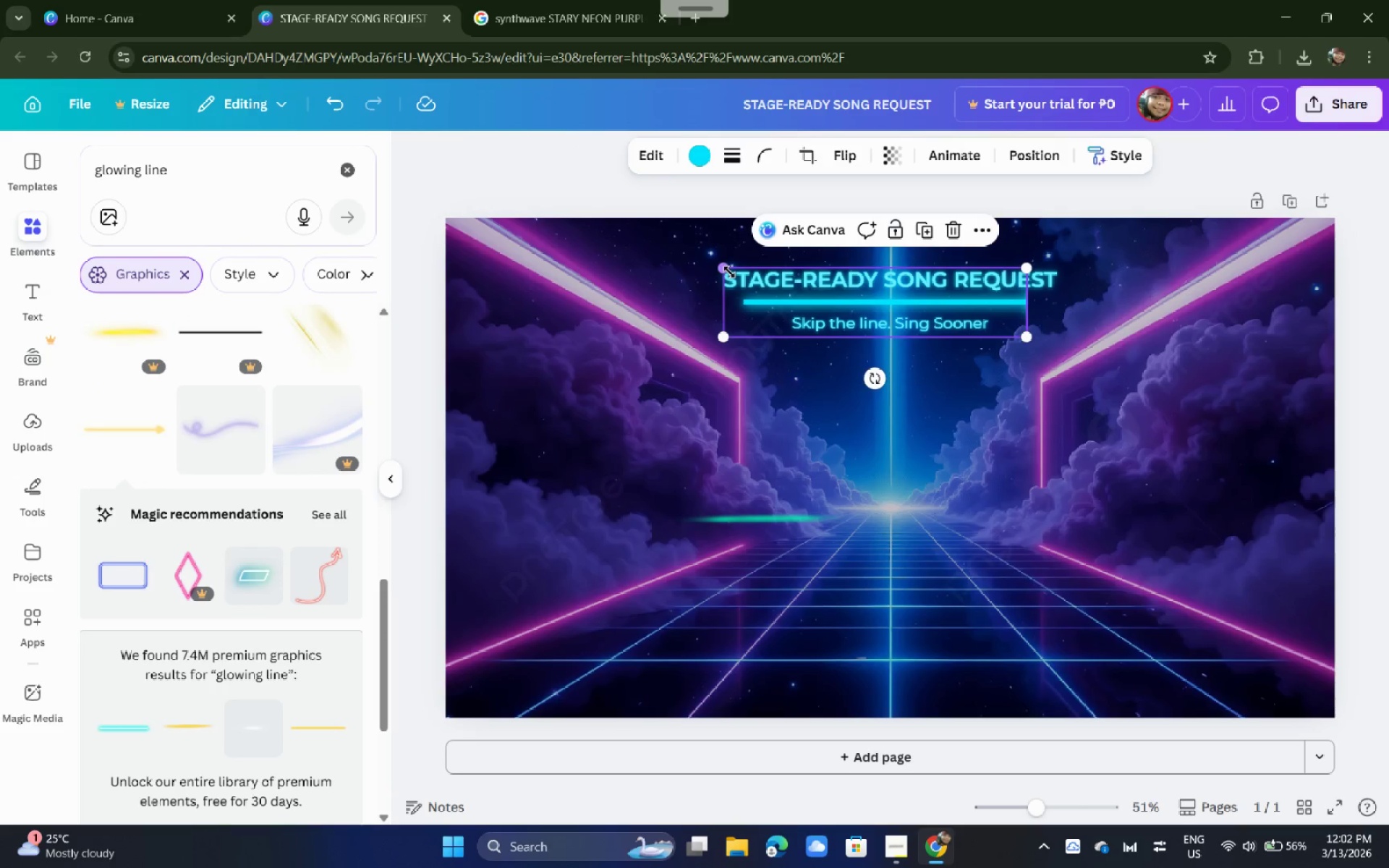 
left_click_drag(start_coordinate=[729, 272], to_coordinate=[758, 299])
 